 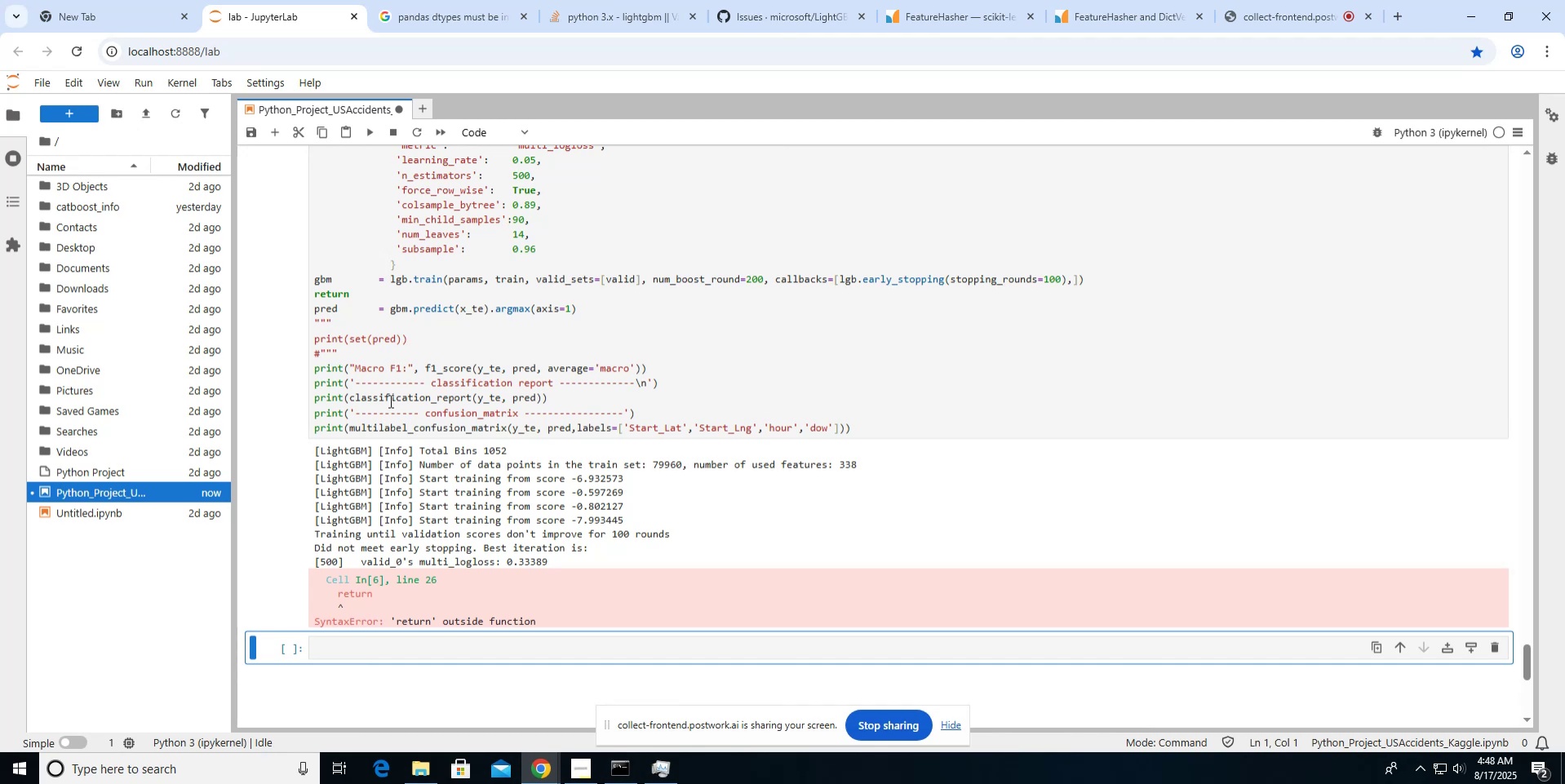 
scroll: coordinate [389, 401], scroll_direction: up, amount: 4.0
 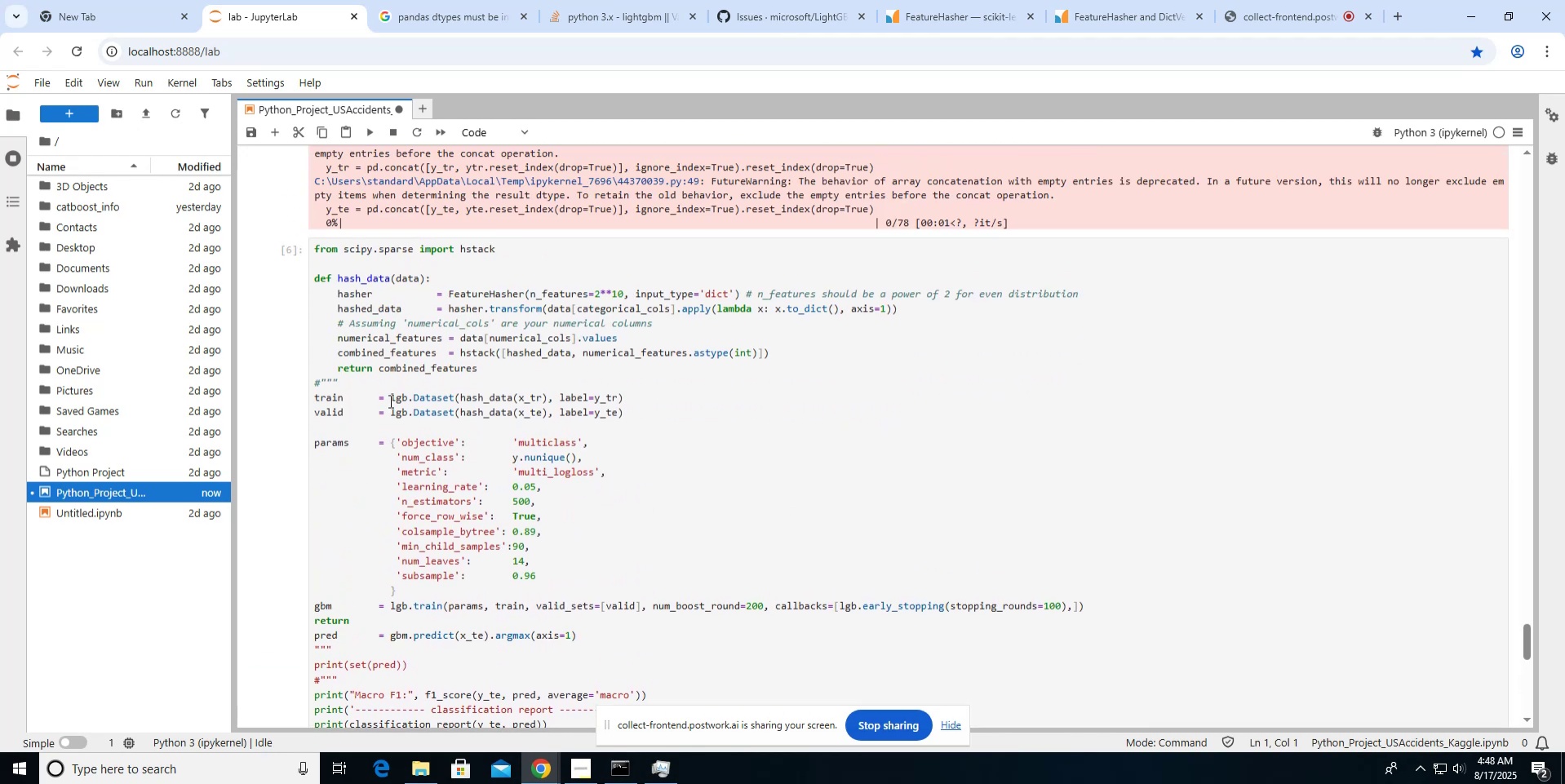 
scroll: coordinate [389, 401], scroll_direction: down, amount: 1.0
 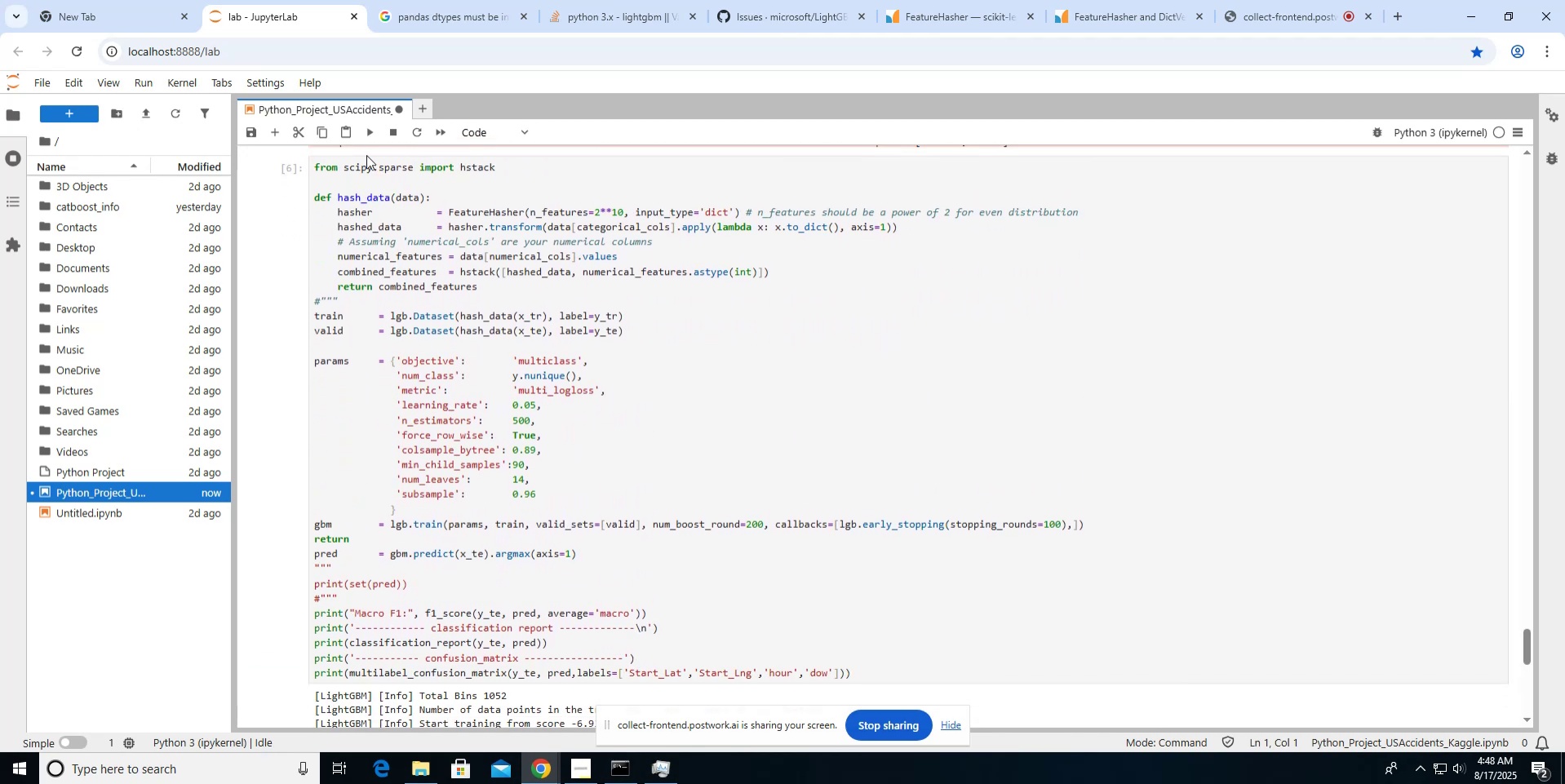 
wait(5.49)
 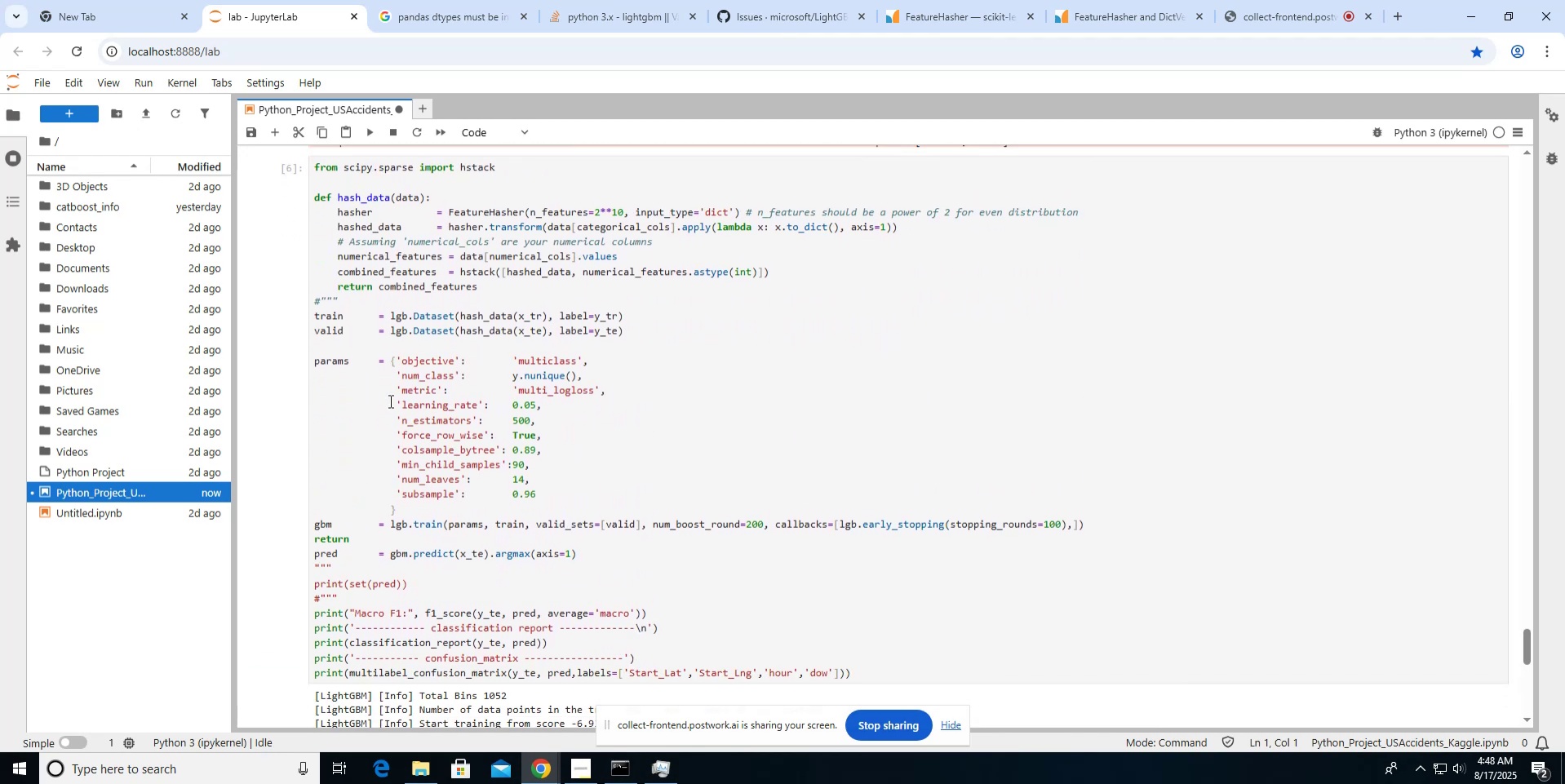 
left_click([515, 286])
 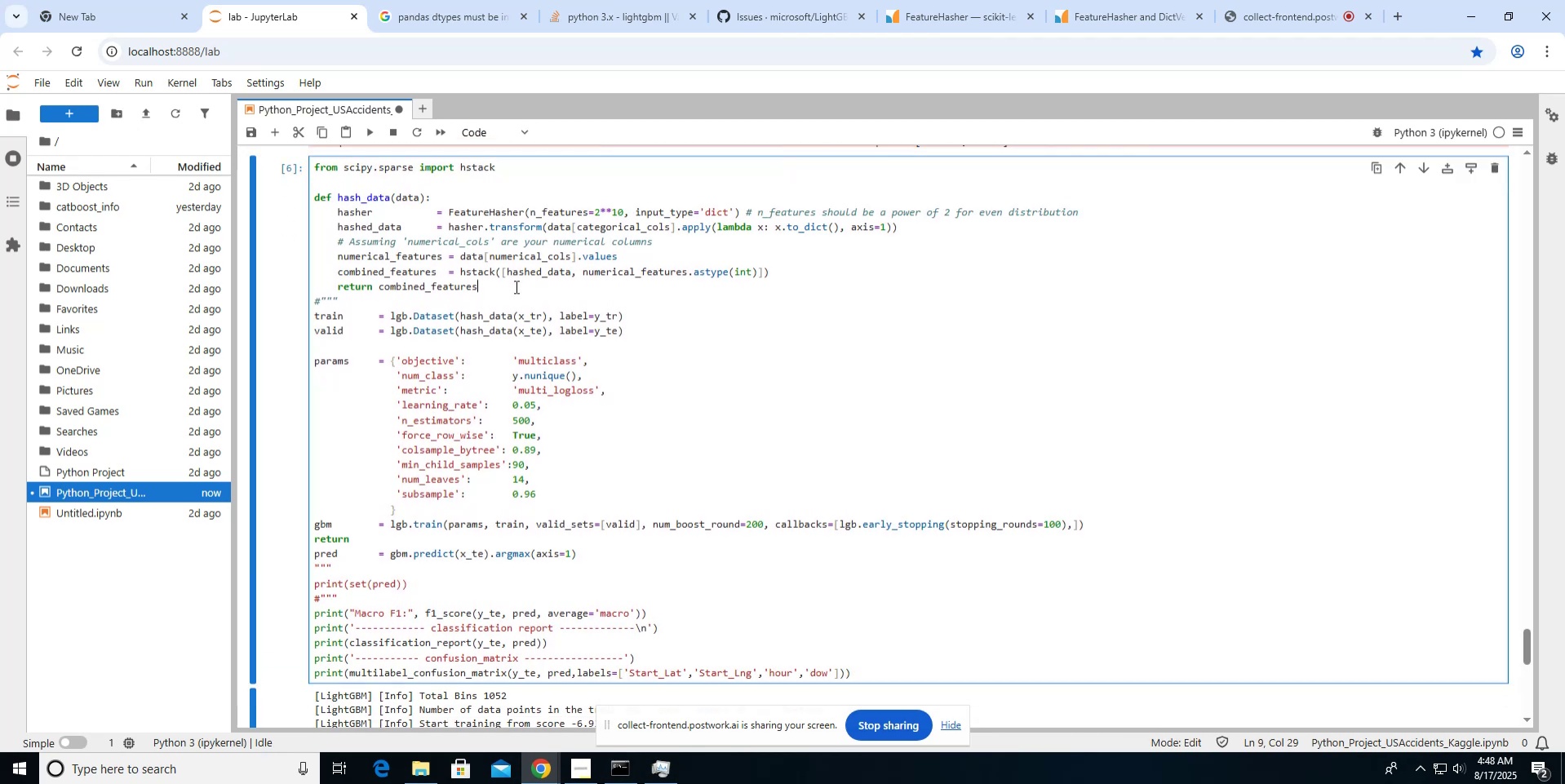 
key(Enter)
 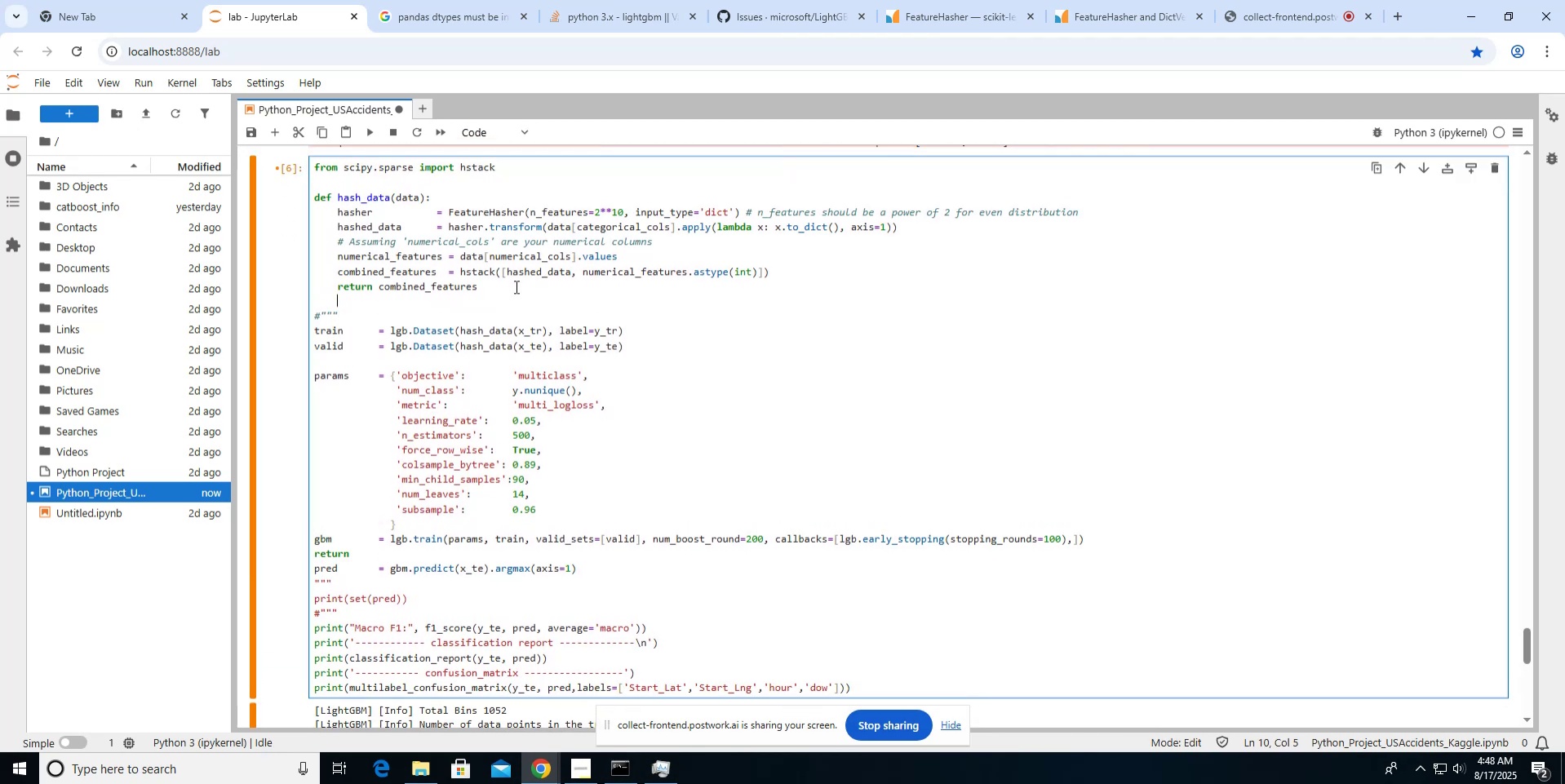 
key(ArrowRight)
 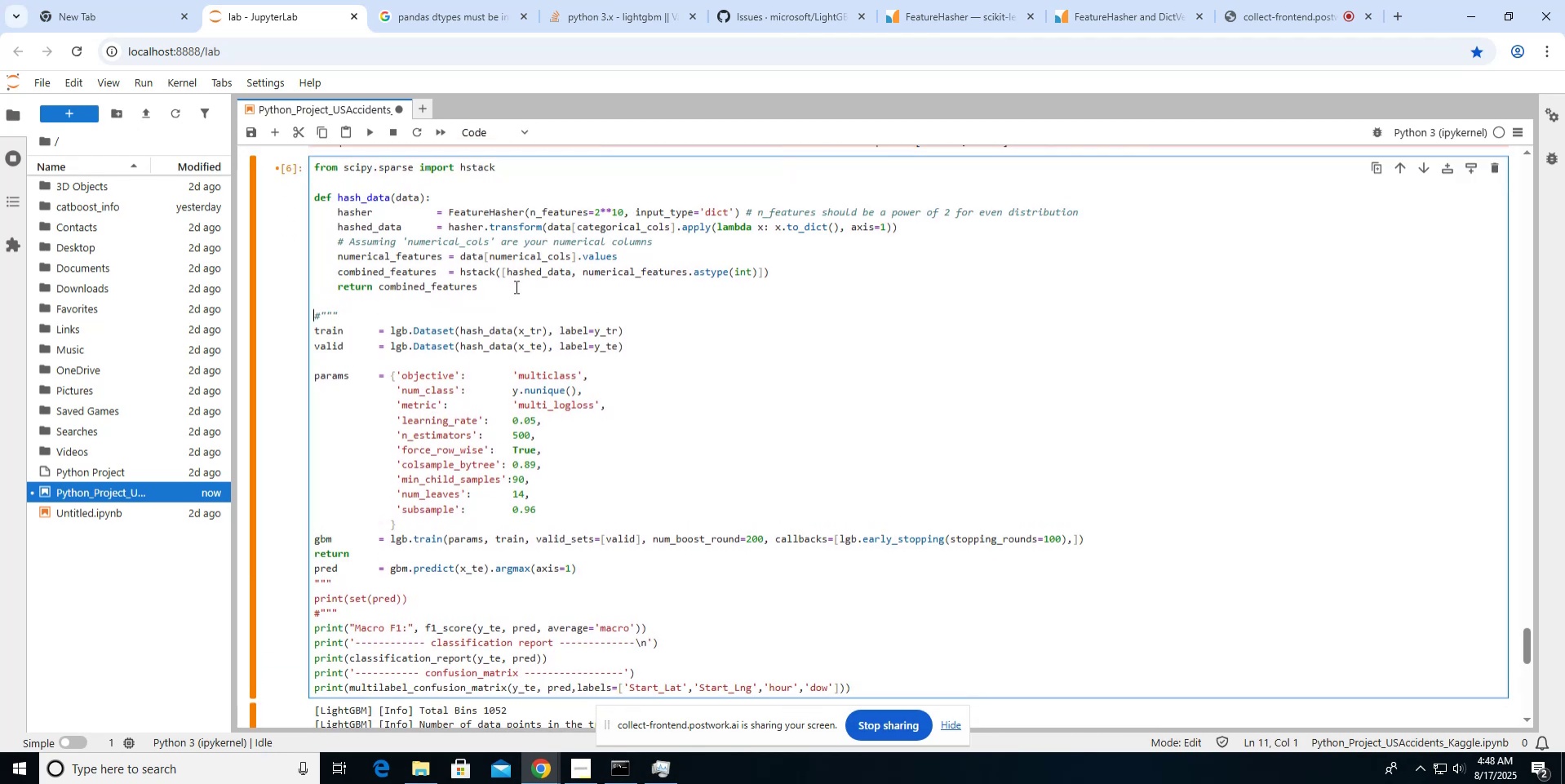 
hold_key(key=ShiftLeft, duration=0.58)
 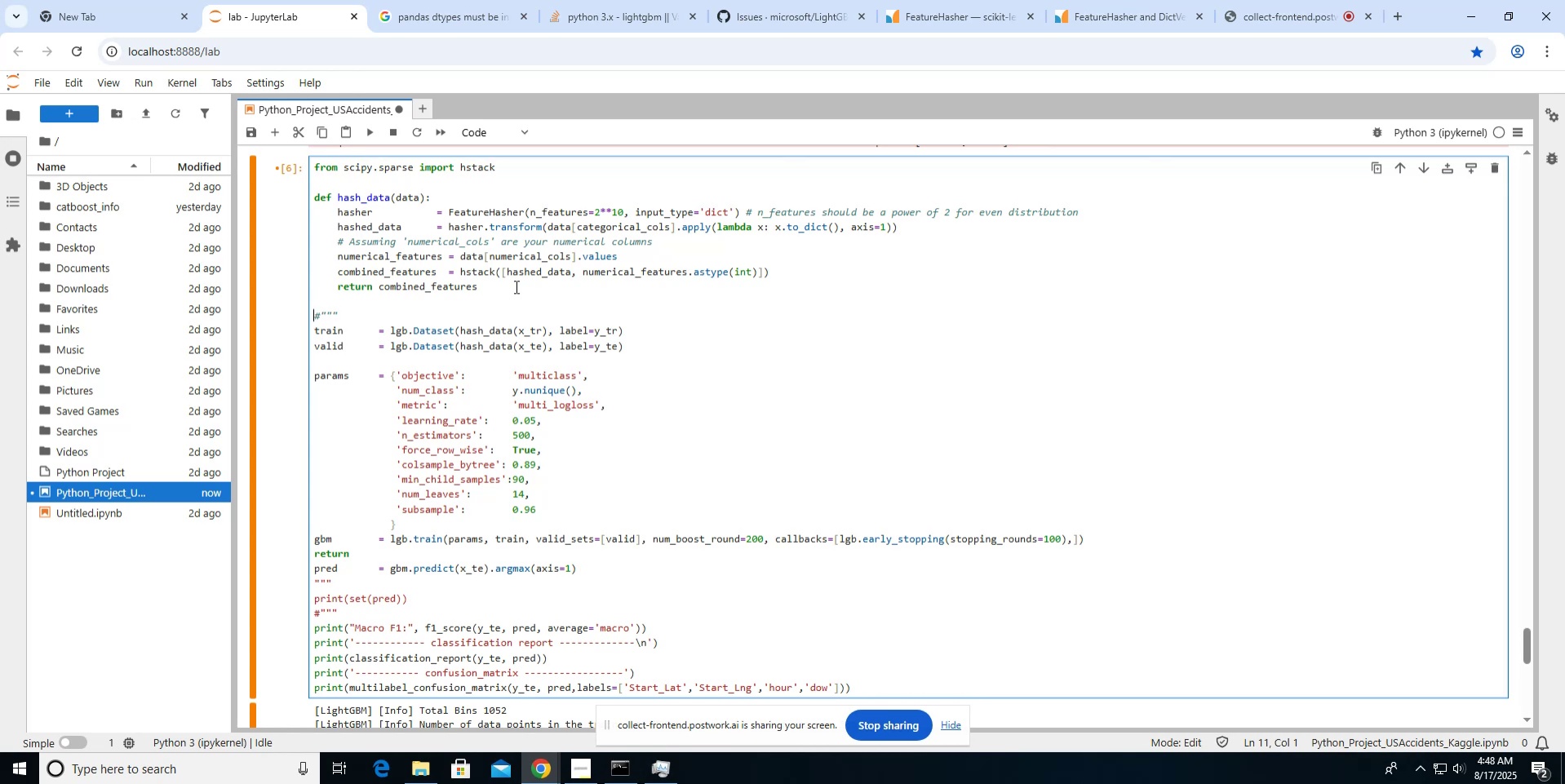 
wait(9.3)
 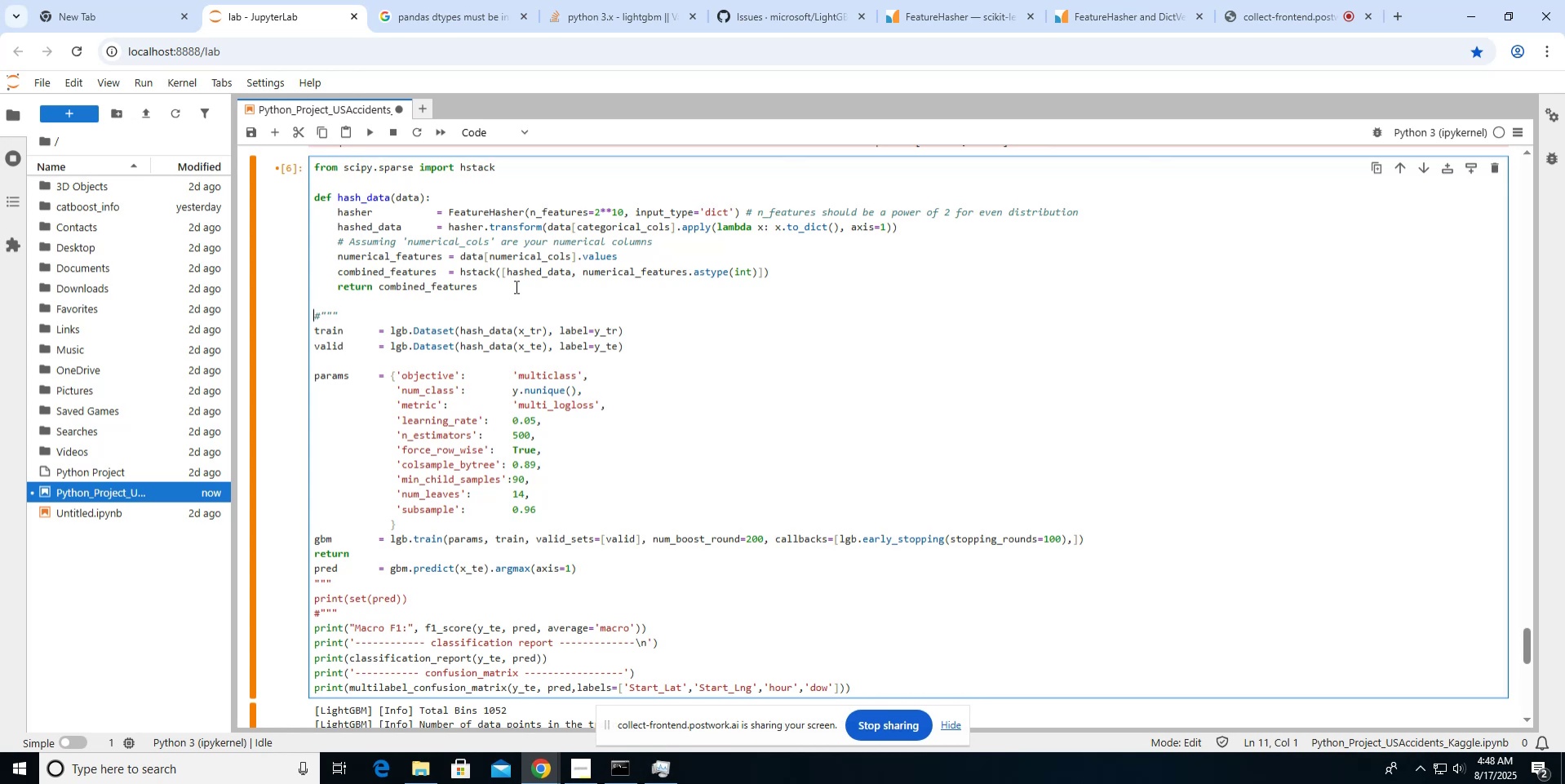 
scroll: coordinate [515, 286], scroll_direction: down, amount: 4.0
 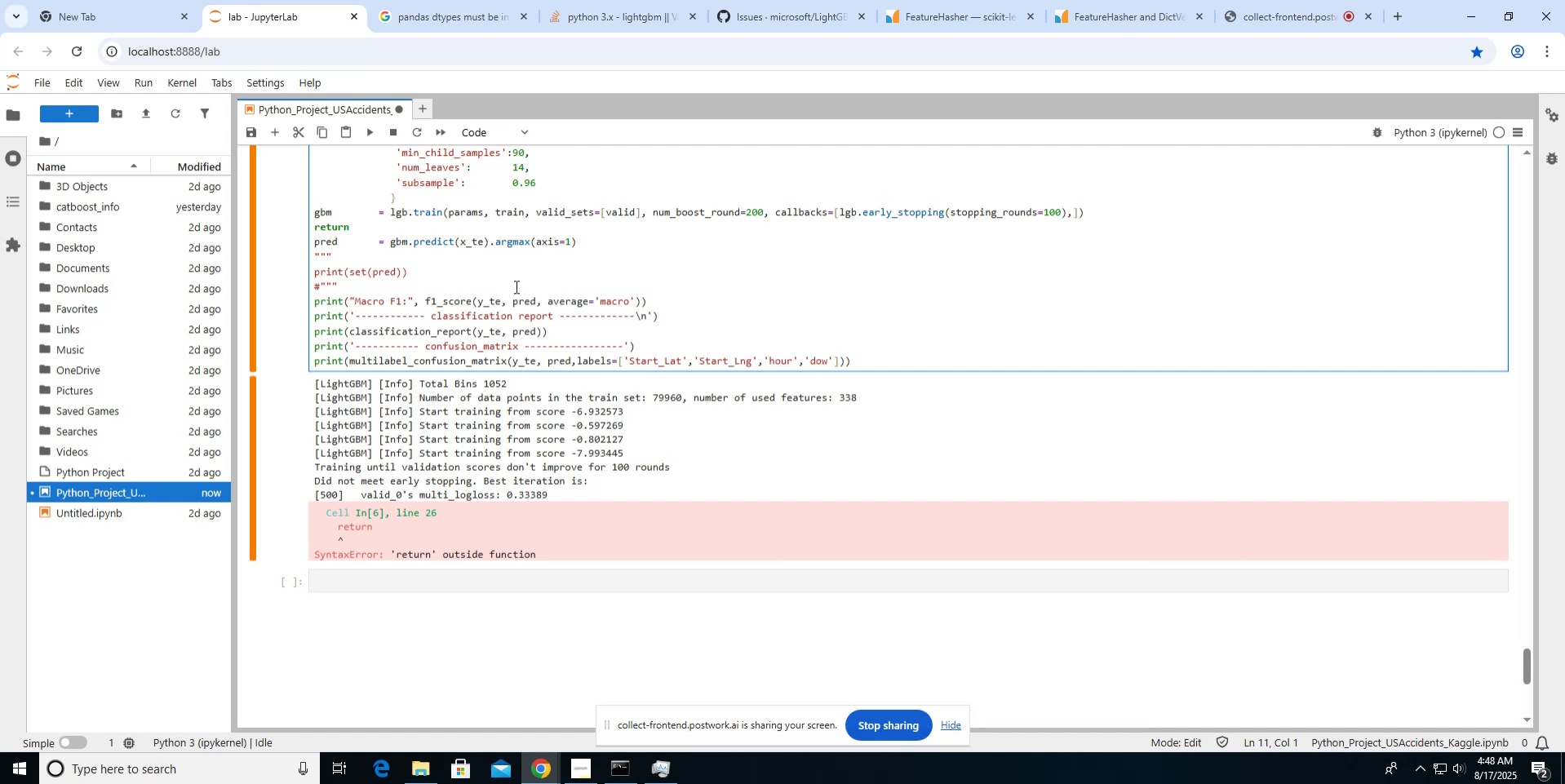 
wait(8.14)
 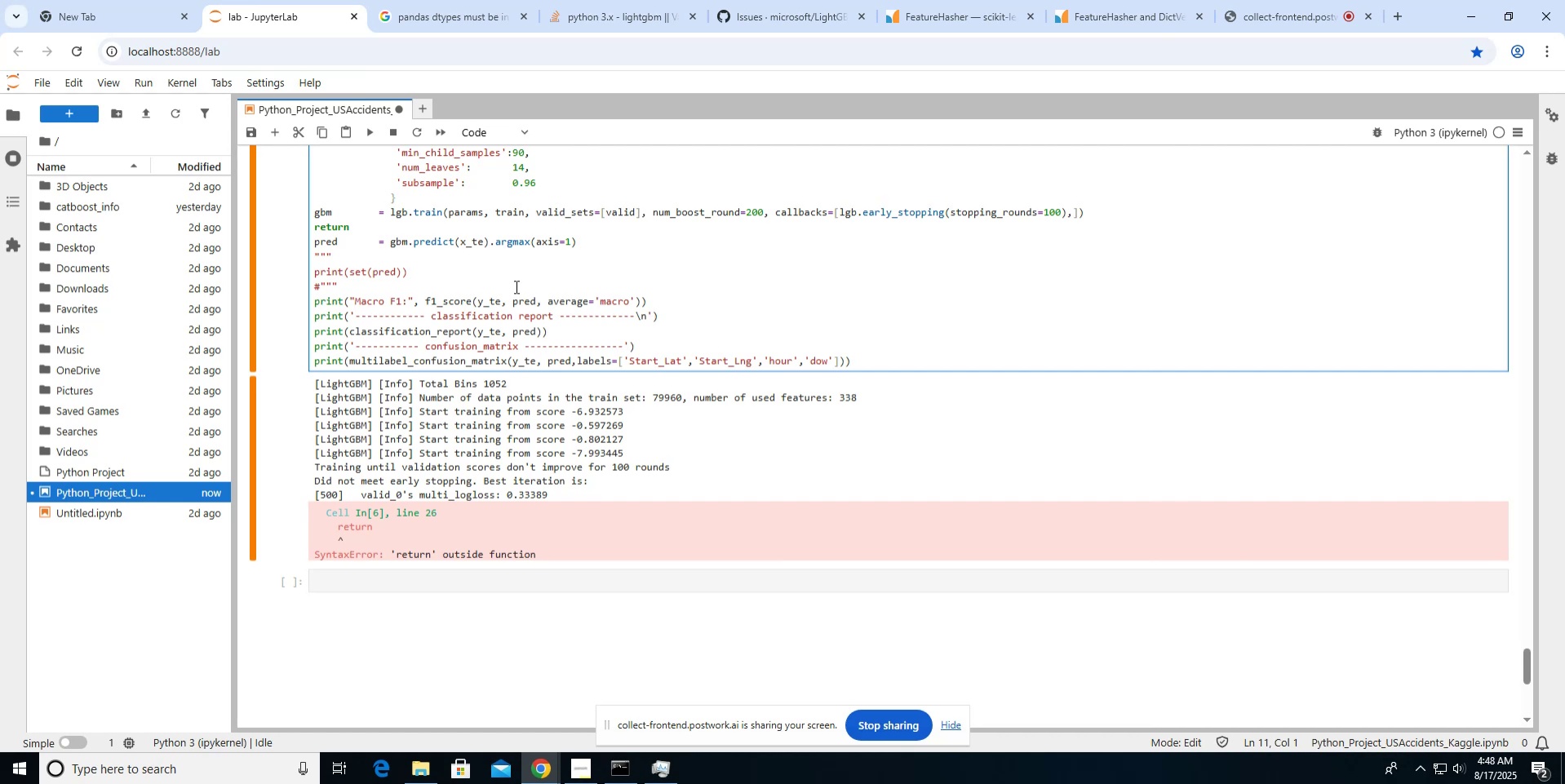 
scroll: coordinate [515, 286], scroll_direction: up, amount: 2.0
 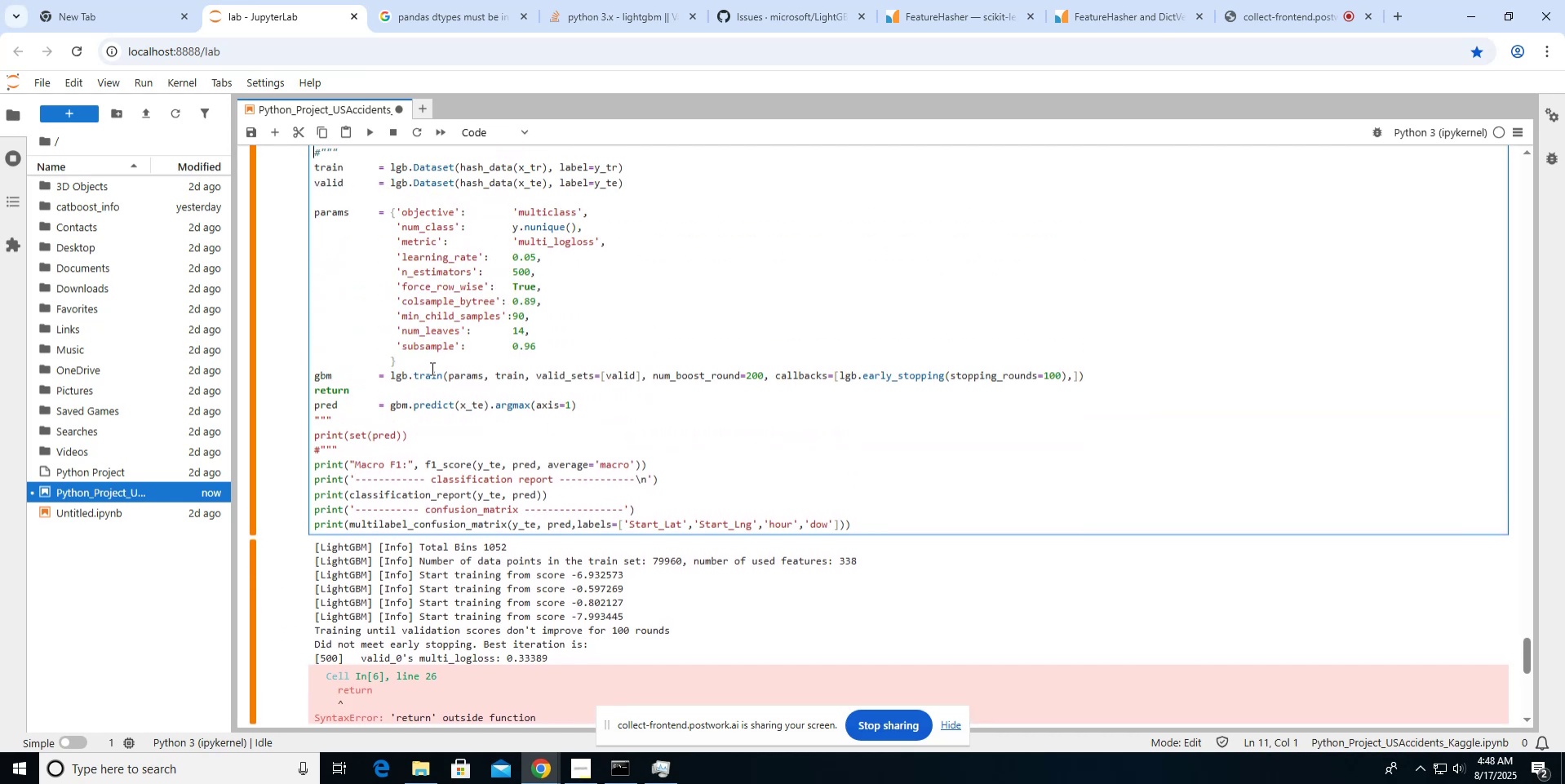 
left_click([410, 391])
 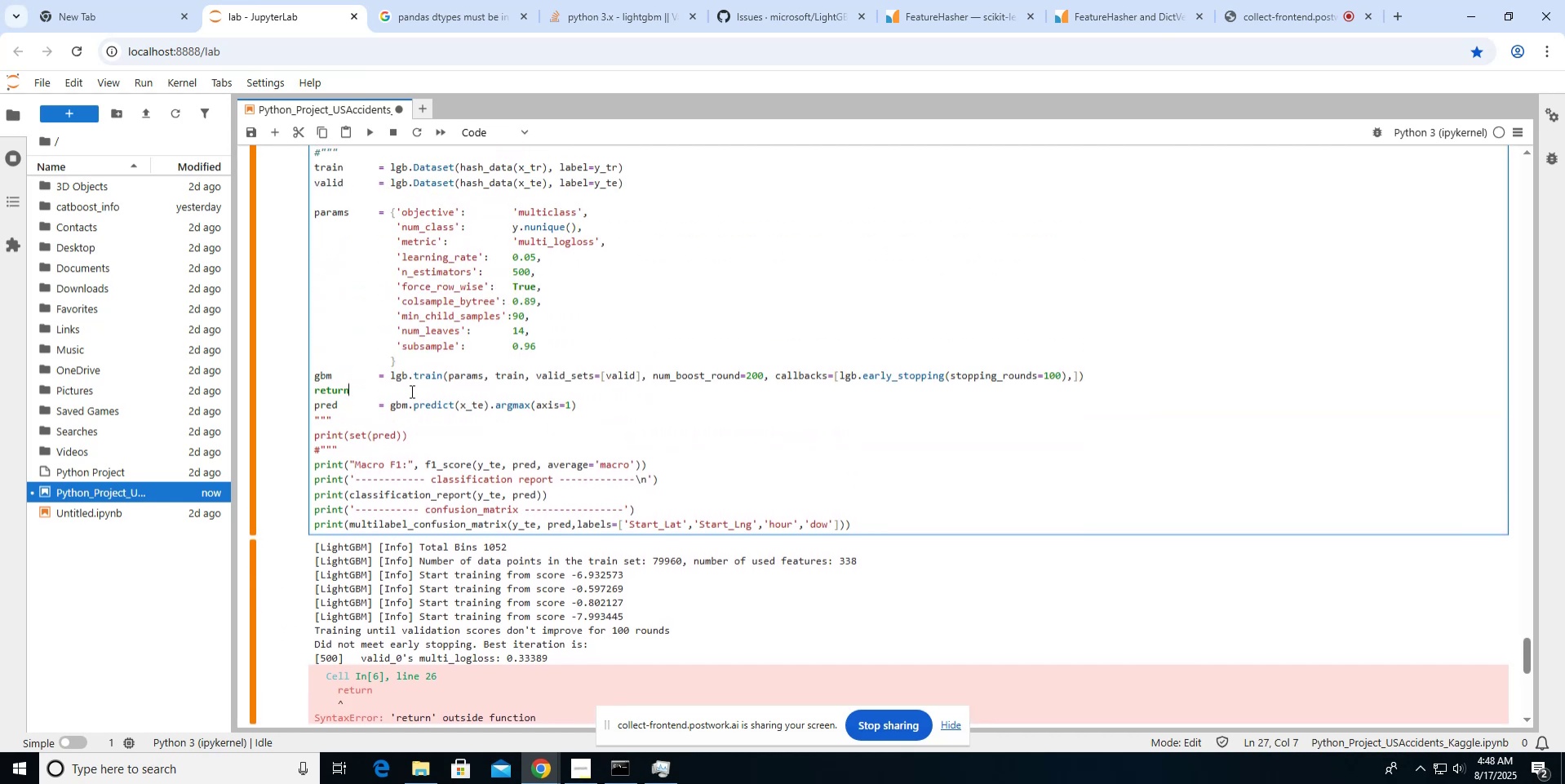 
key(ArrowRight)
 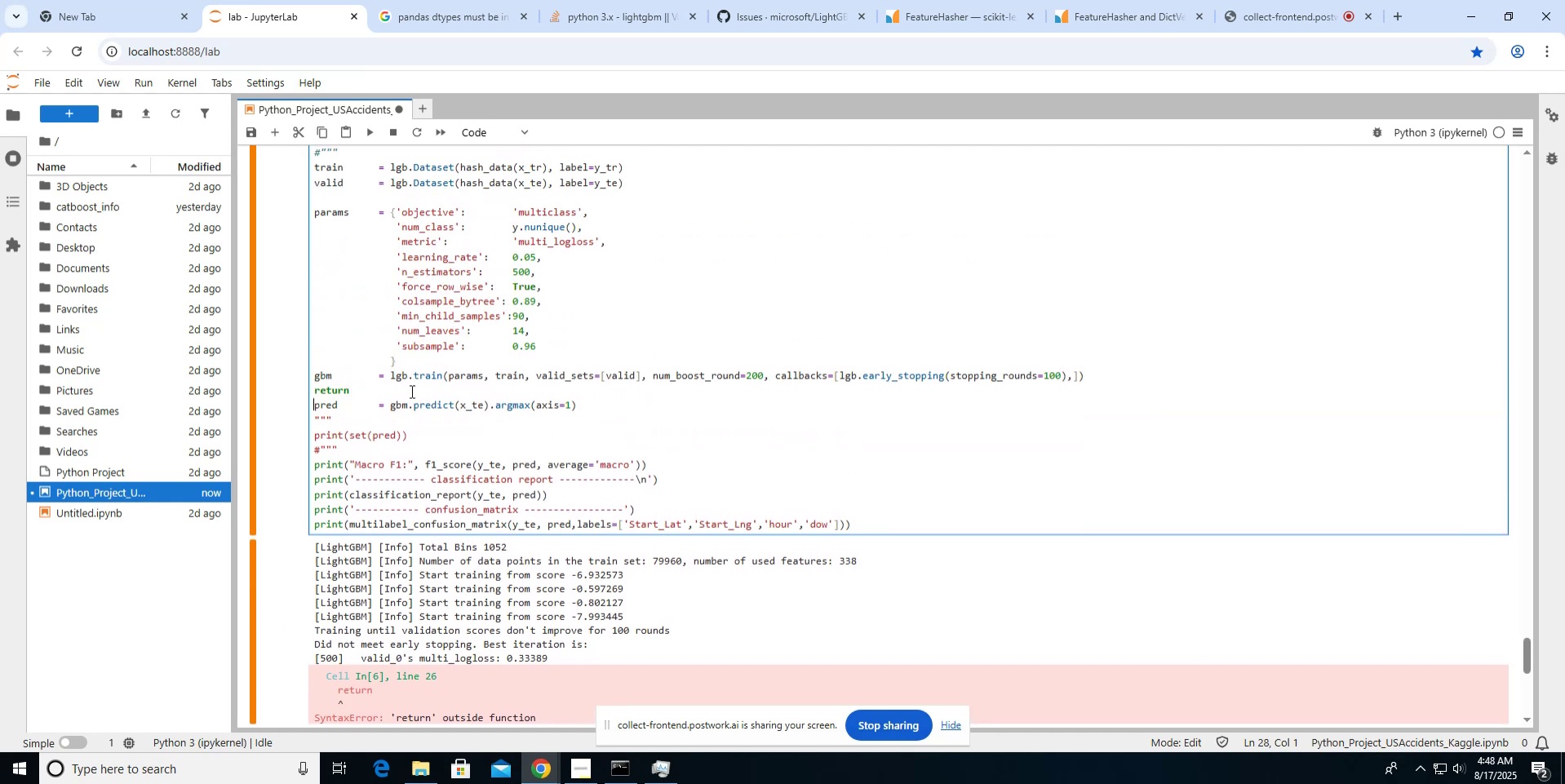 
key(Shift+ArrowUp)
 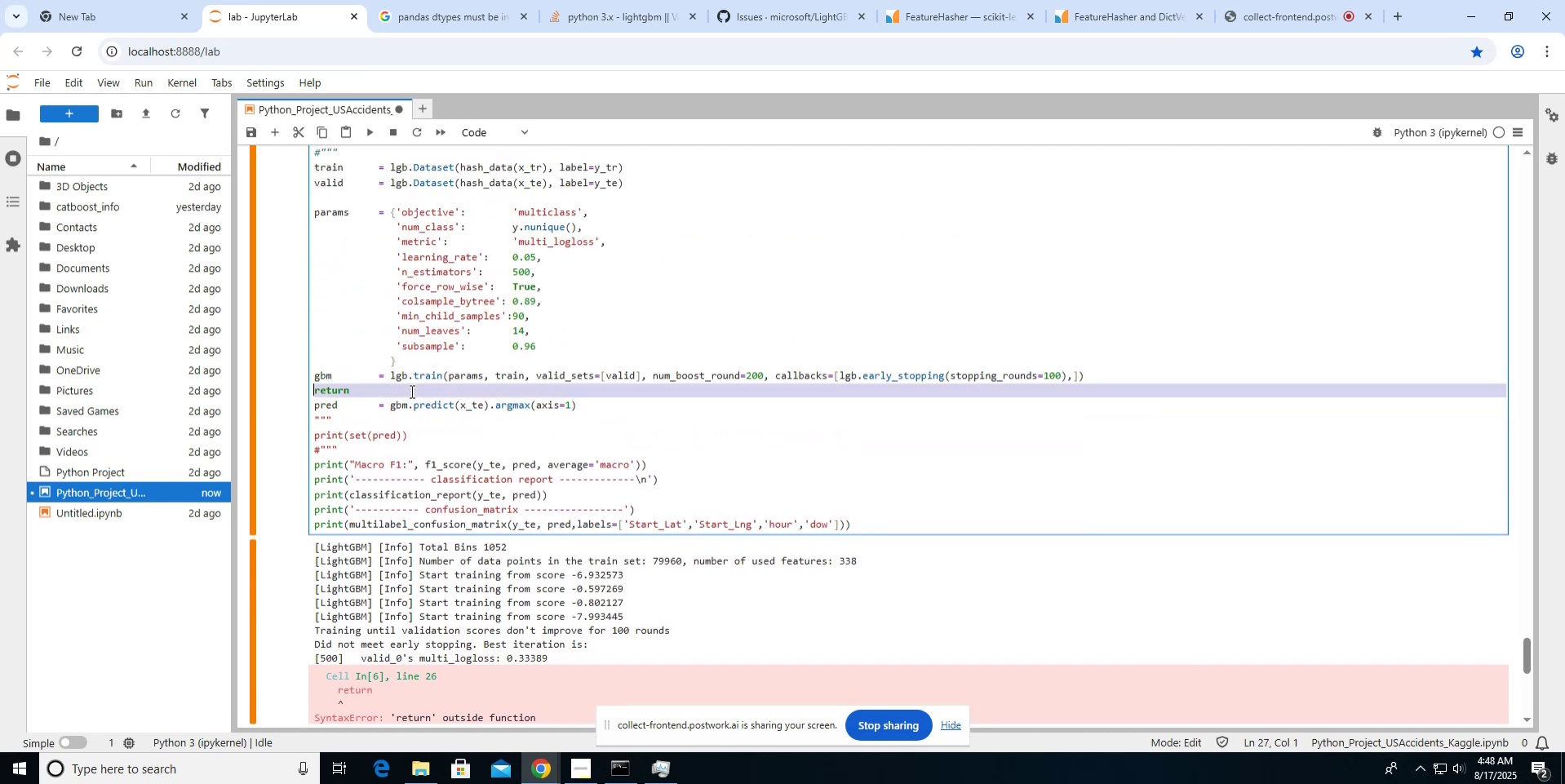 
key(Shift+Backspace)
 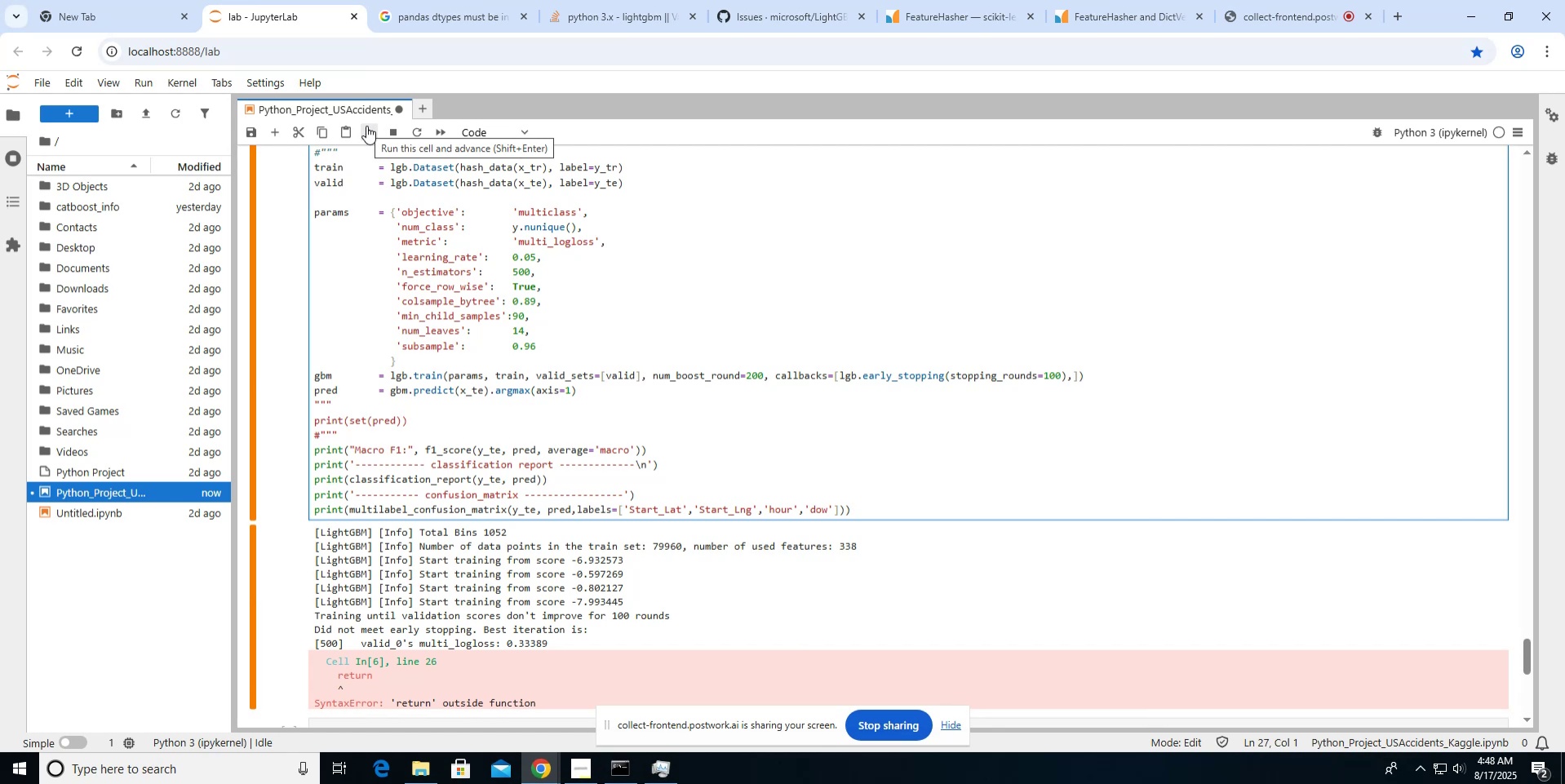 
left_click([366, 126])
 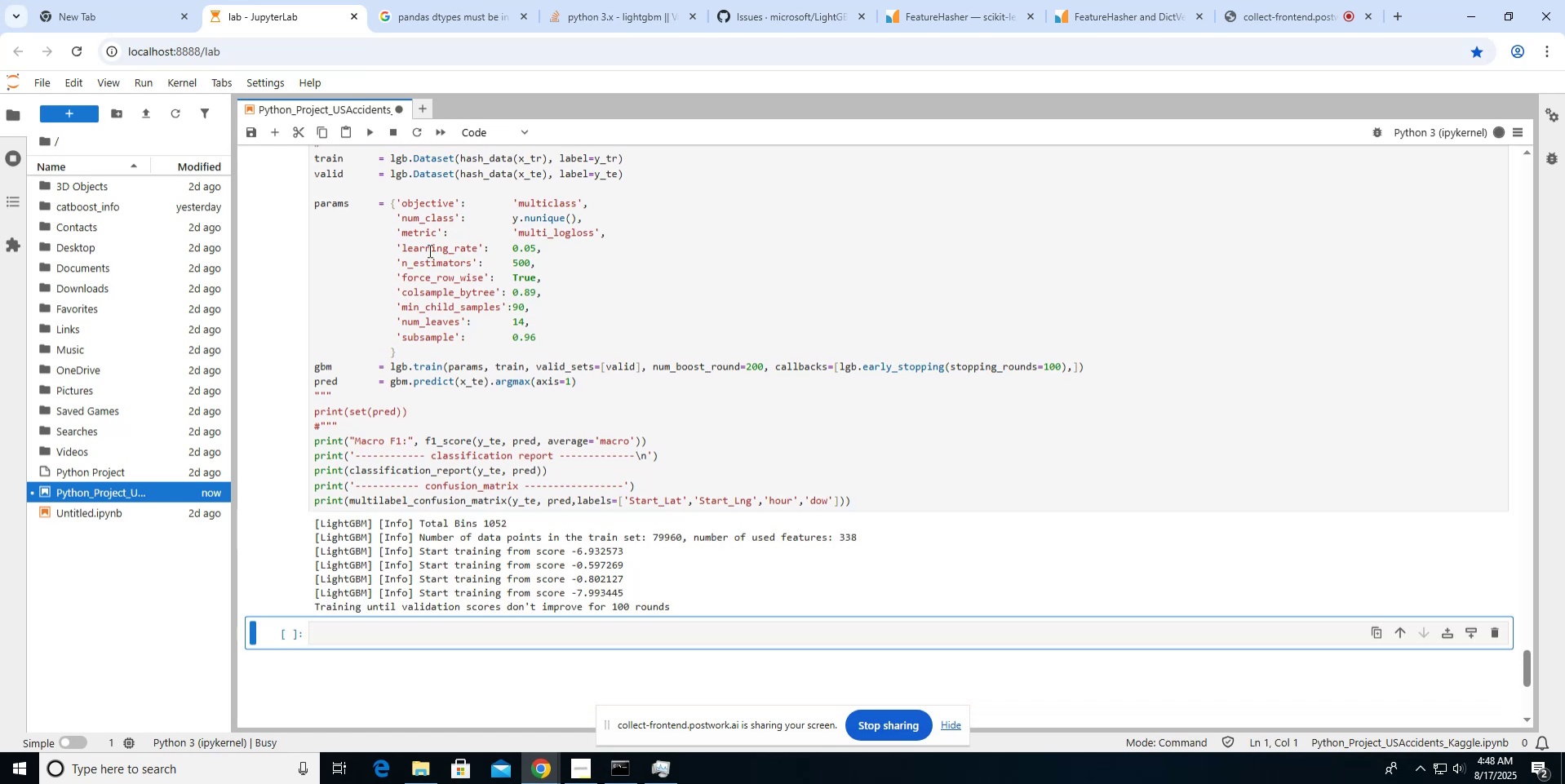 
wait(12.39)
 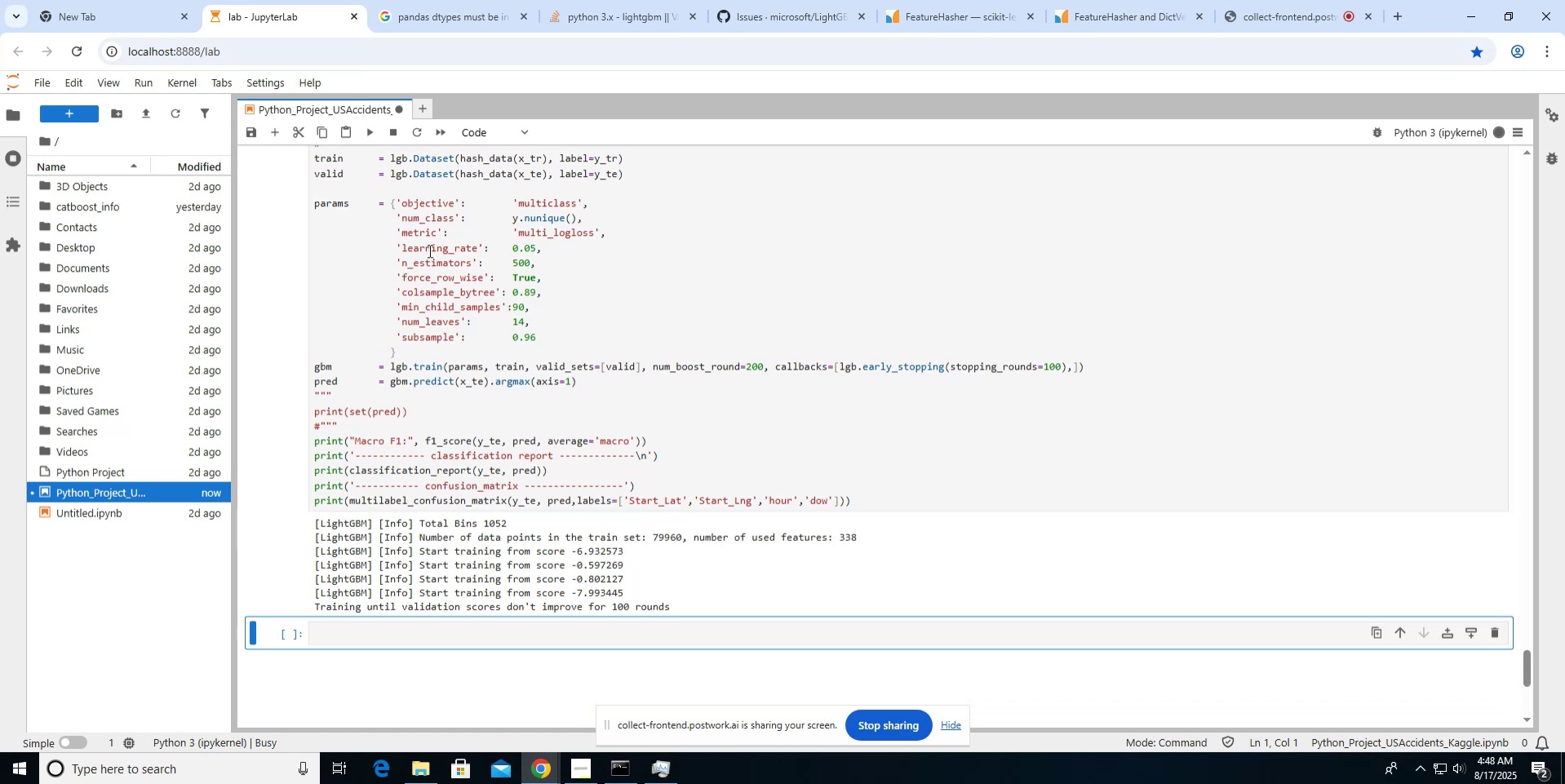 
scroll: coordinate [428, 250], scroll_direction: down, amount: 3.0
 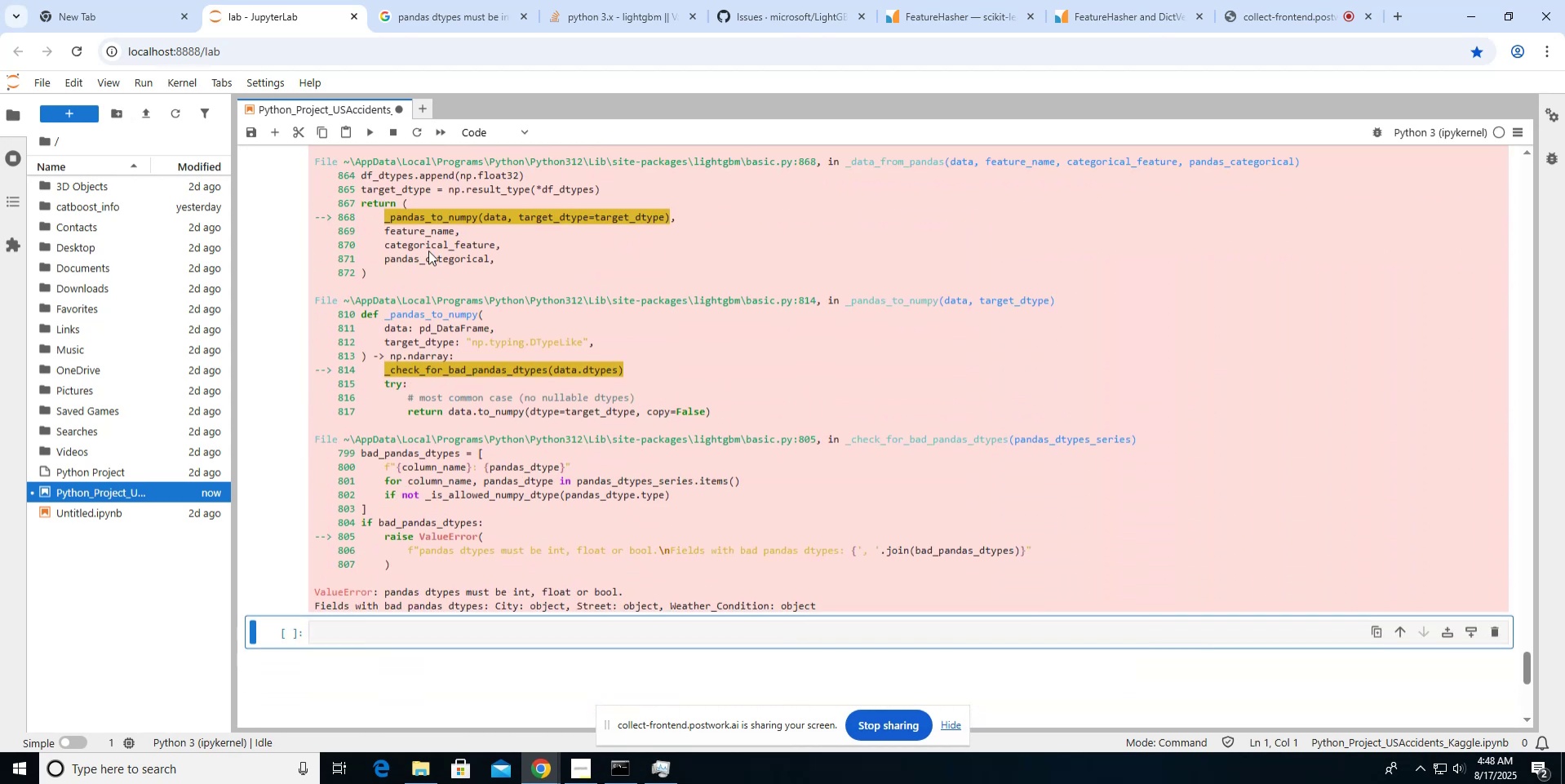 
scroll: coordinate [428, 250], scroll_direction: up, amount: 14.0
 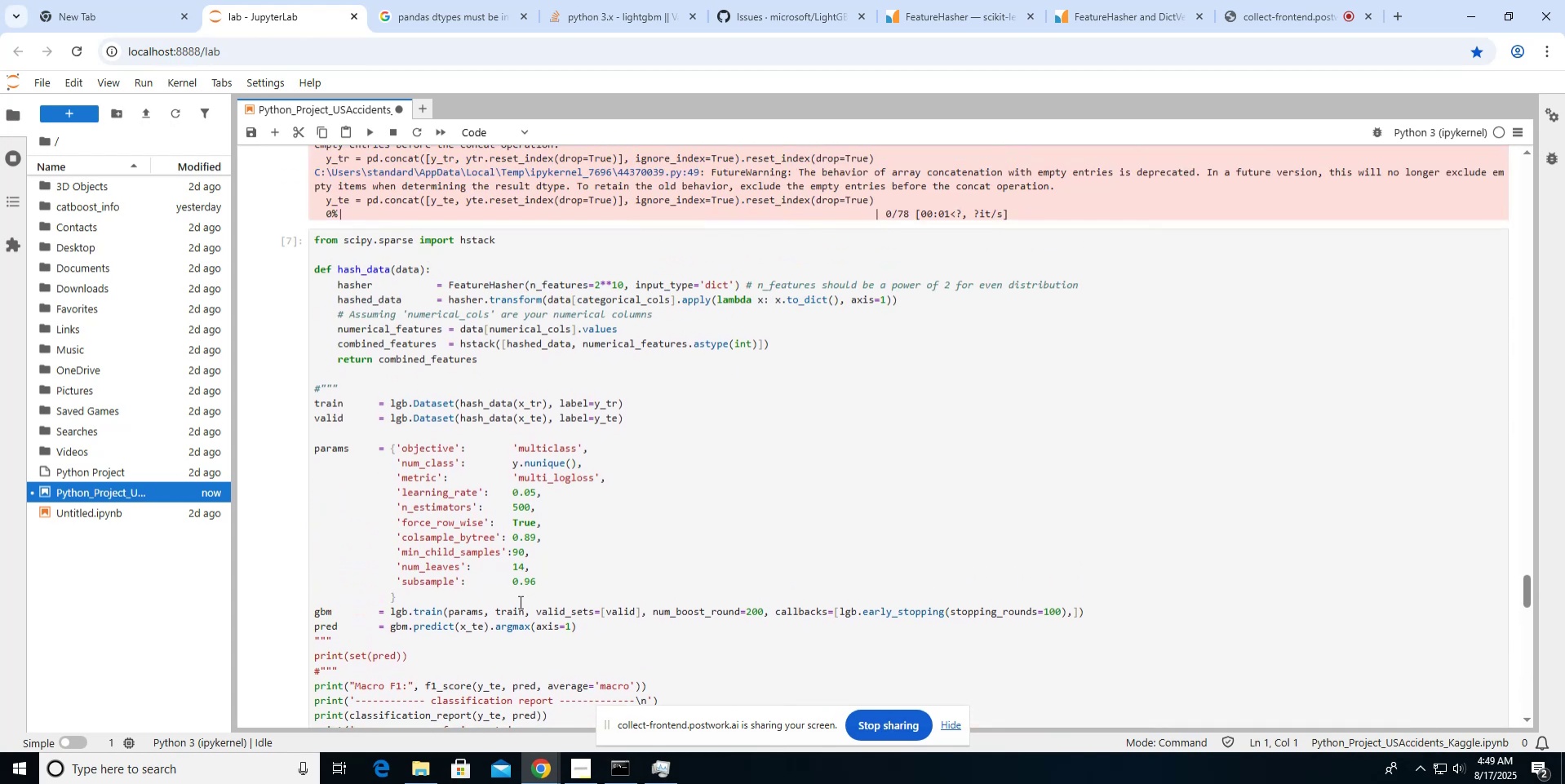 
scroll: coordinate [519, 601], scroll_direction: down, amount: 3.0
 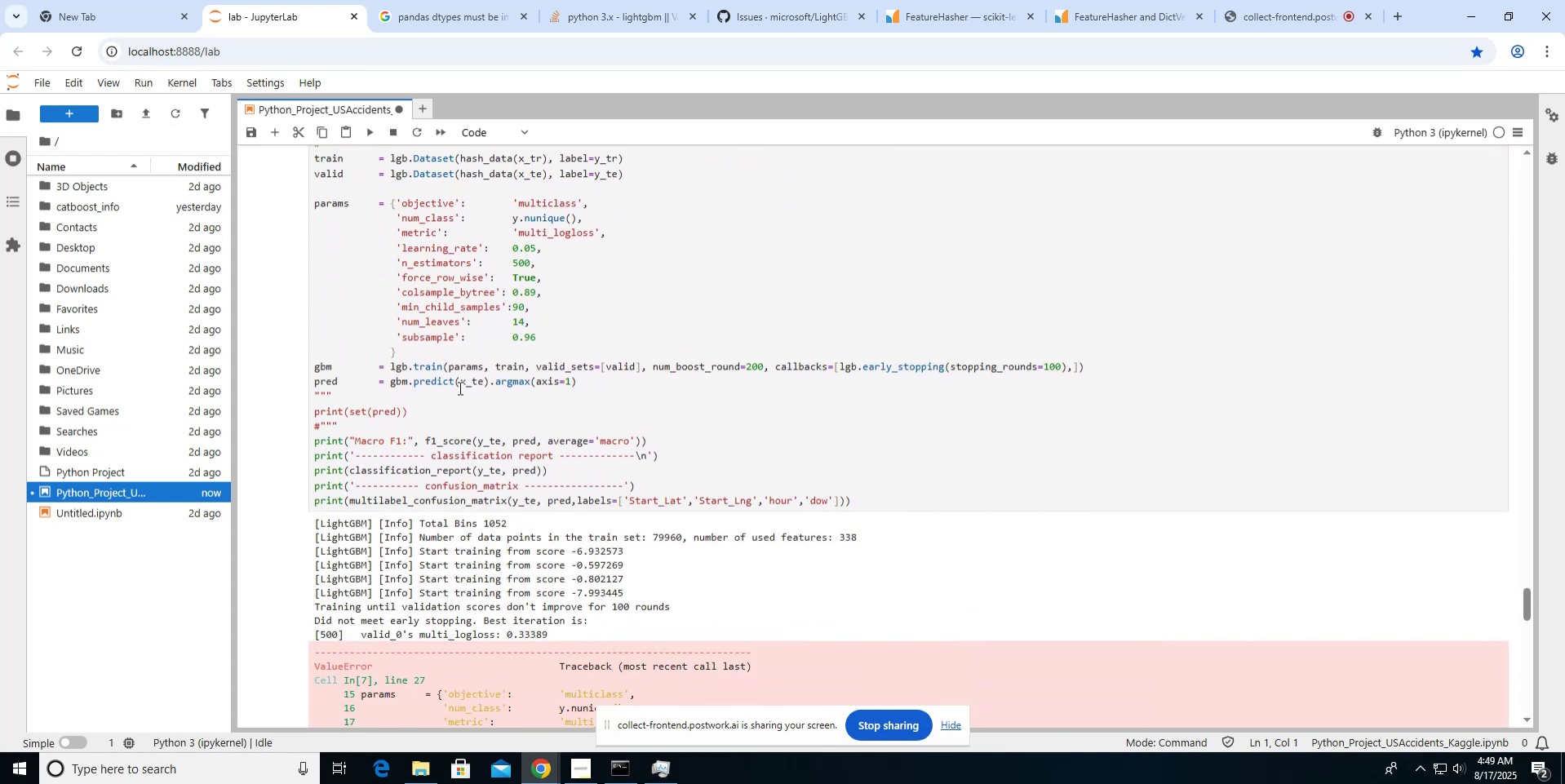 
left_click([459, 385])
 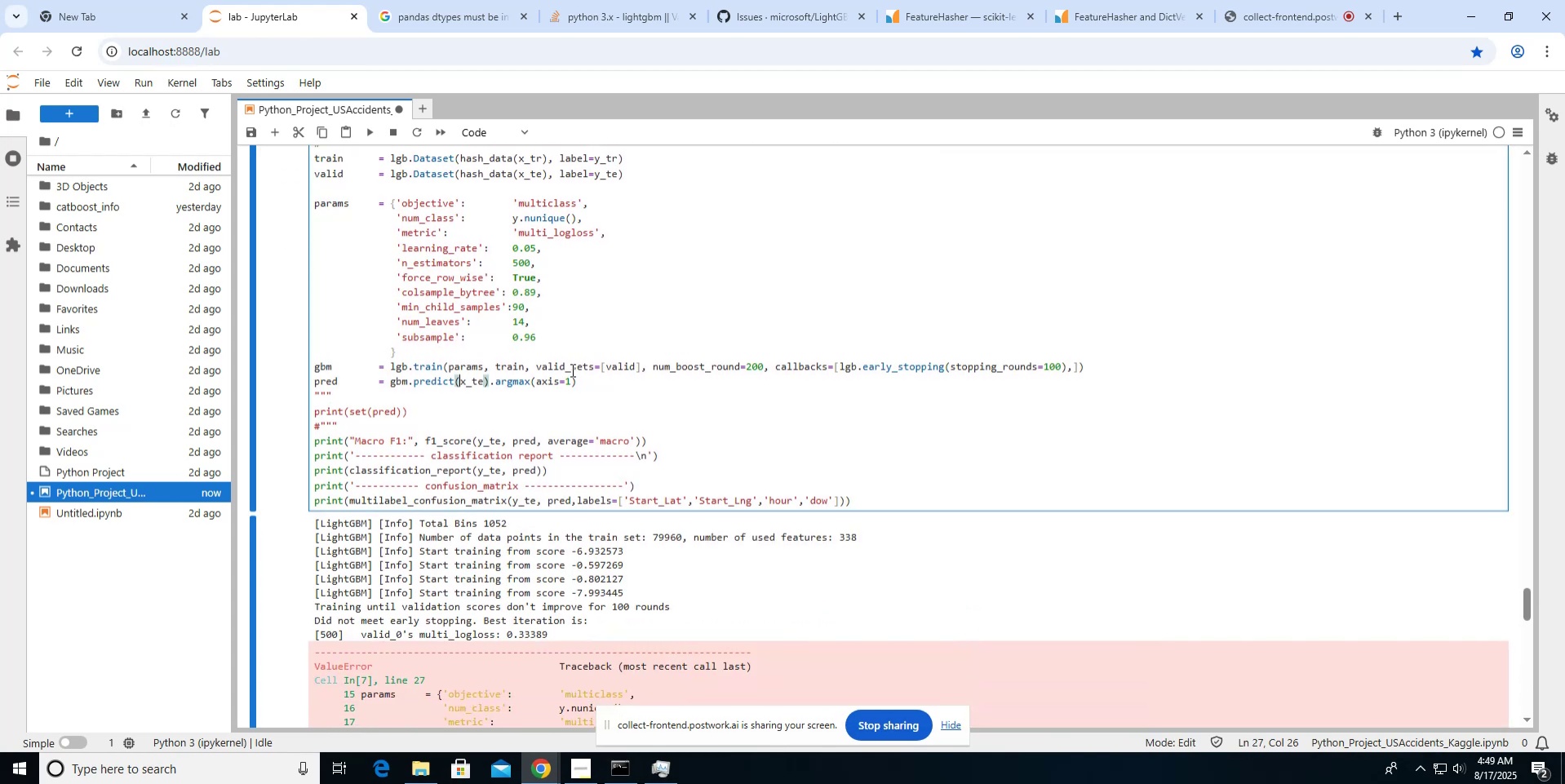 
type(hash_data()
 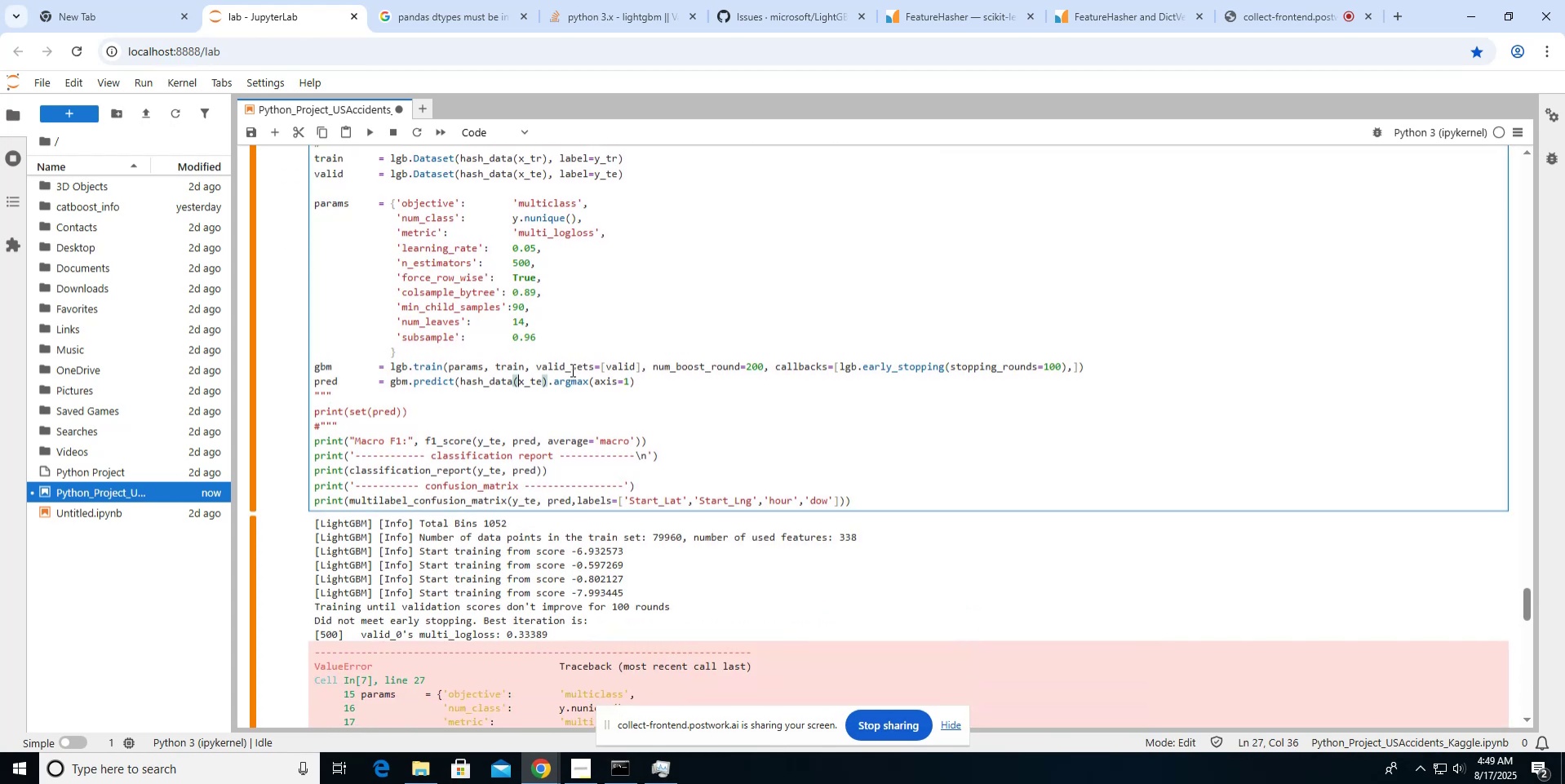 
key(ArrowRight)
 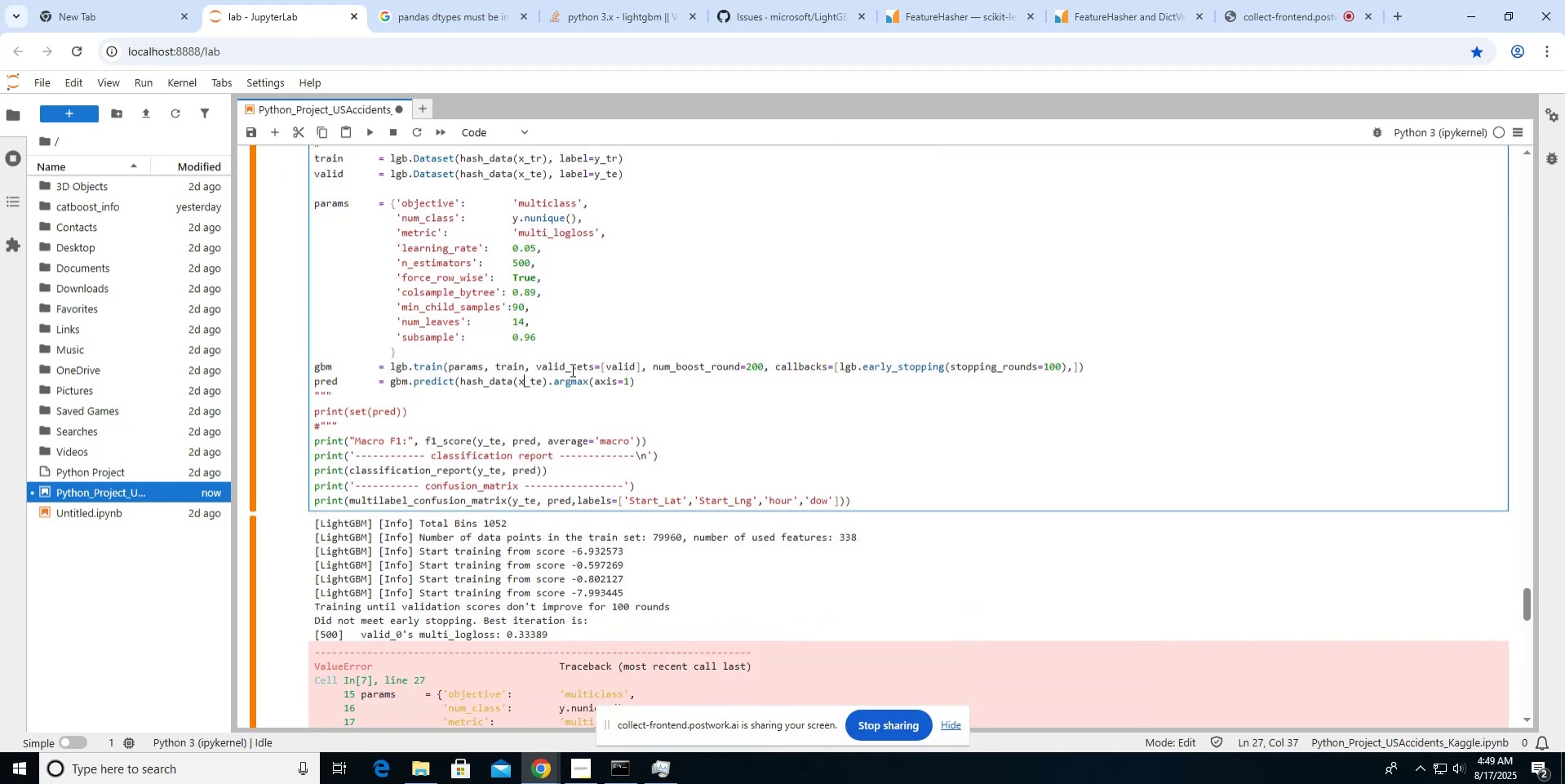 
hold_key(key=ArrowRight, duration=0.54)
 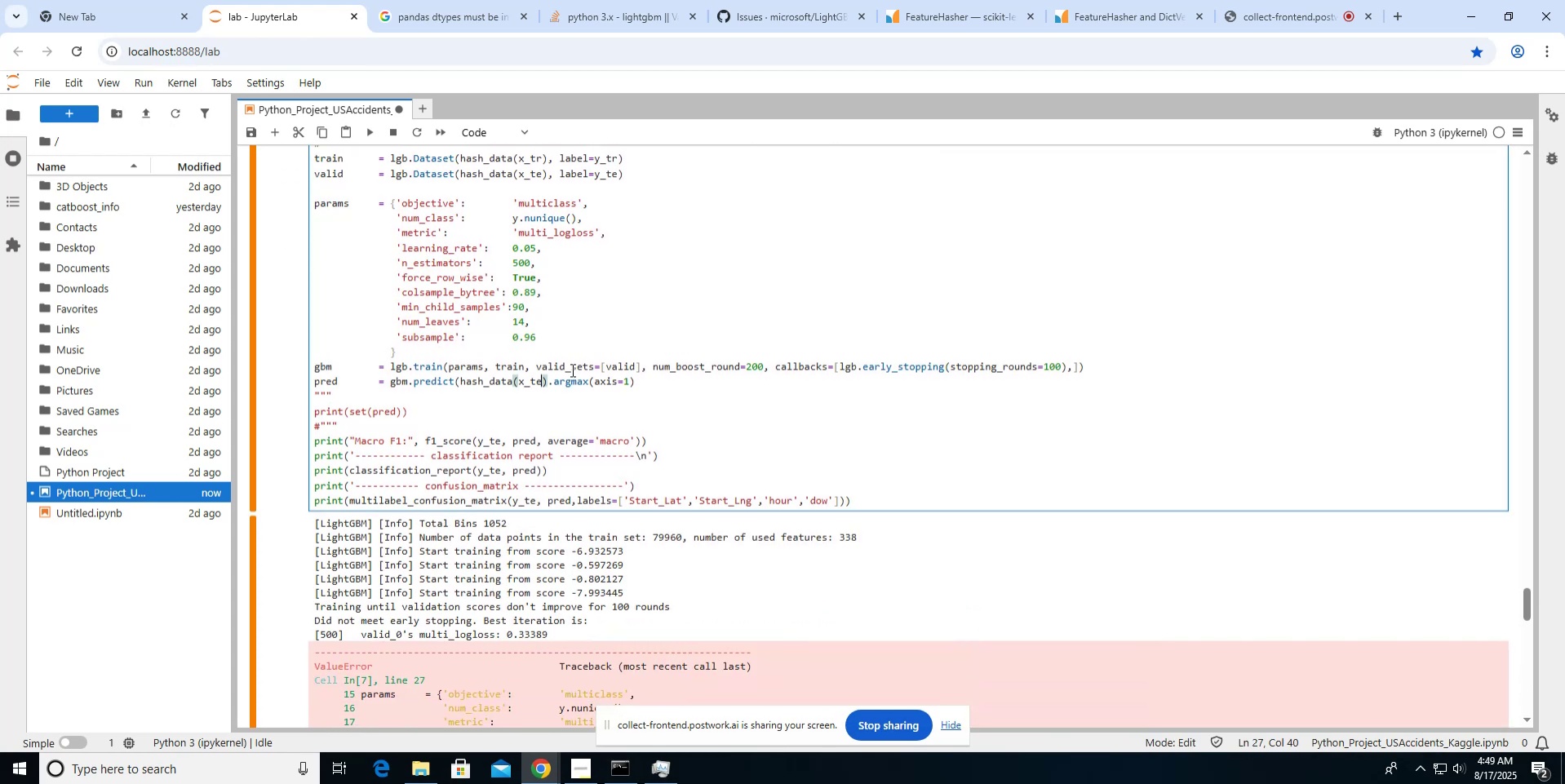 
key(Shift+0)
 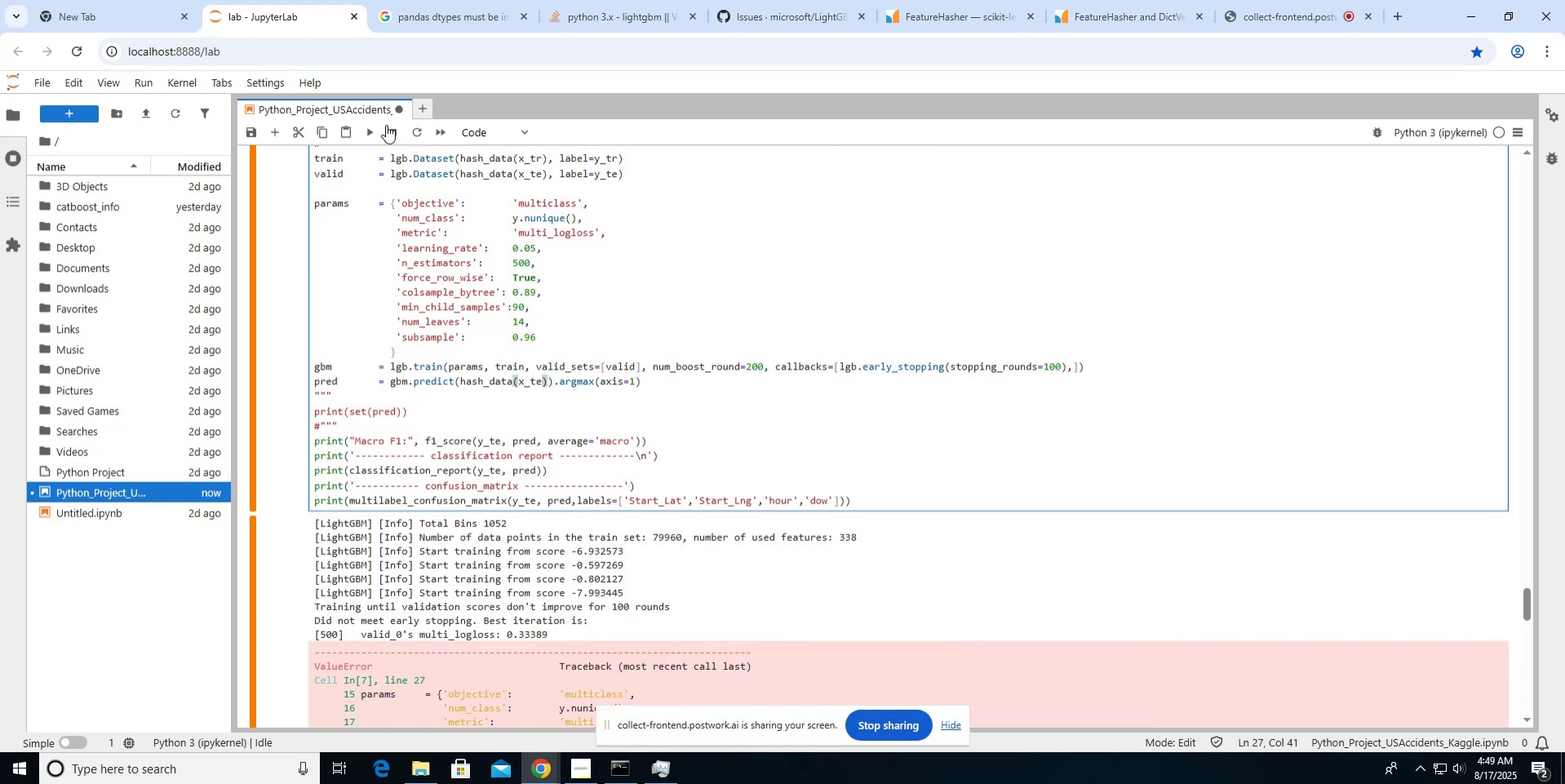 
left_click([370, 127])
 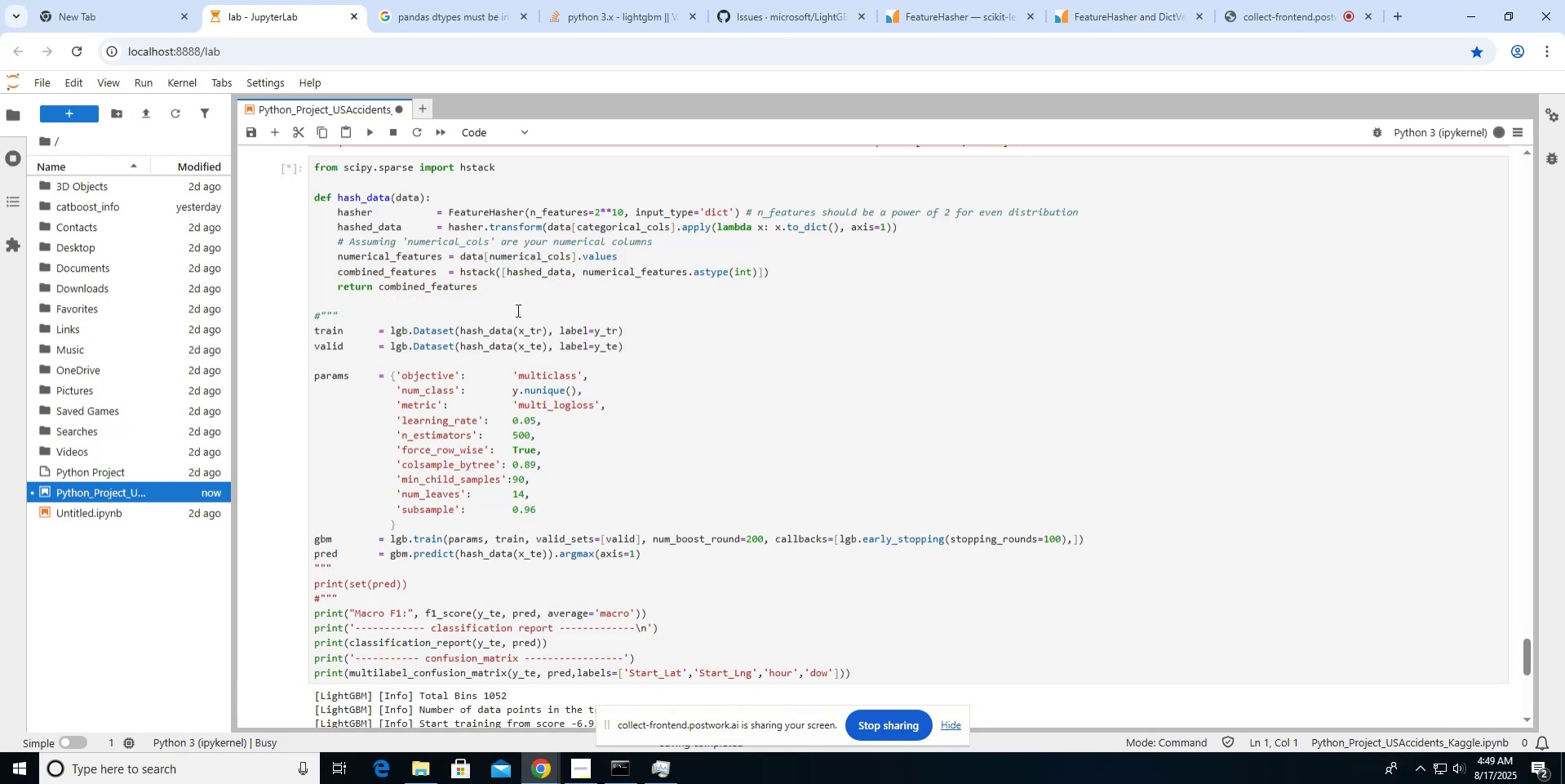 
scroll: coordinate [516, 310], scroll_direction: down, amount: 4.0
 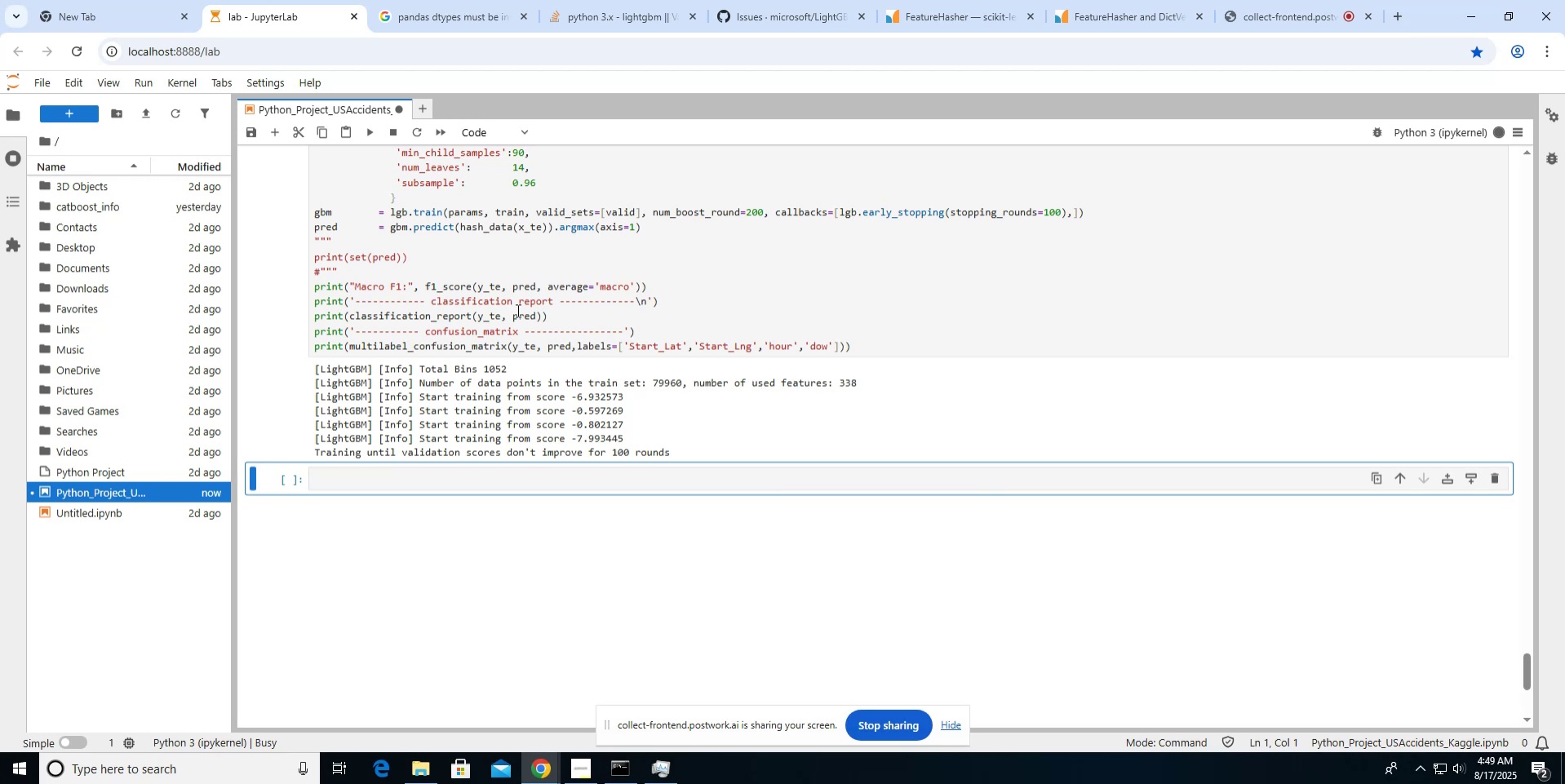 
wait(9.92)
 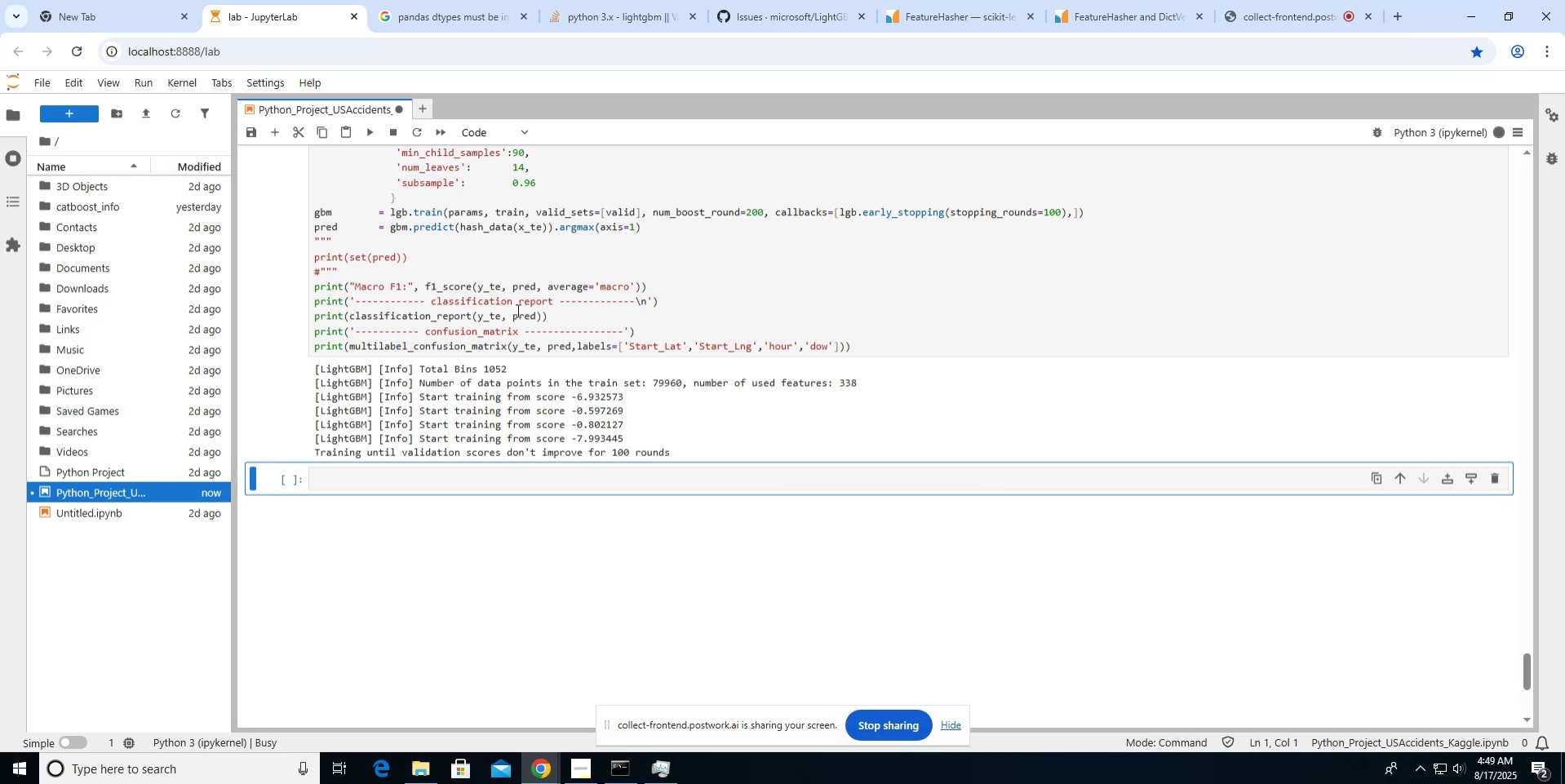 
scroll: coordinate [516, 310], scroll_direction: down, amount: 3.0
 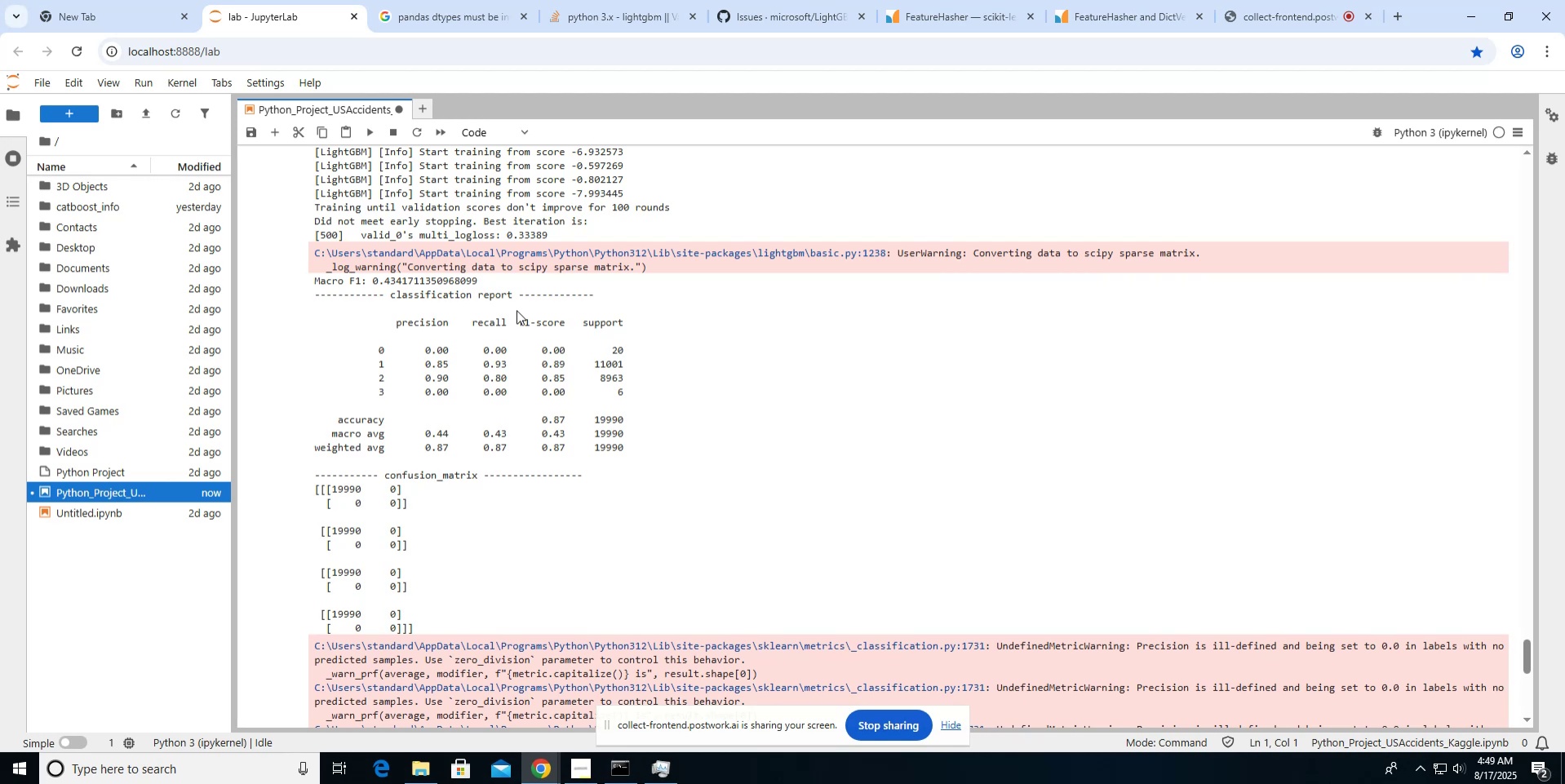 
wait(6.76)
 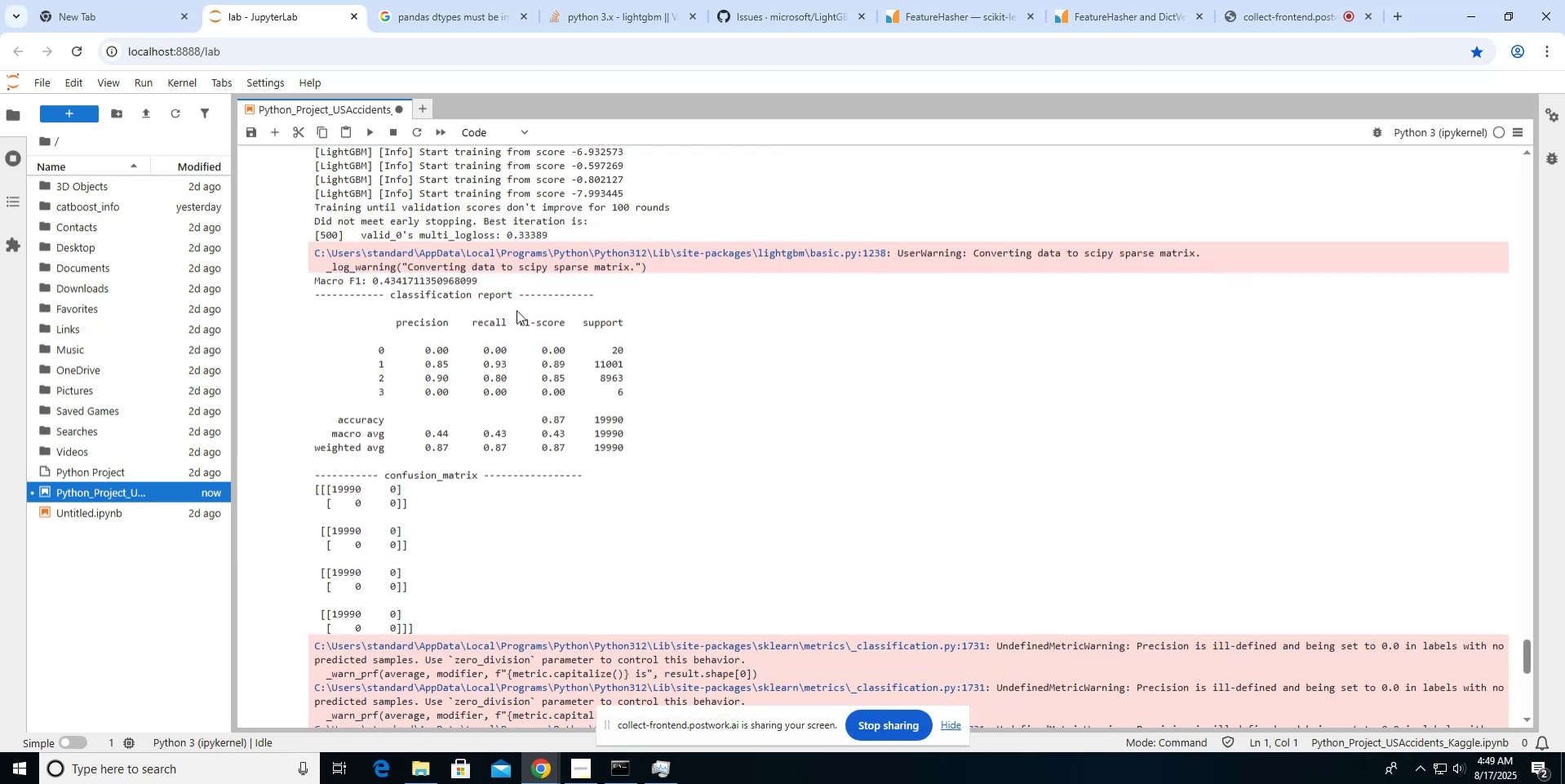 
scroll: coordinate [516, 310], scroll_direction: down, amount: 5.0
 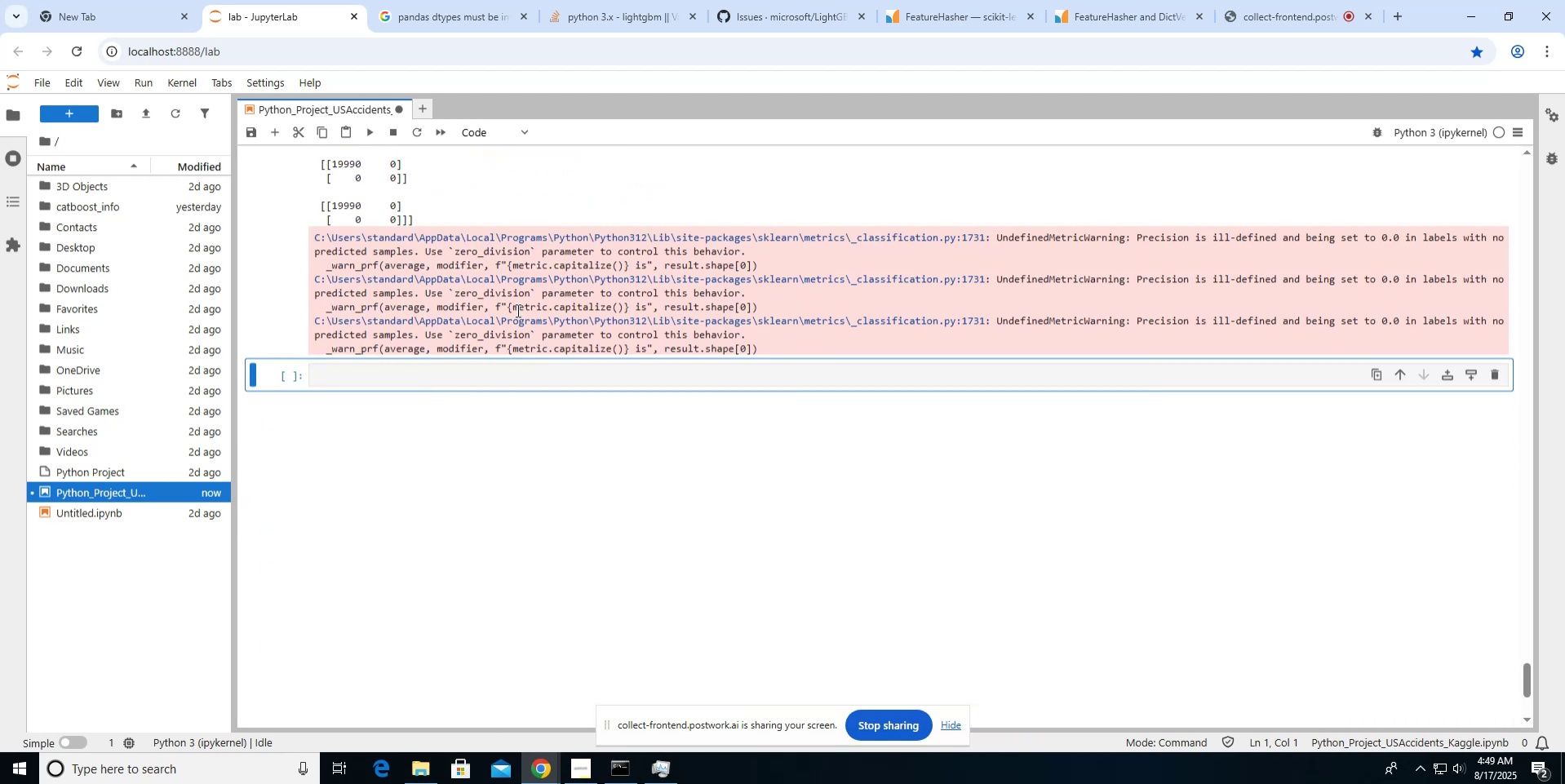 
scroll: coordinate [516, 310], scroll_direction: up, amount: 13.0
 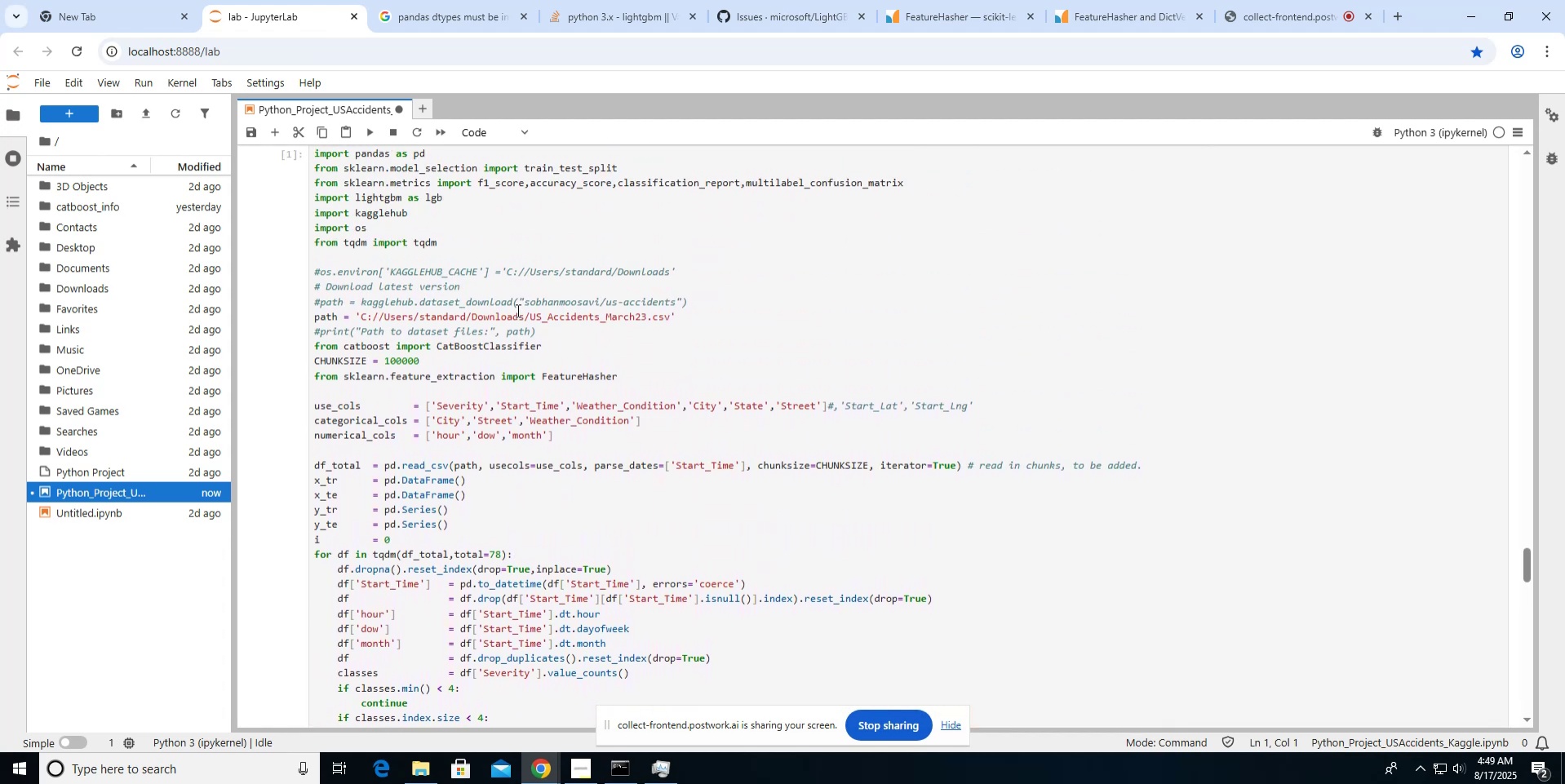 
scroll: coordinate [516, 310], scroll_direction: down, amount: 2.0
 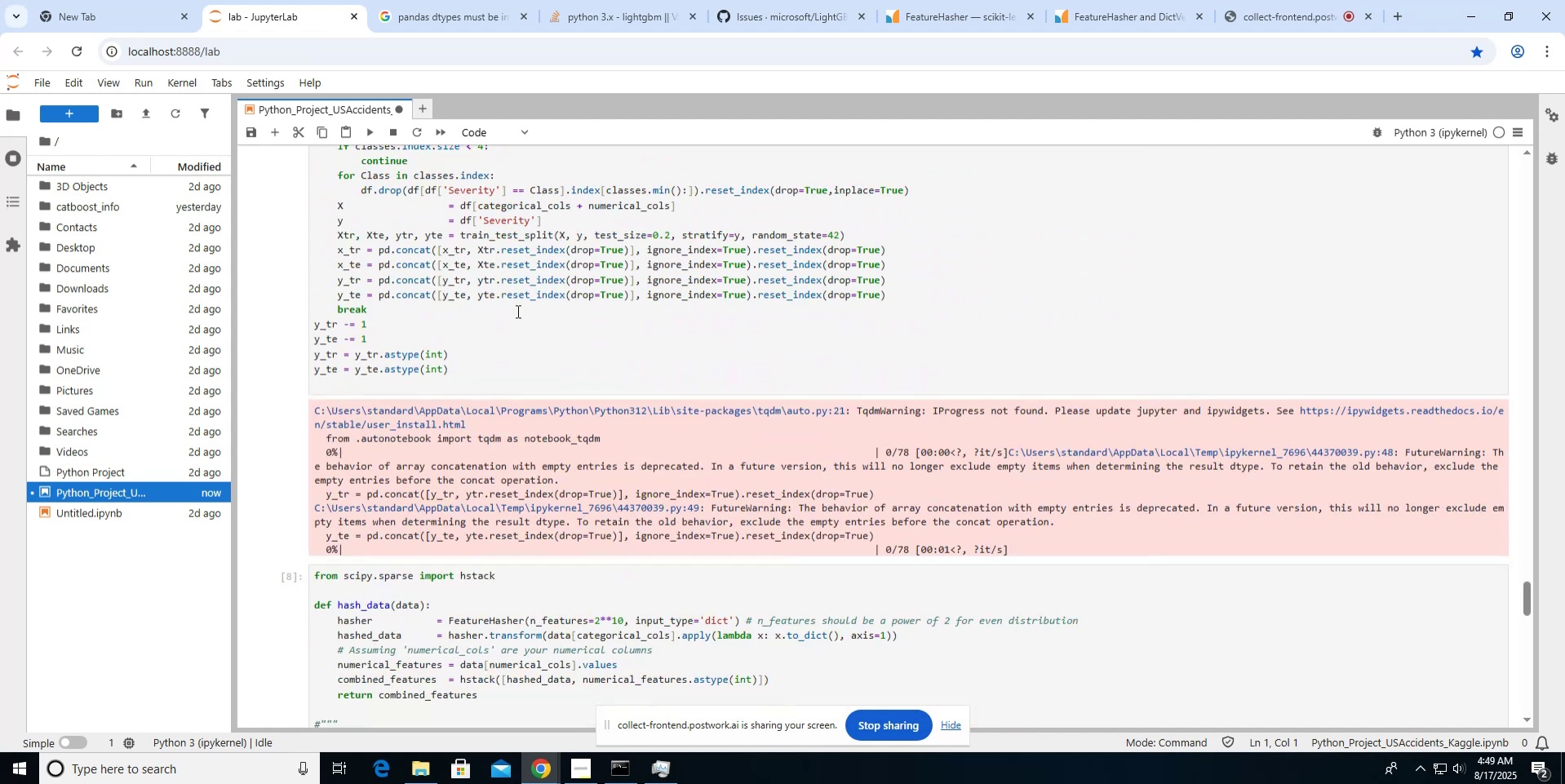 
left_click_drag(start_coordinate=[516, 309], to_coordinate=[508, 309])
 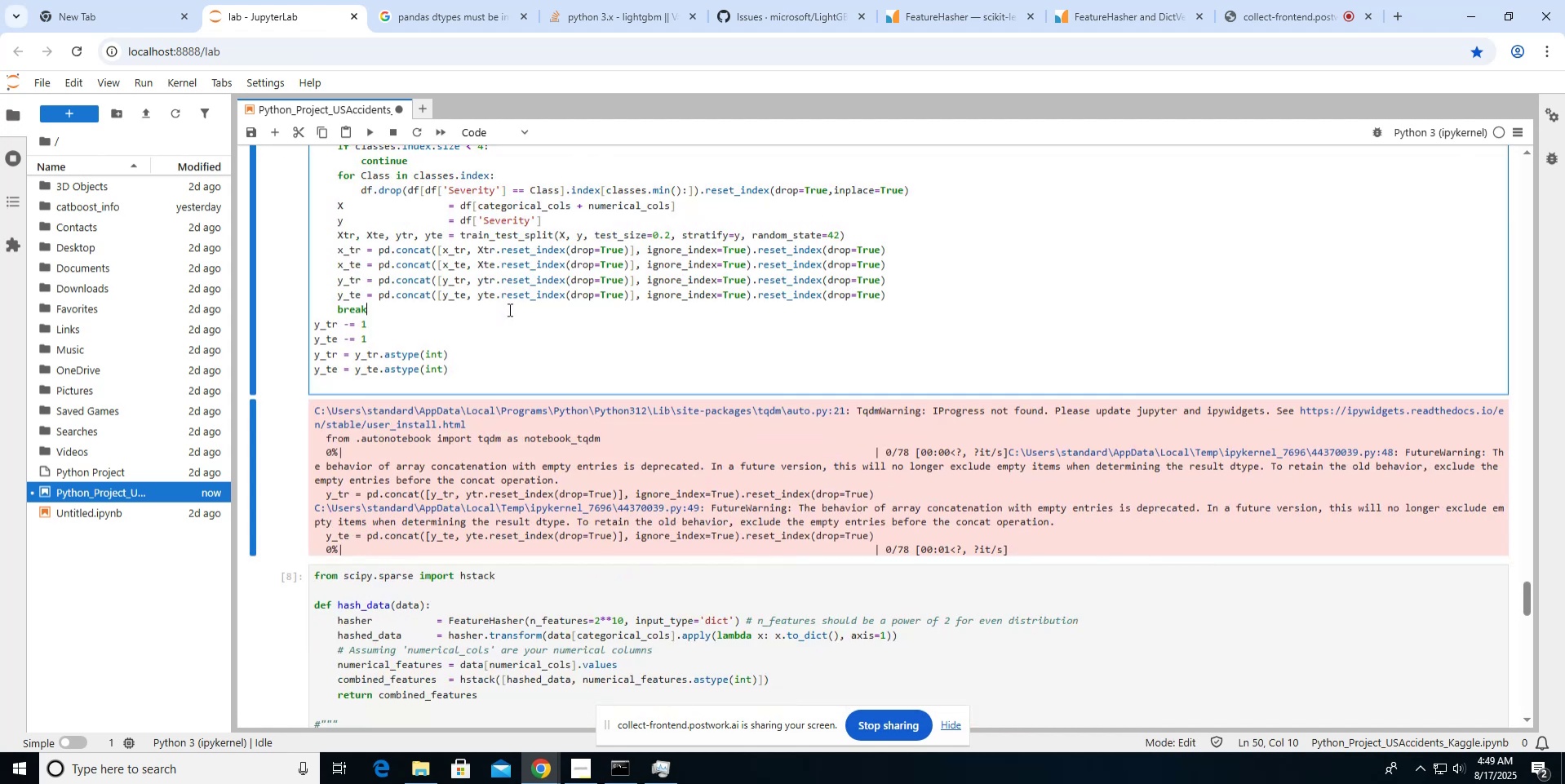 
key(ArrowDown)
 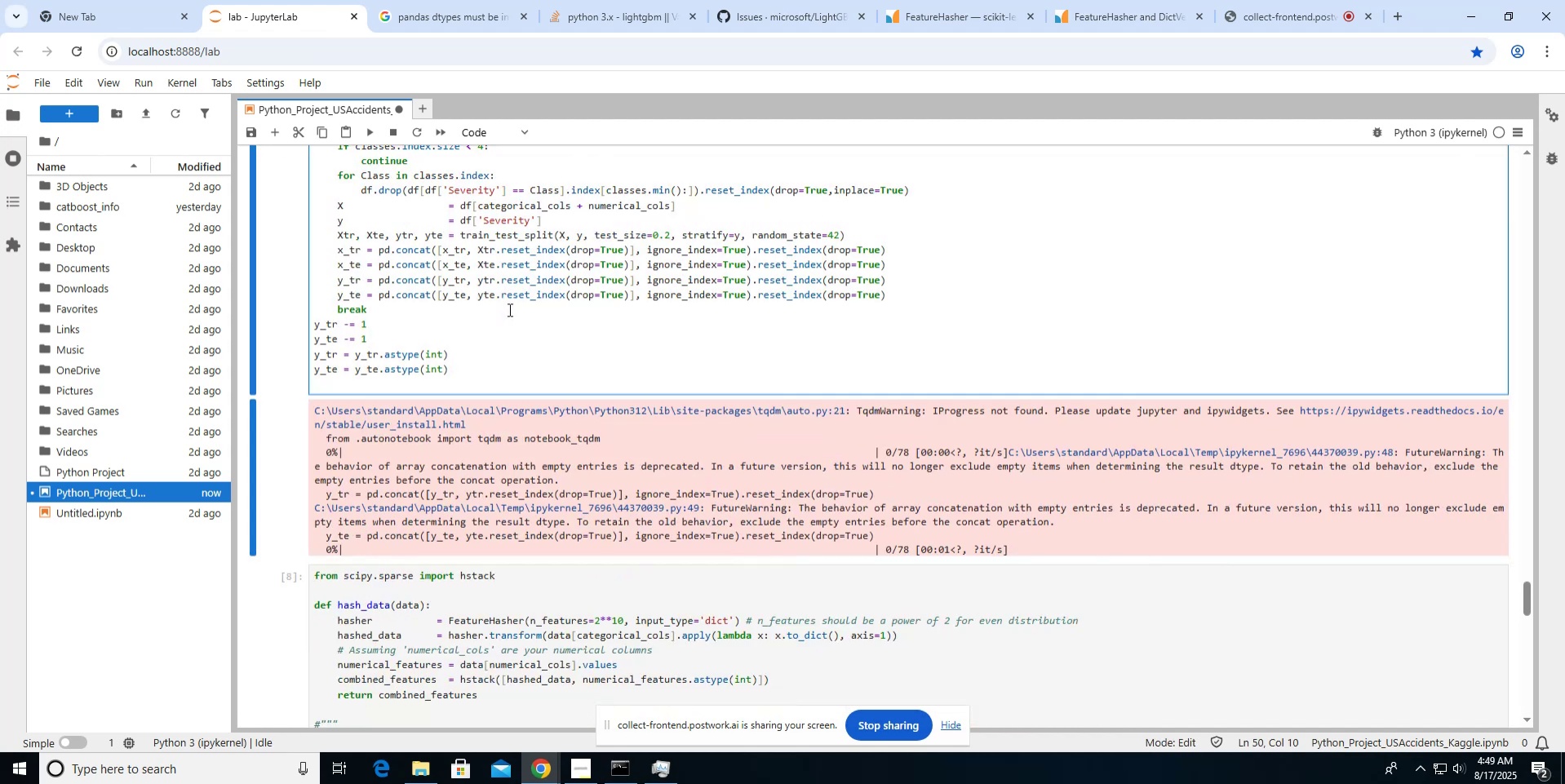 
key(ArrowRight)
 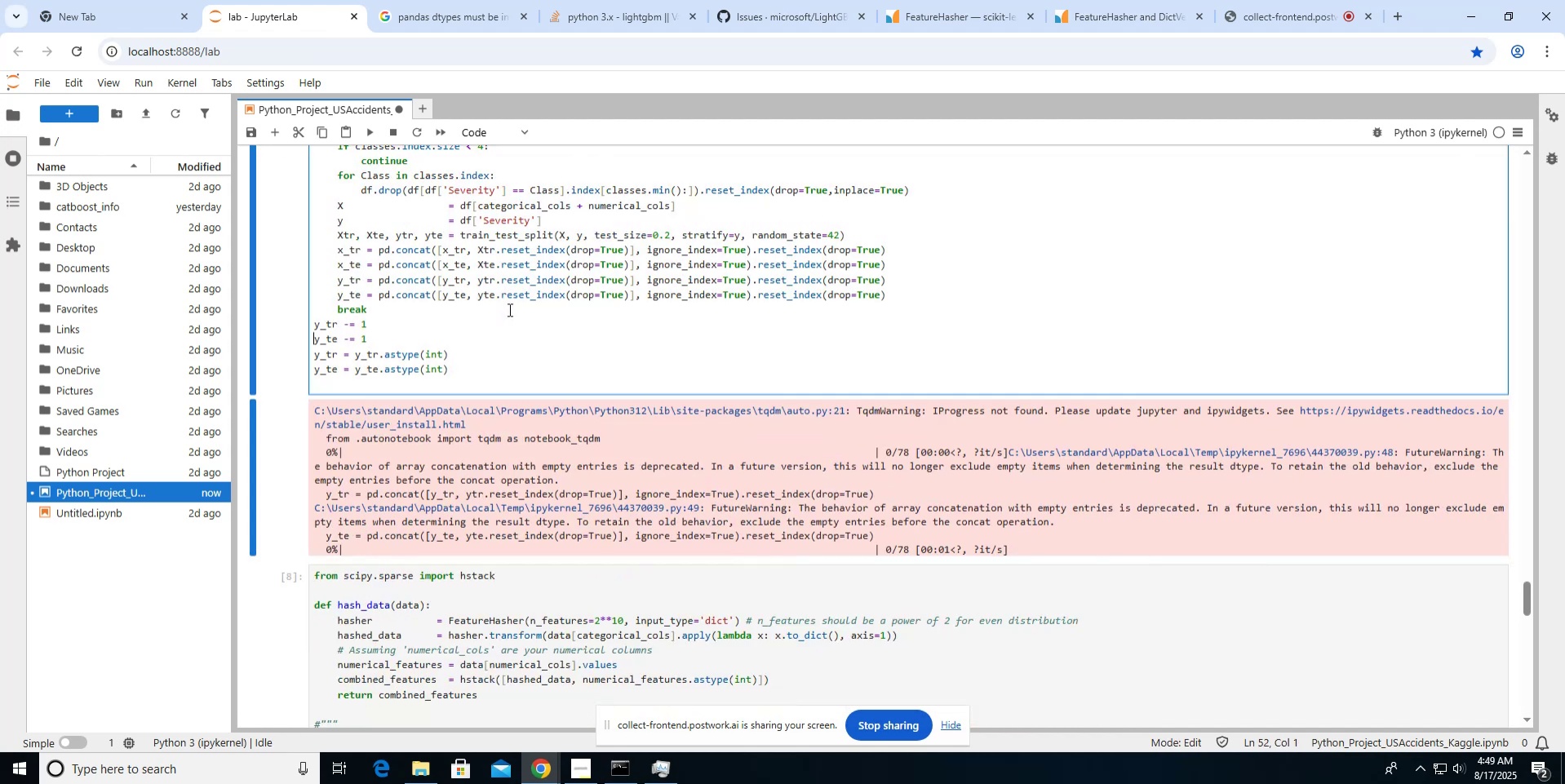 
key(ArrowUp)
 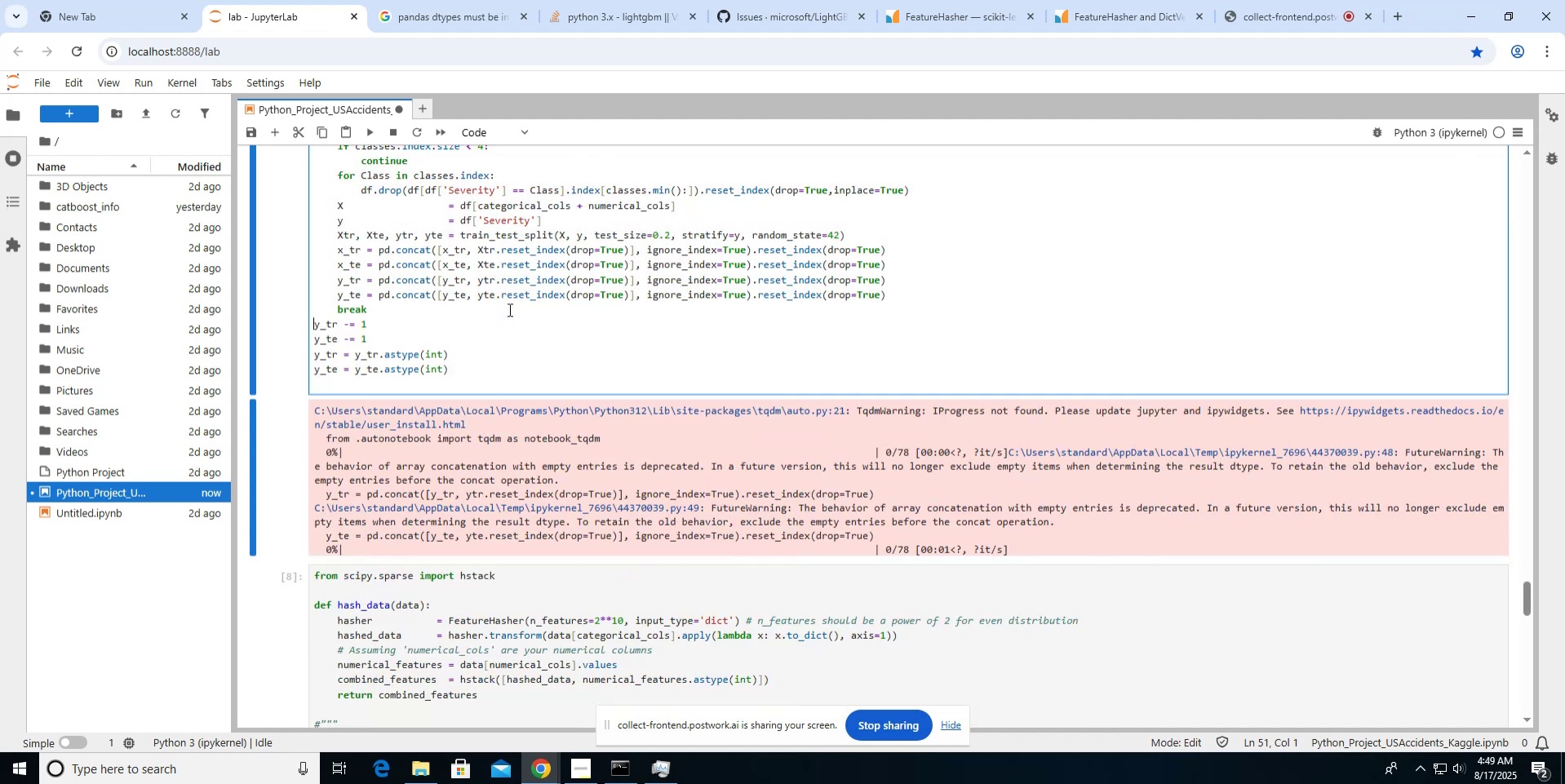 
hold_key(key=ShiftRight, duration=0.44)
 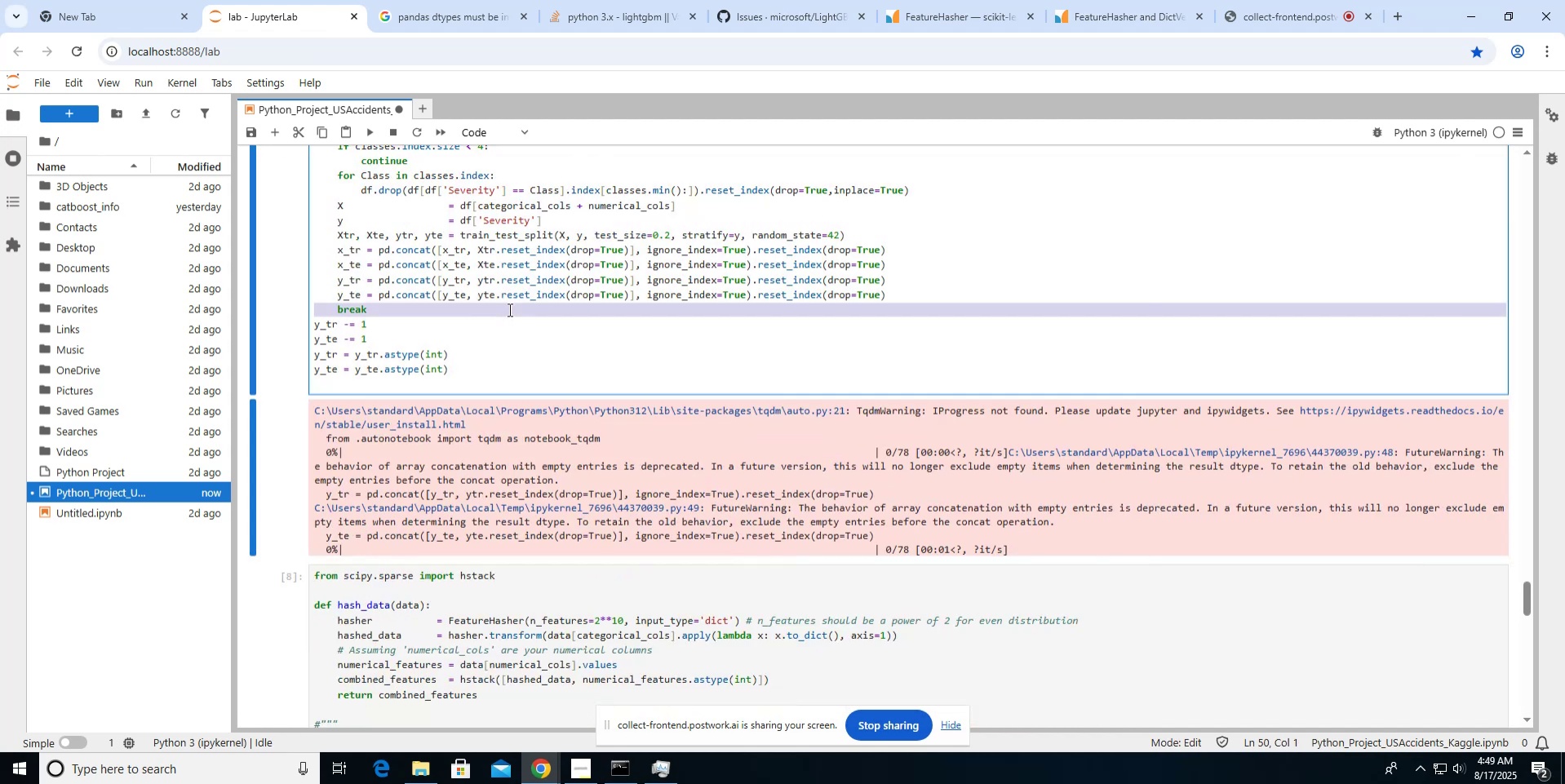 
key(ArrowUp)
 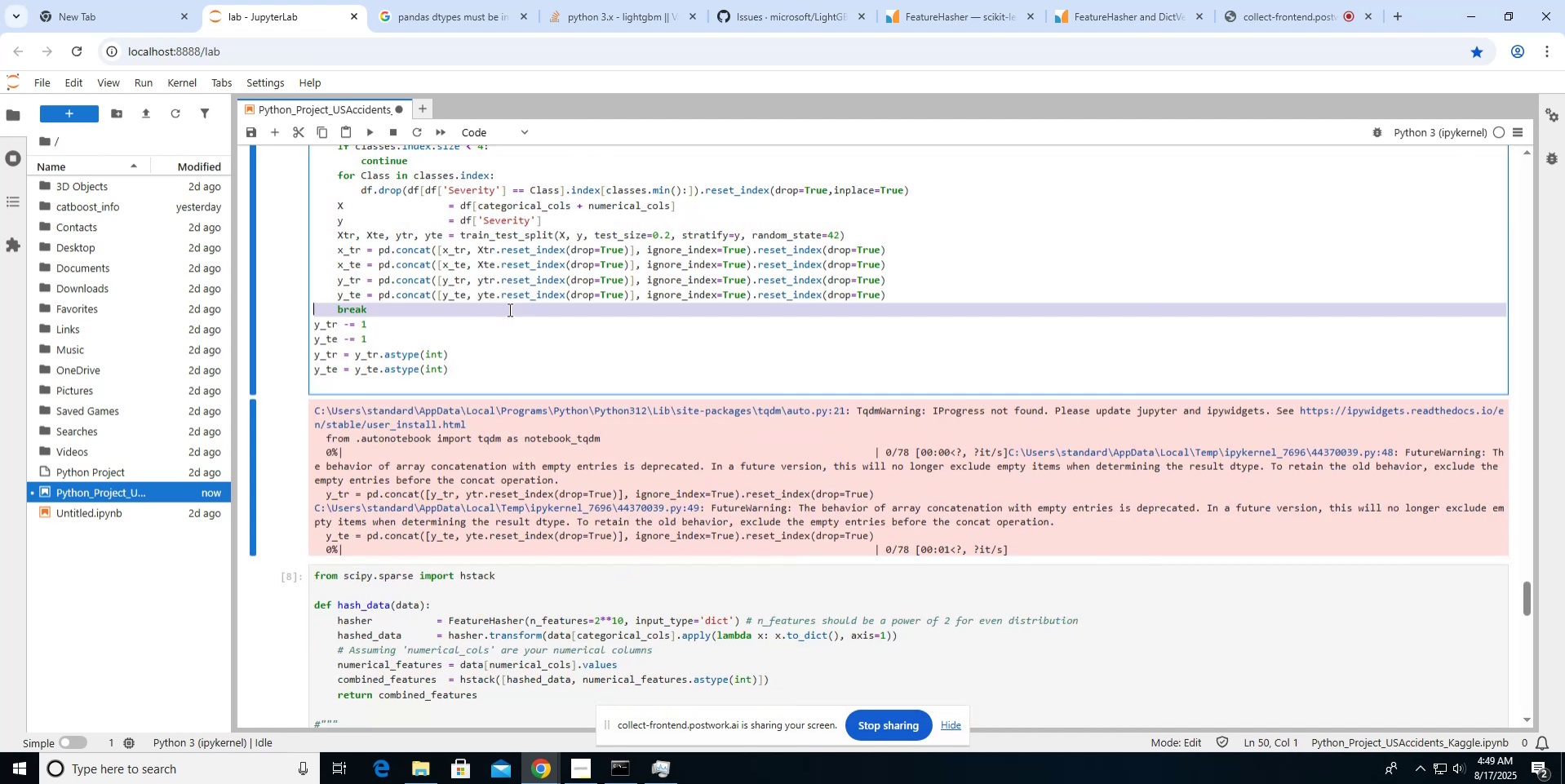 
key(Backspace)
 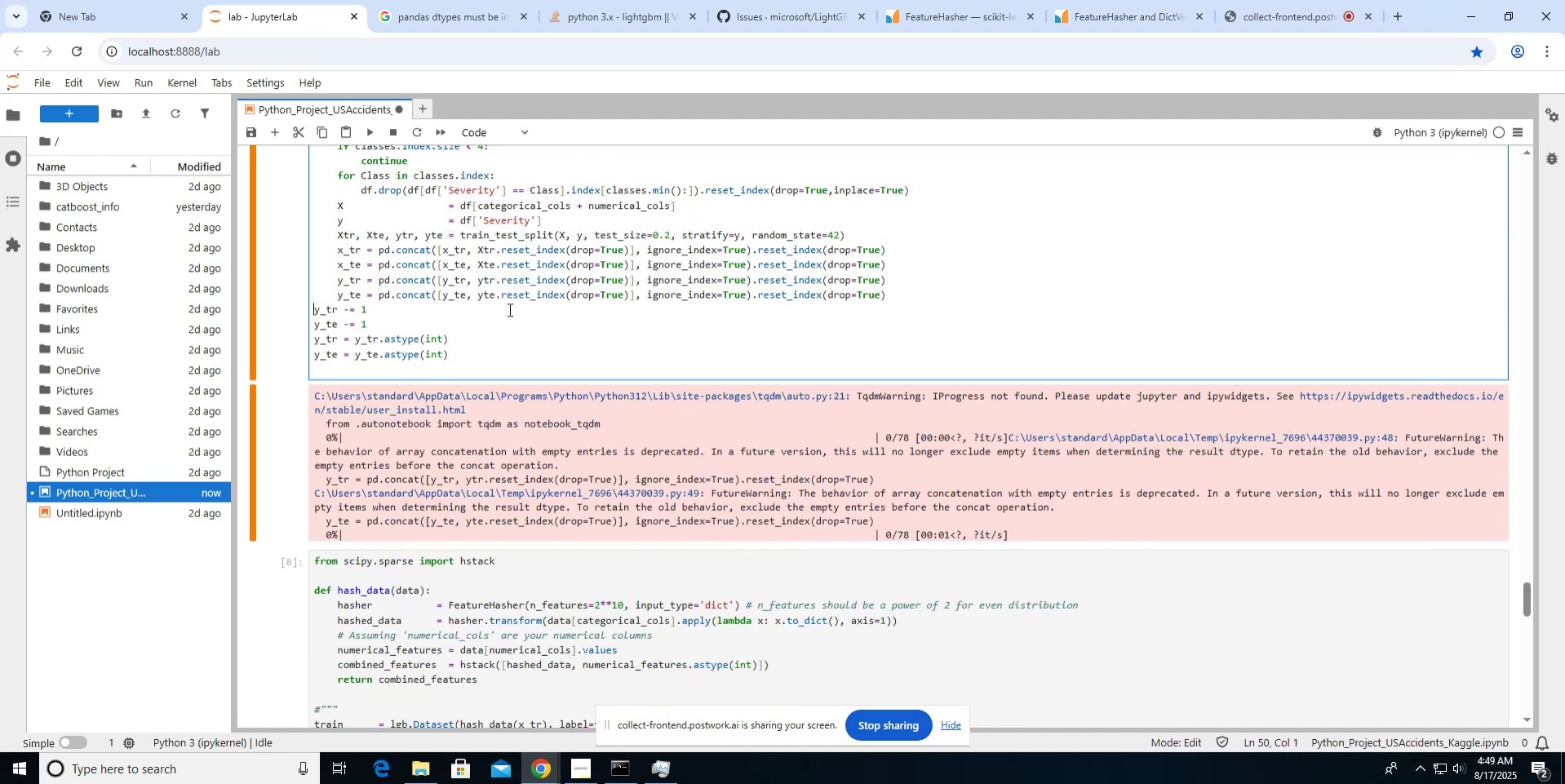 
scroll: coordinate [508, 309], scroll_direction: up, amount: 5.0
 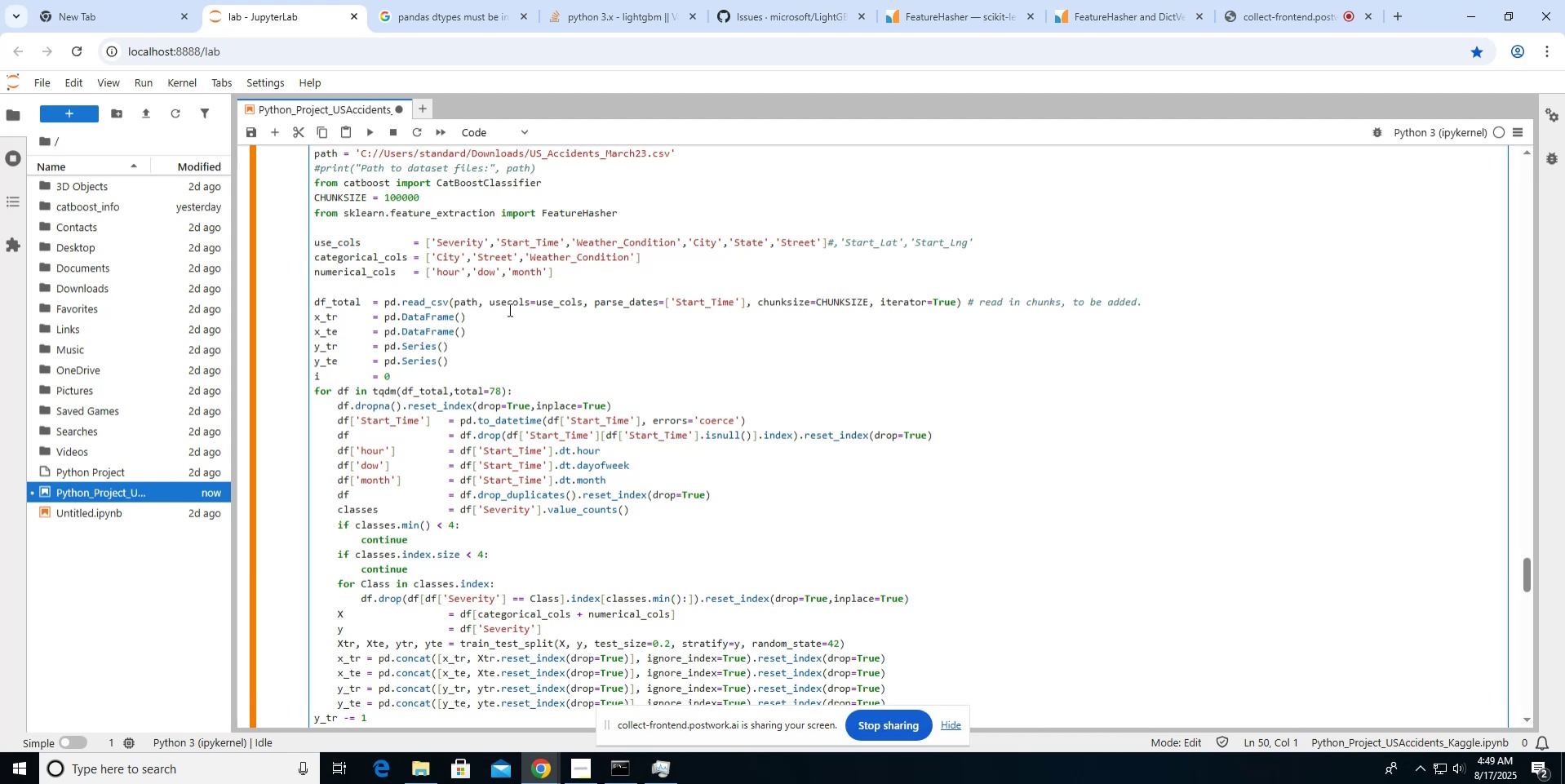 
wait(5.09)
 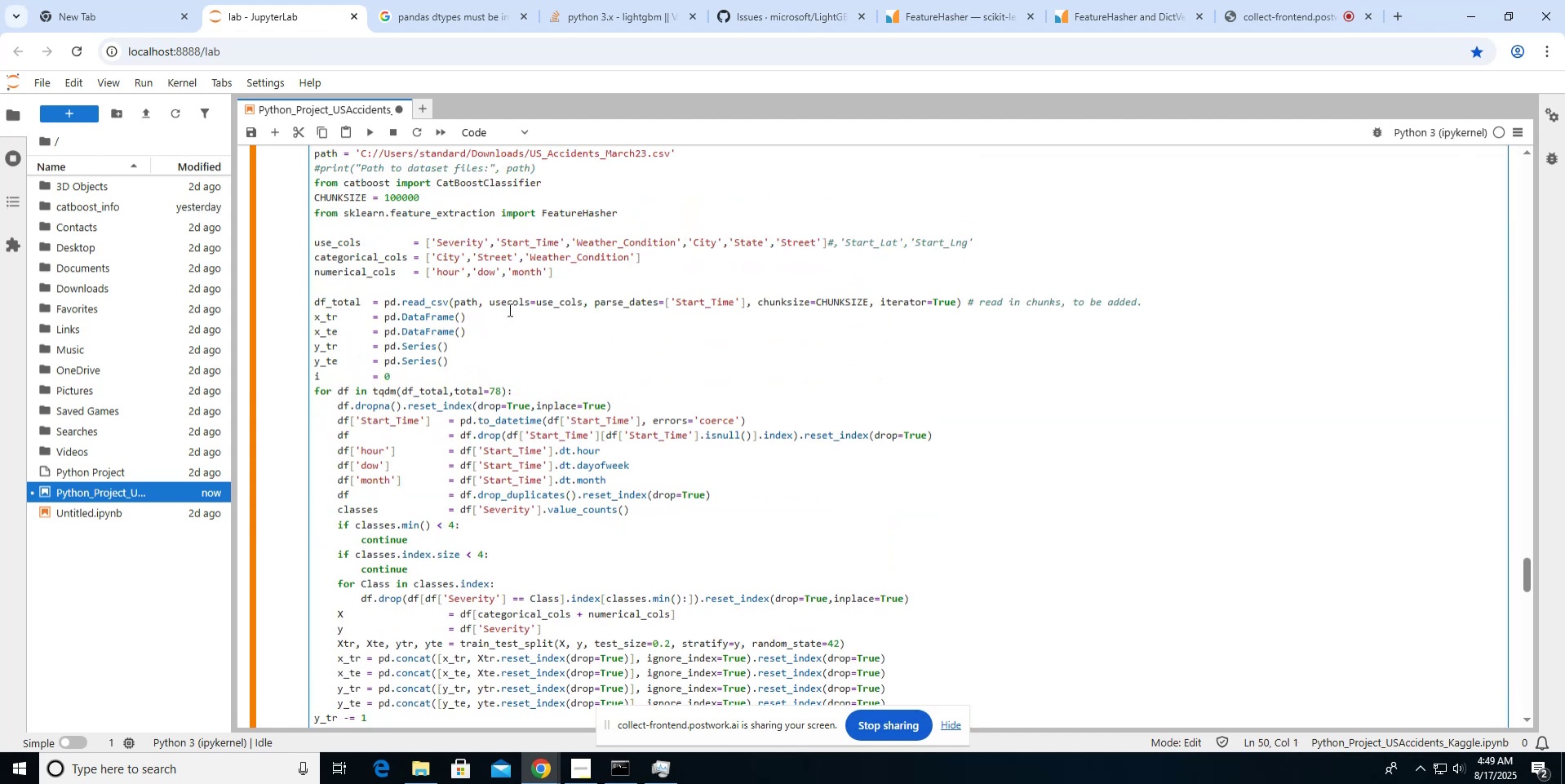 
left_click([365, 136])
 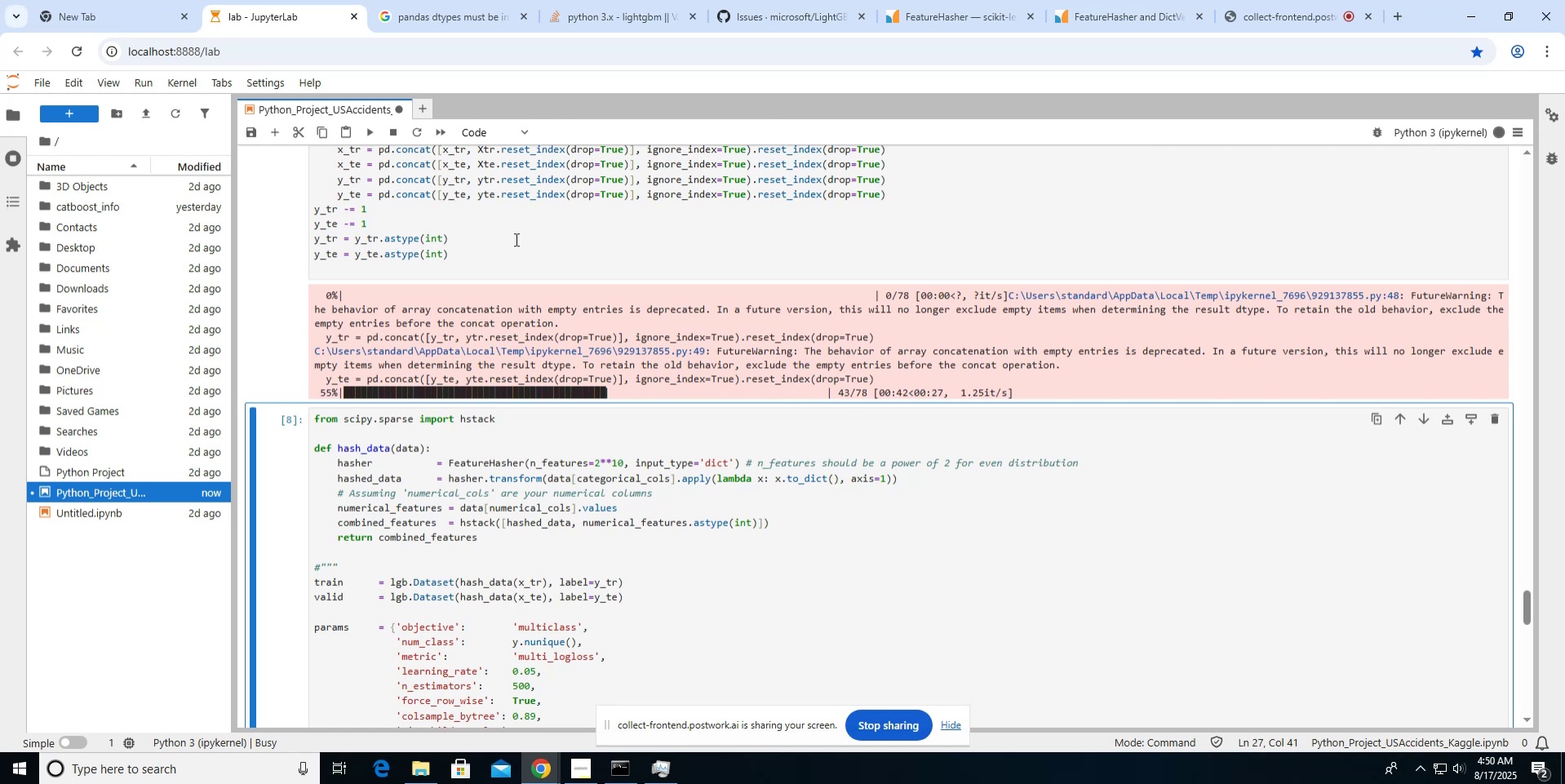 
wait(48.09)
 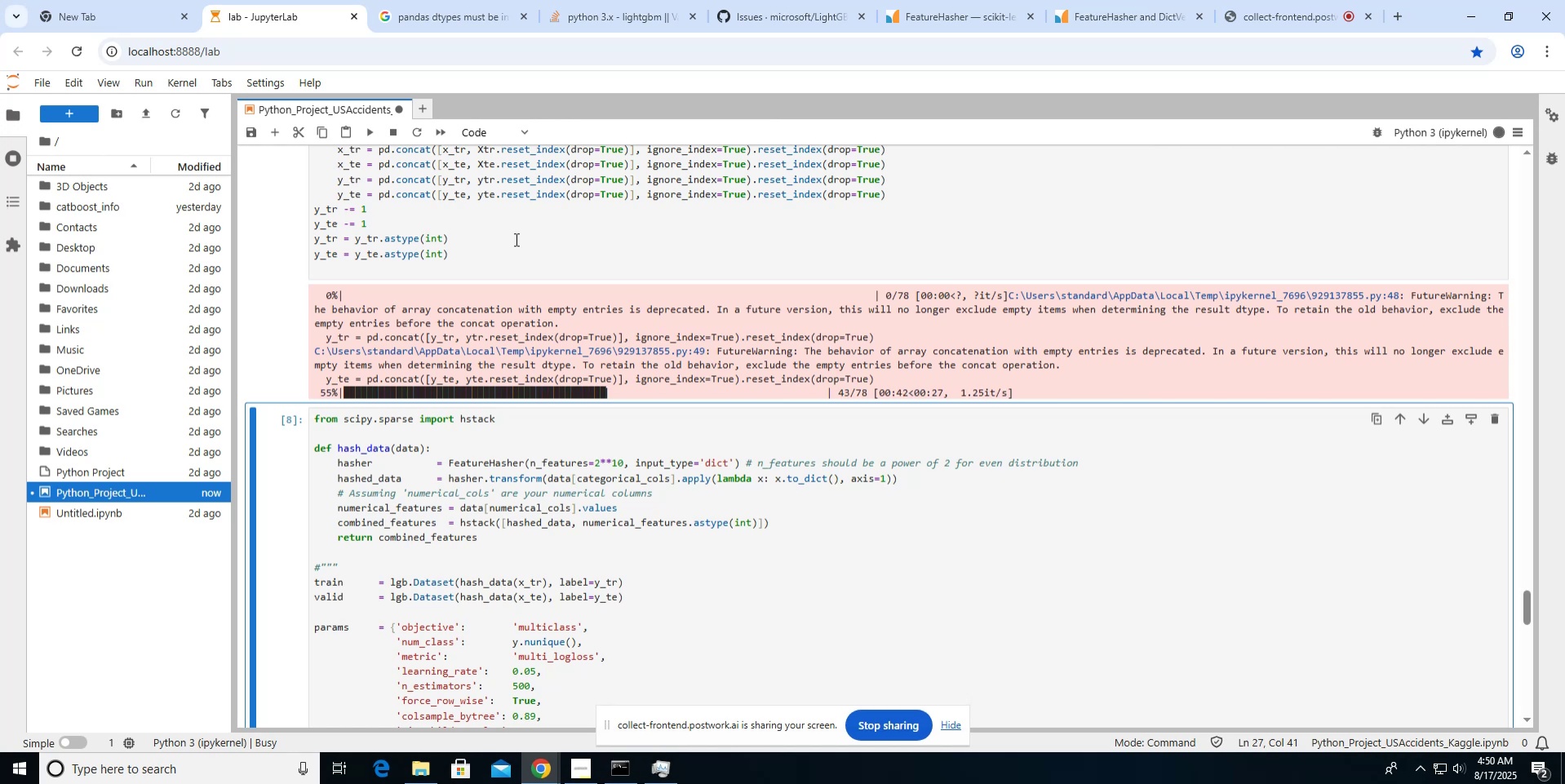 
left_click([190, 18])
 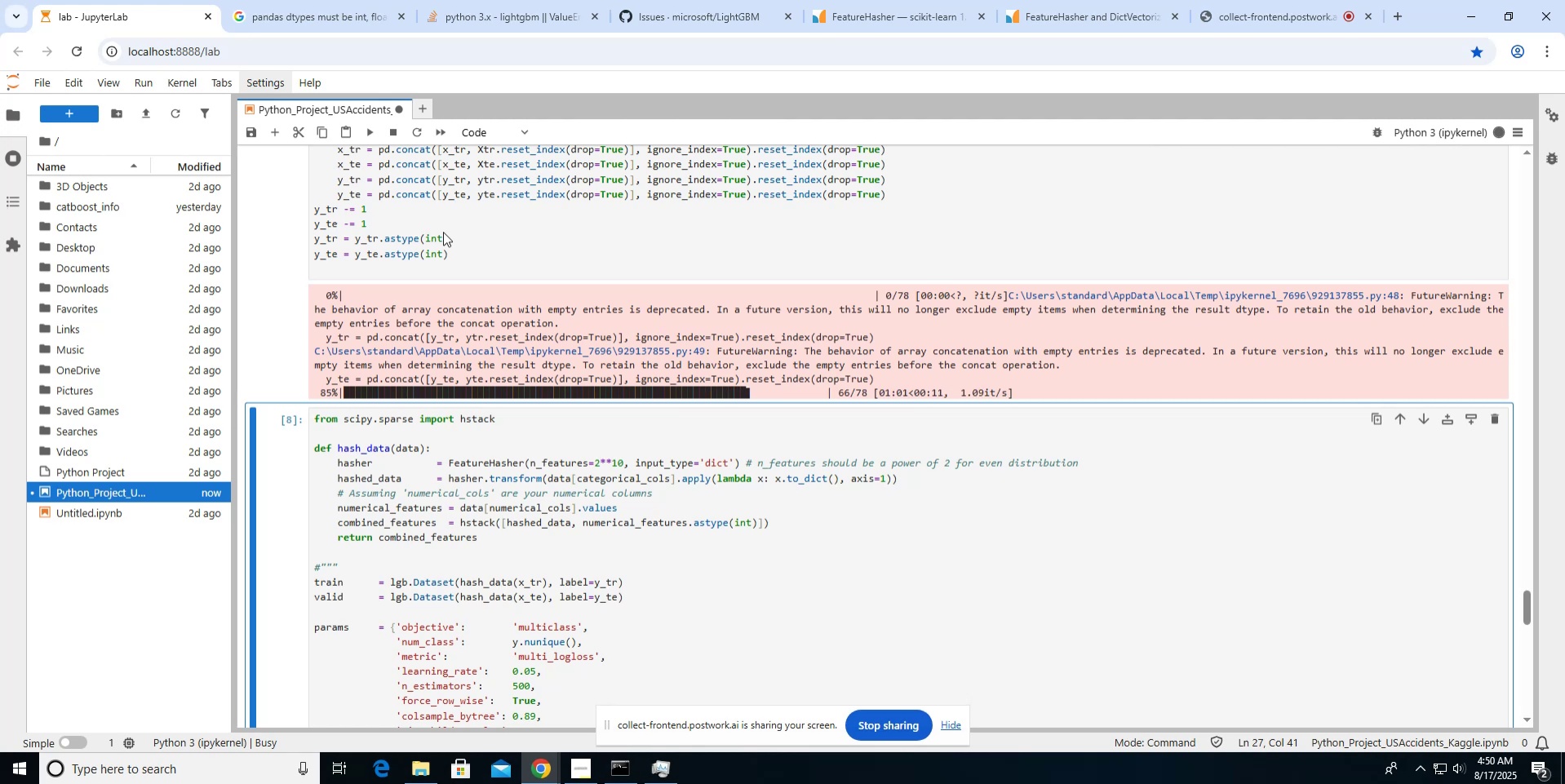 
wait(18.65)
 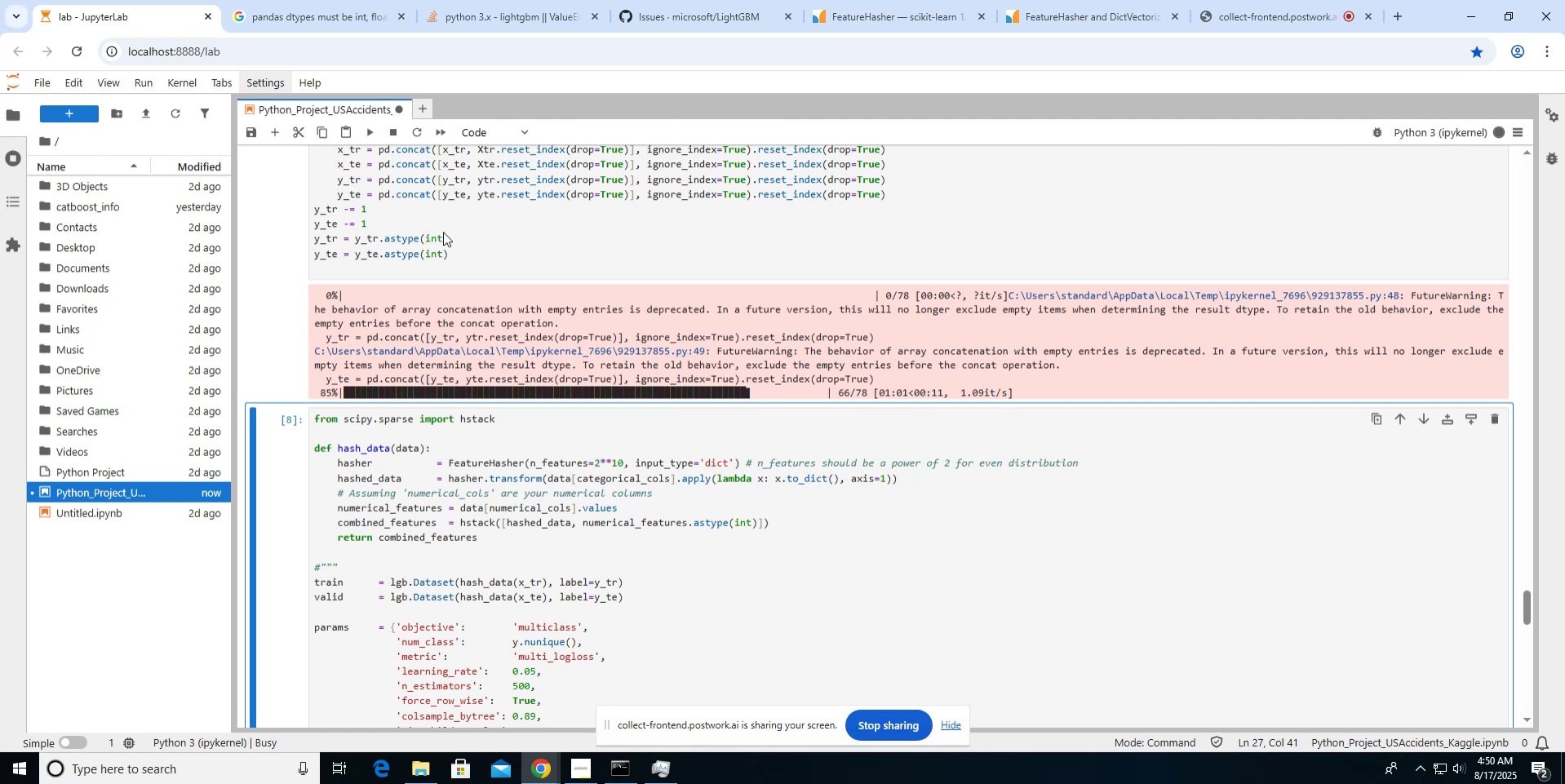 
scroll: coordinate [674, 555], scroll_direction: down, amount: 5.0
 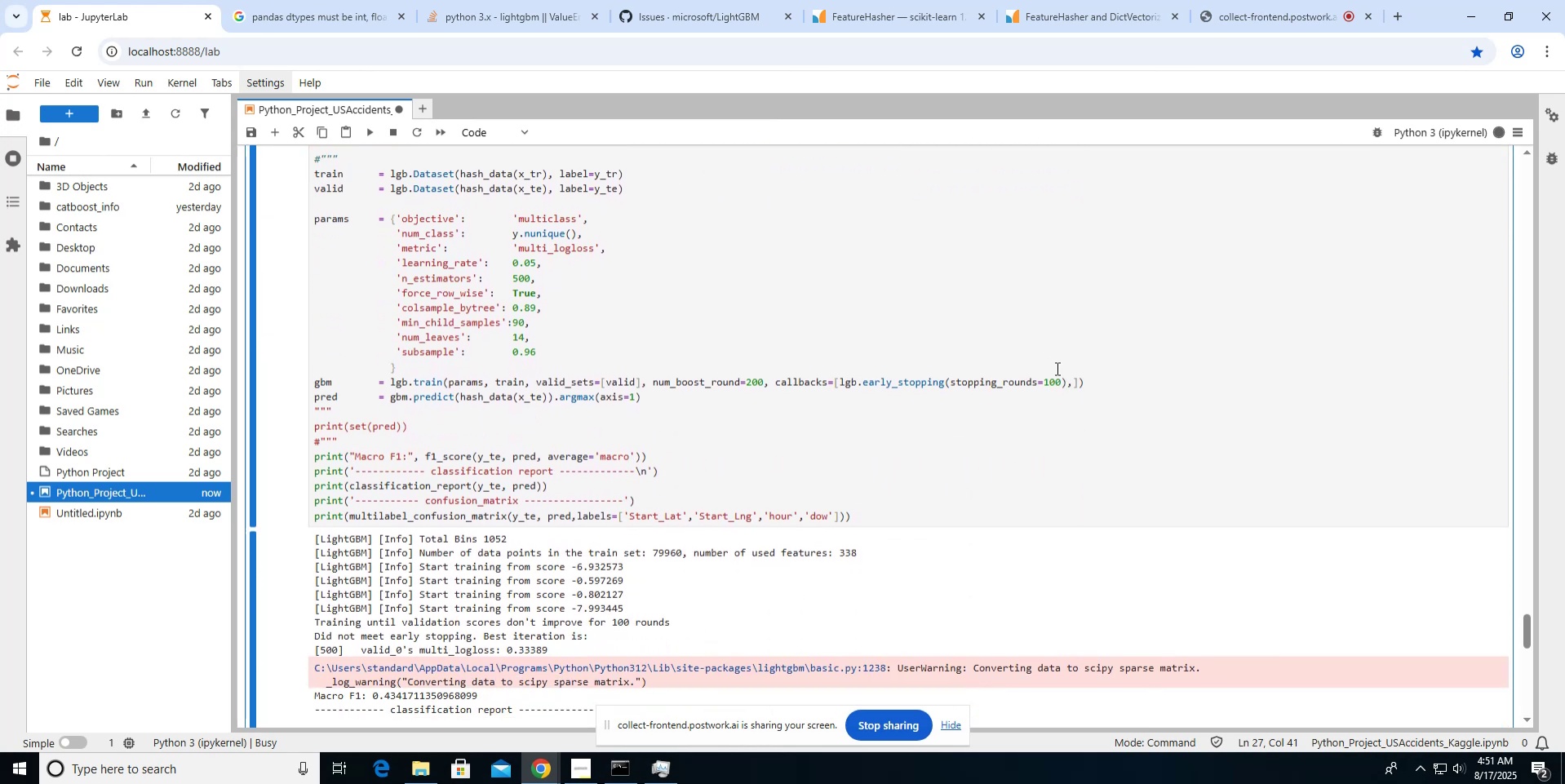 
left_click([1056, 376])
 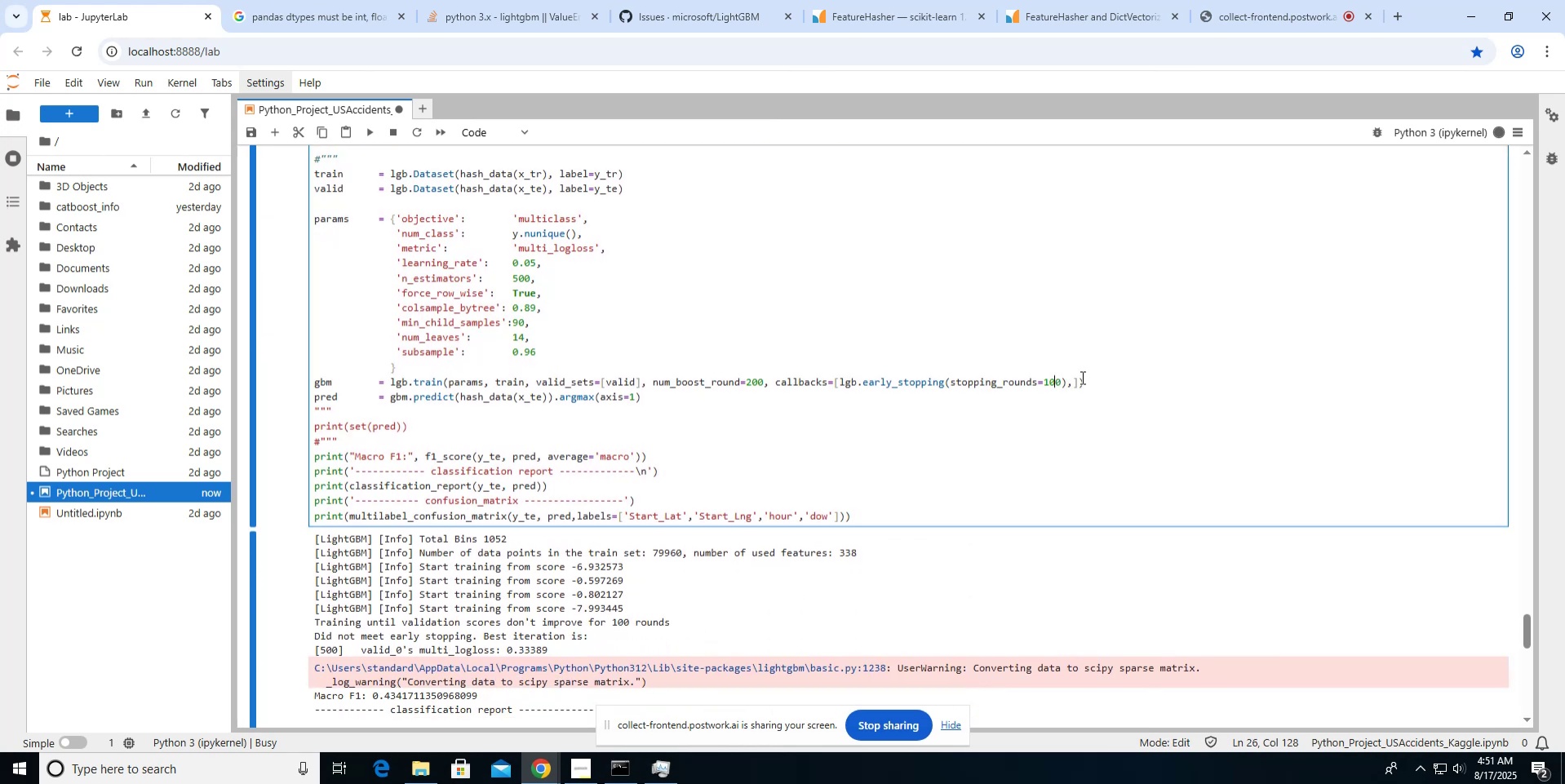 
key(Backspace)
 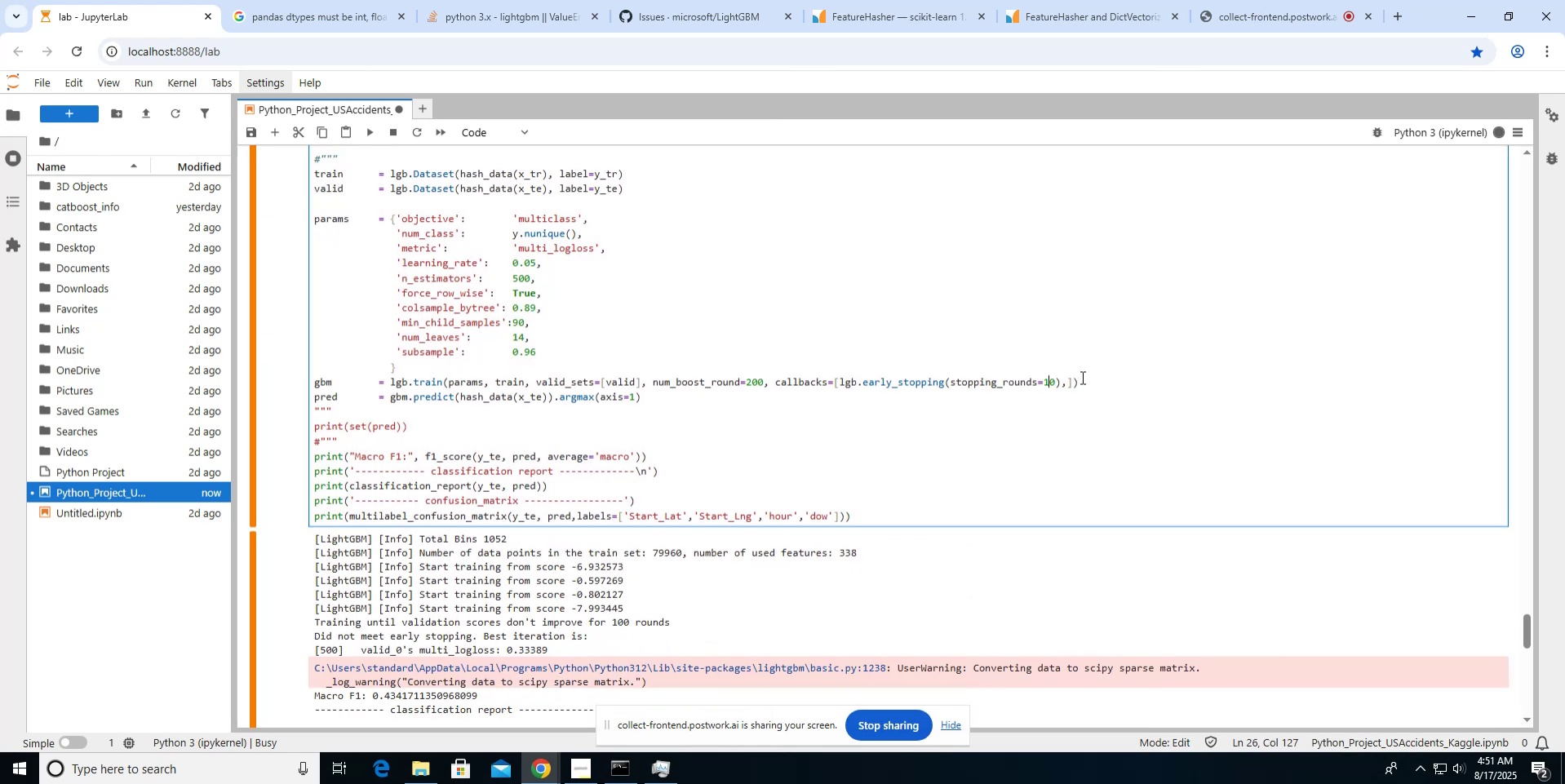 
key(Backspace)
 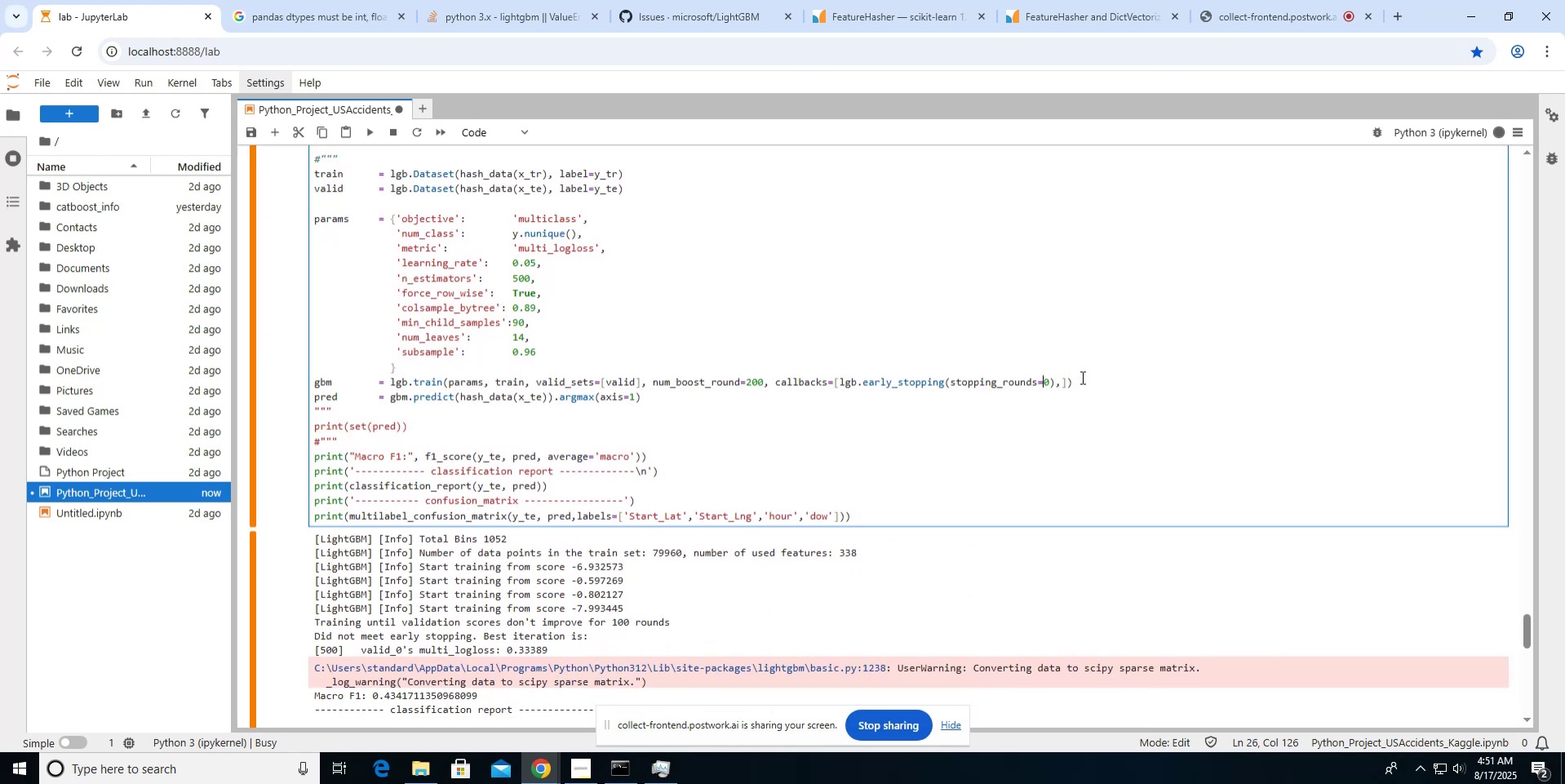 
key(Numpad5)
 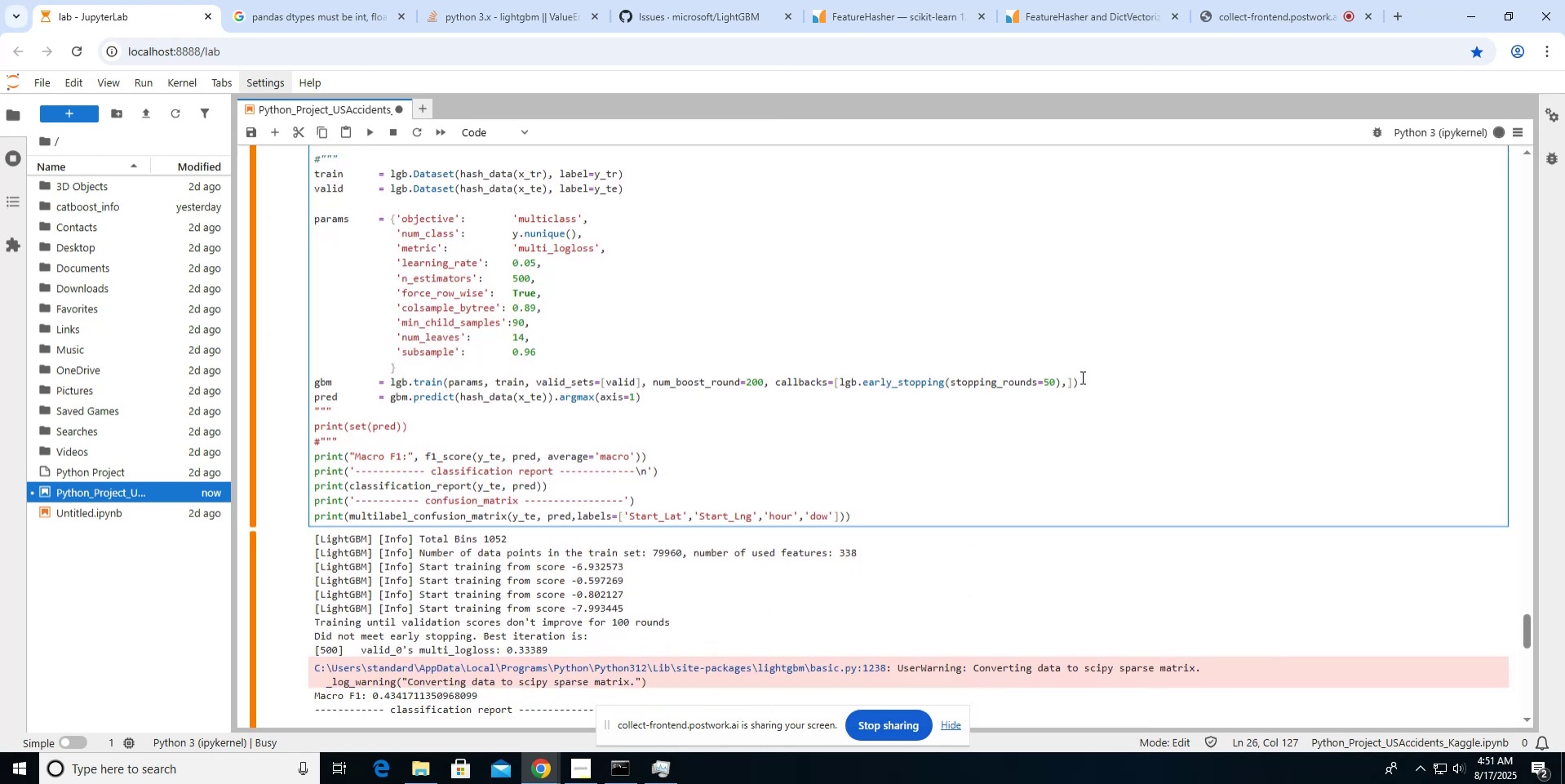 
scroll: coordinate [1081, 377], scroll_direction: up, amount: 5.0
 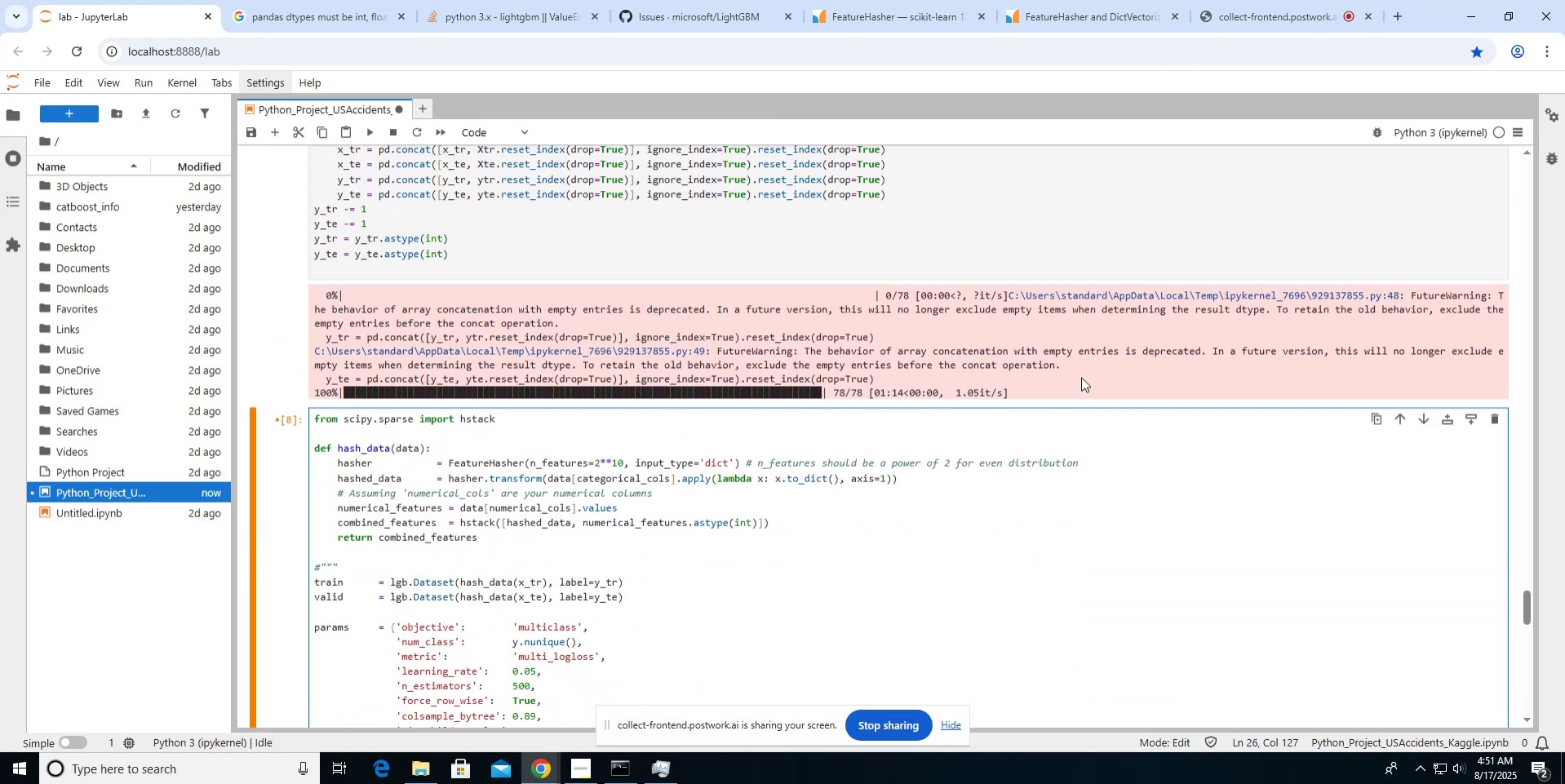 
wait(8.05)
 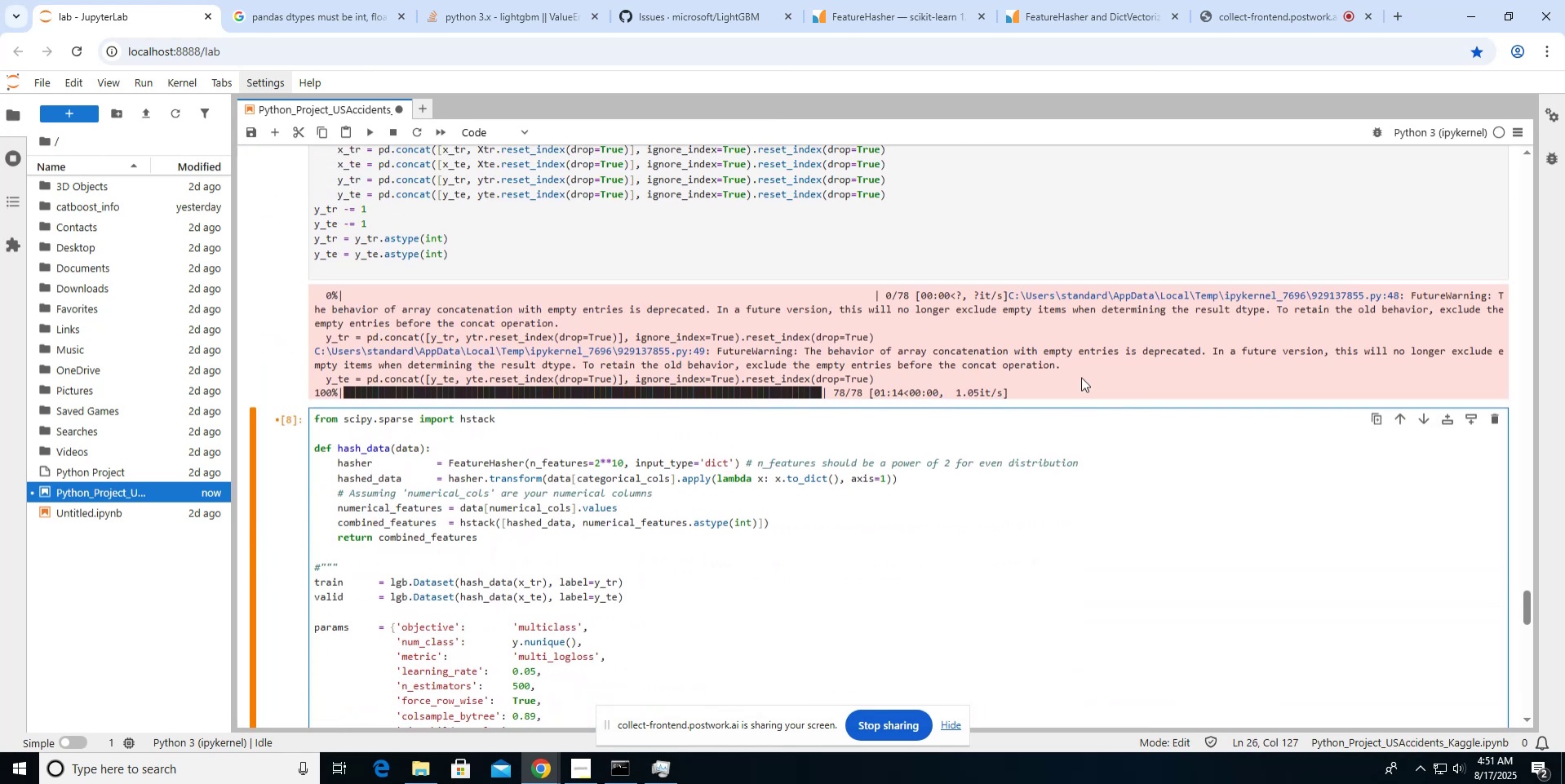 
scroll: coordinate [1081, 377], scroll_direction: down, amount: 1.0
 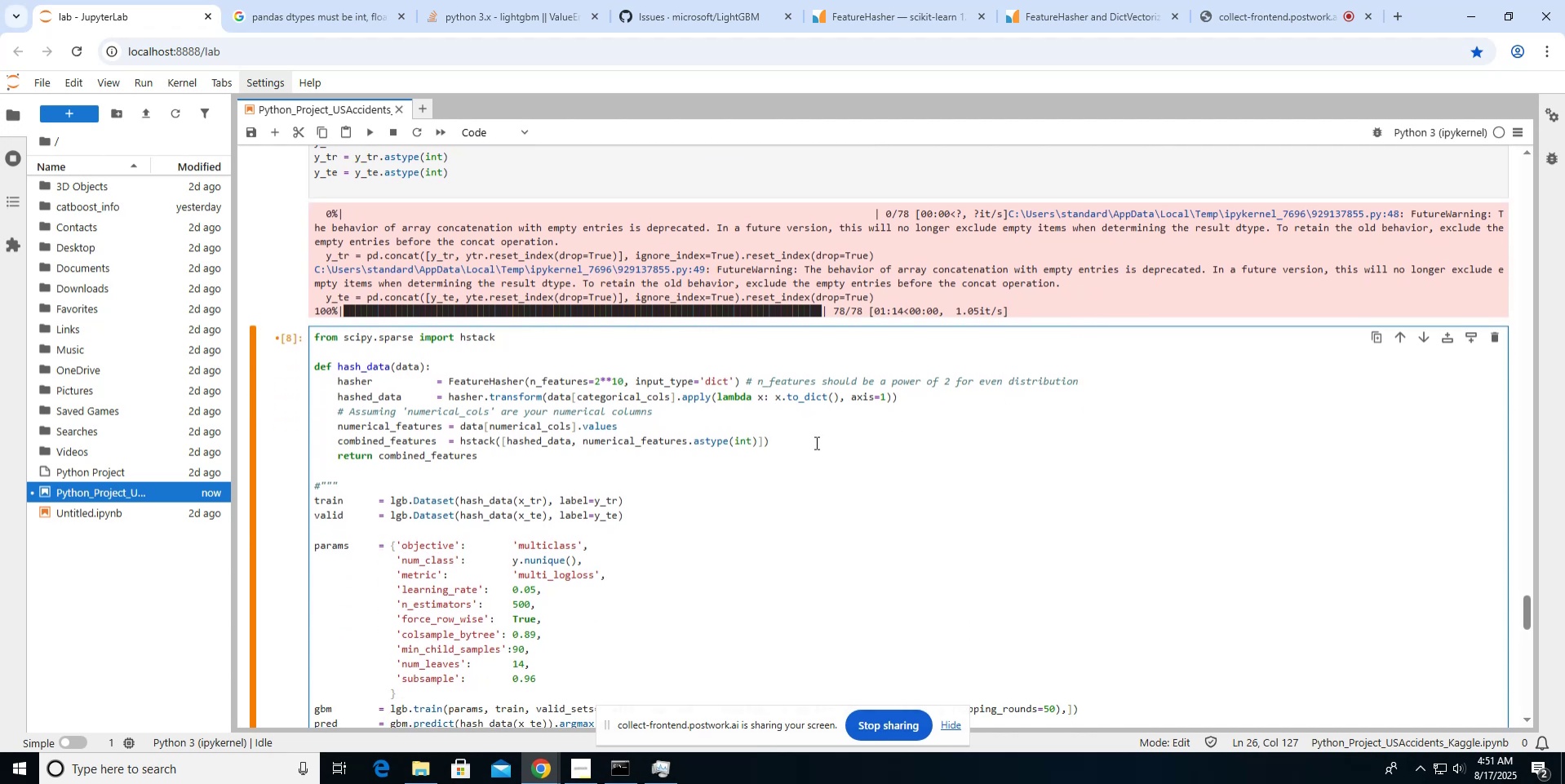 
left_click([689, 454])
 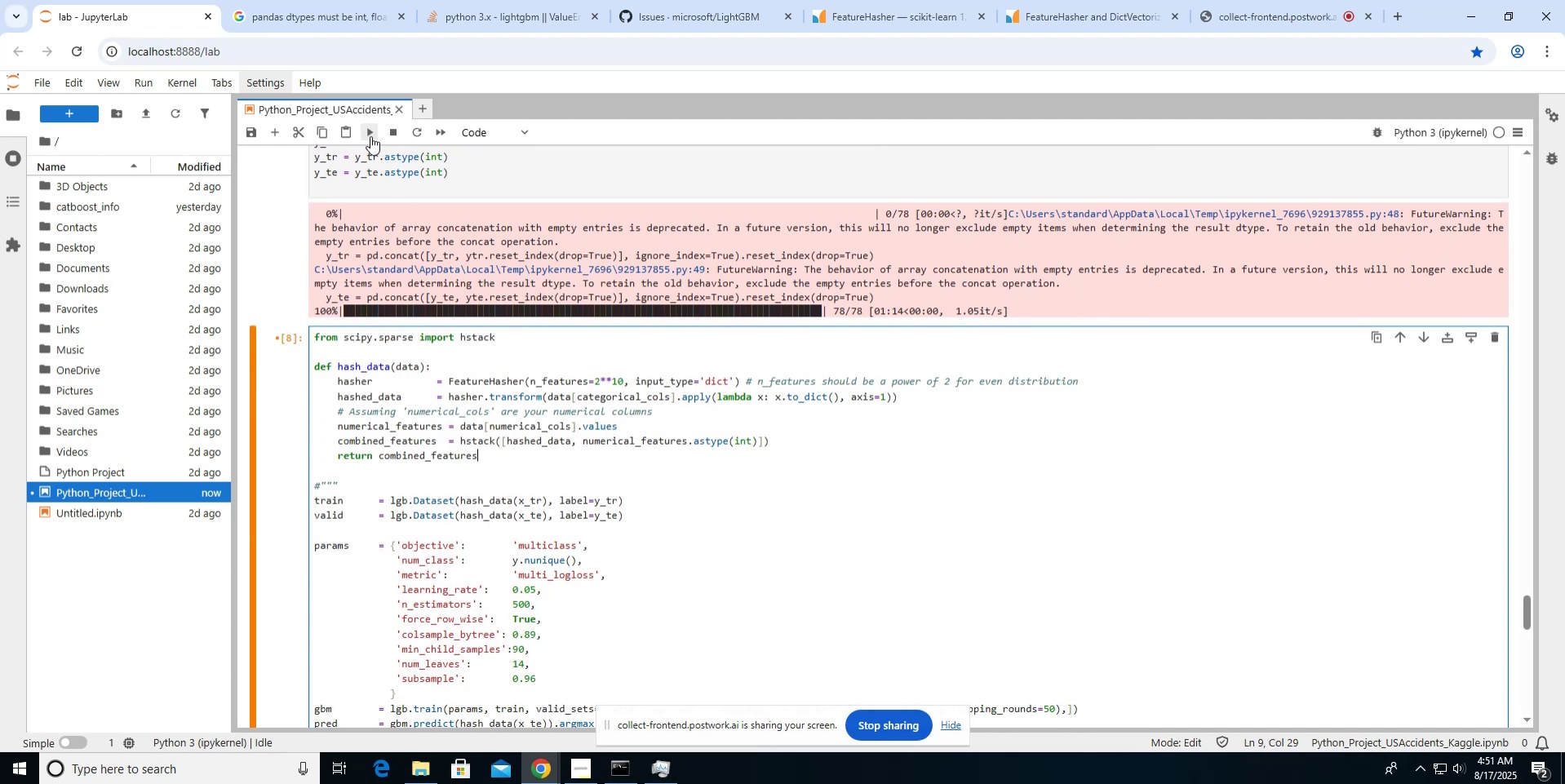 
left_click([370, 134])
 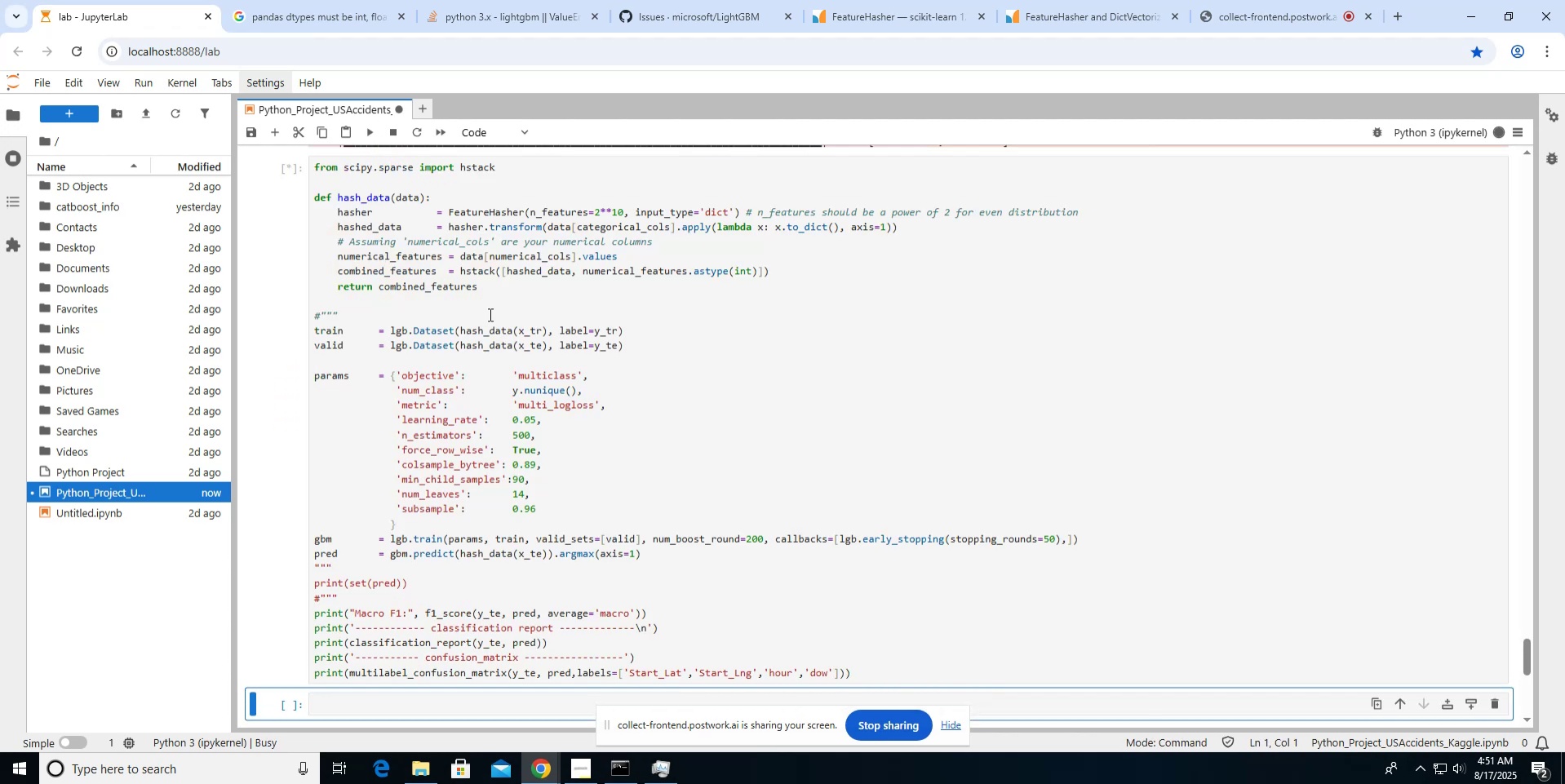 
scroll: coordinate [489, 314], scroll_direction: down, amount: 3.0
 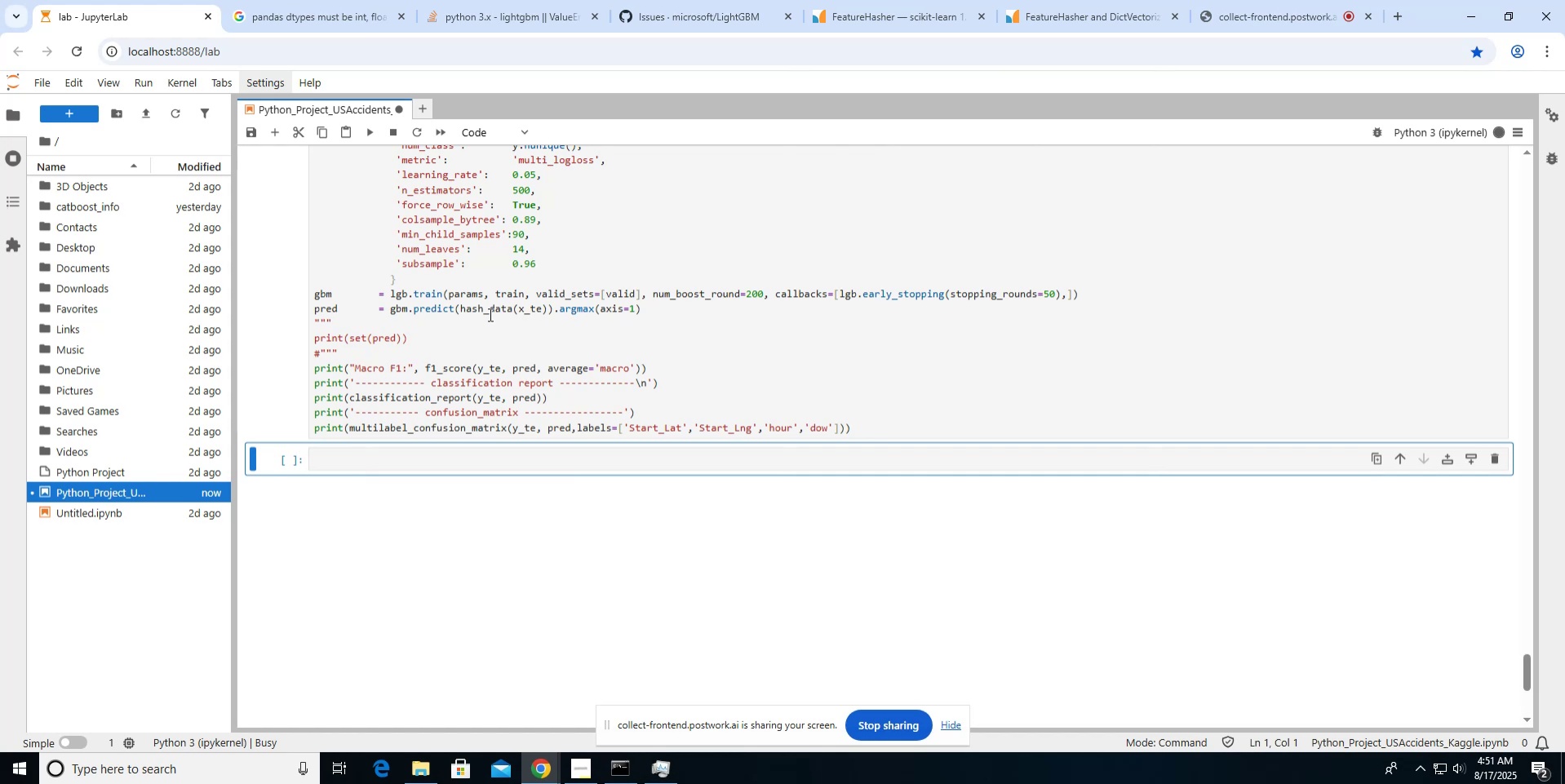 
wait(5.61)
 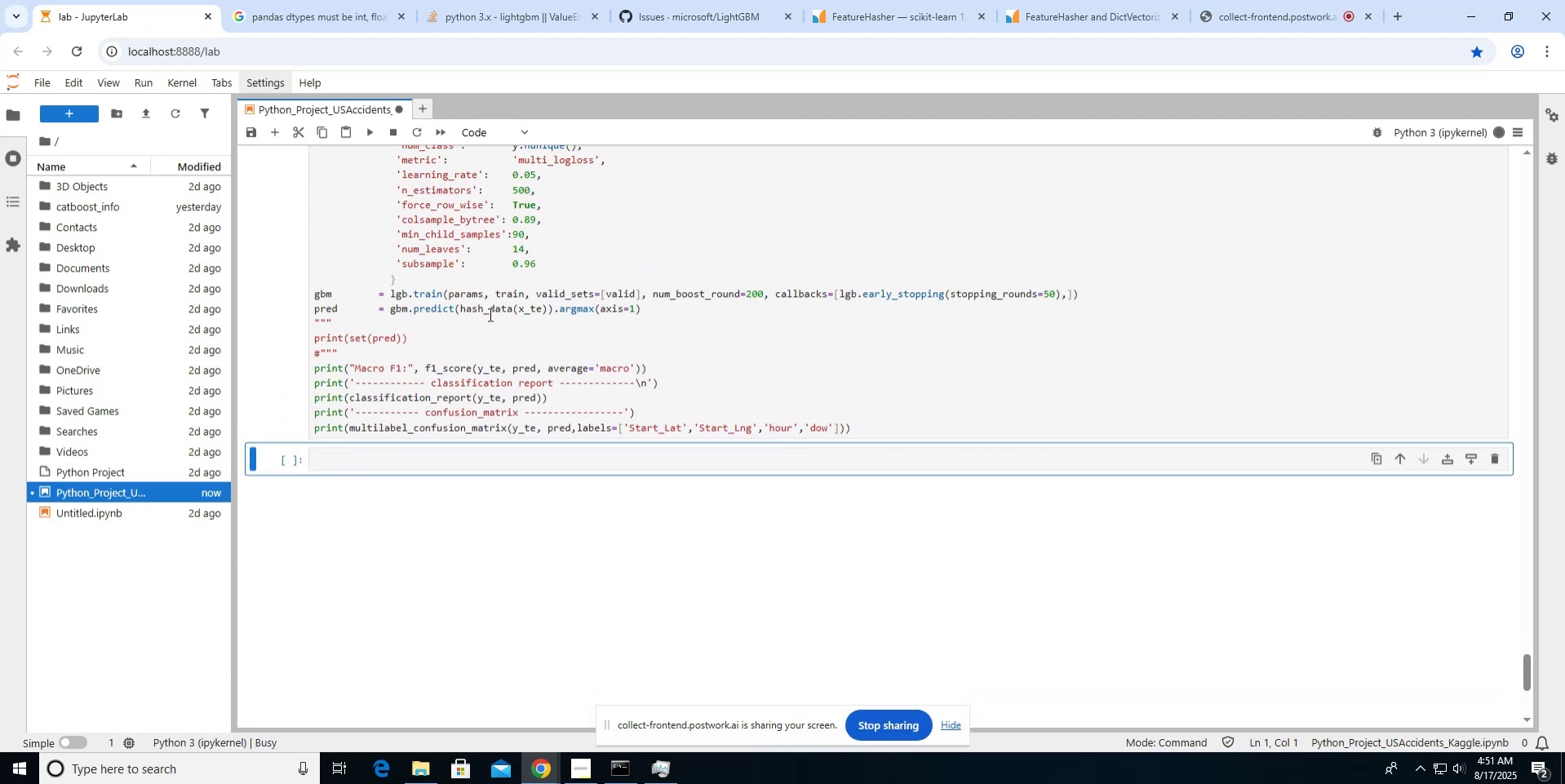 
scroll: coordinate [489, 314], scroll_direction: up, amount: 5.0
 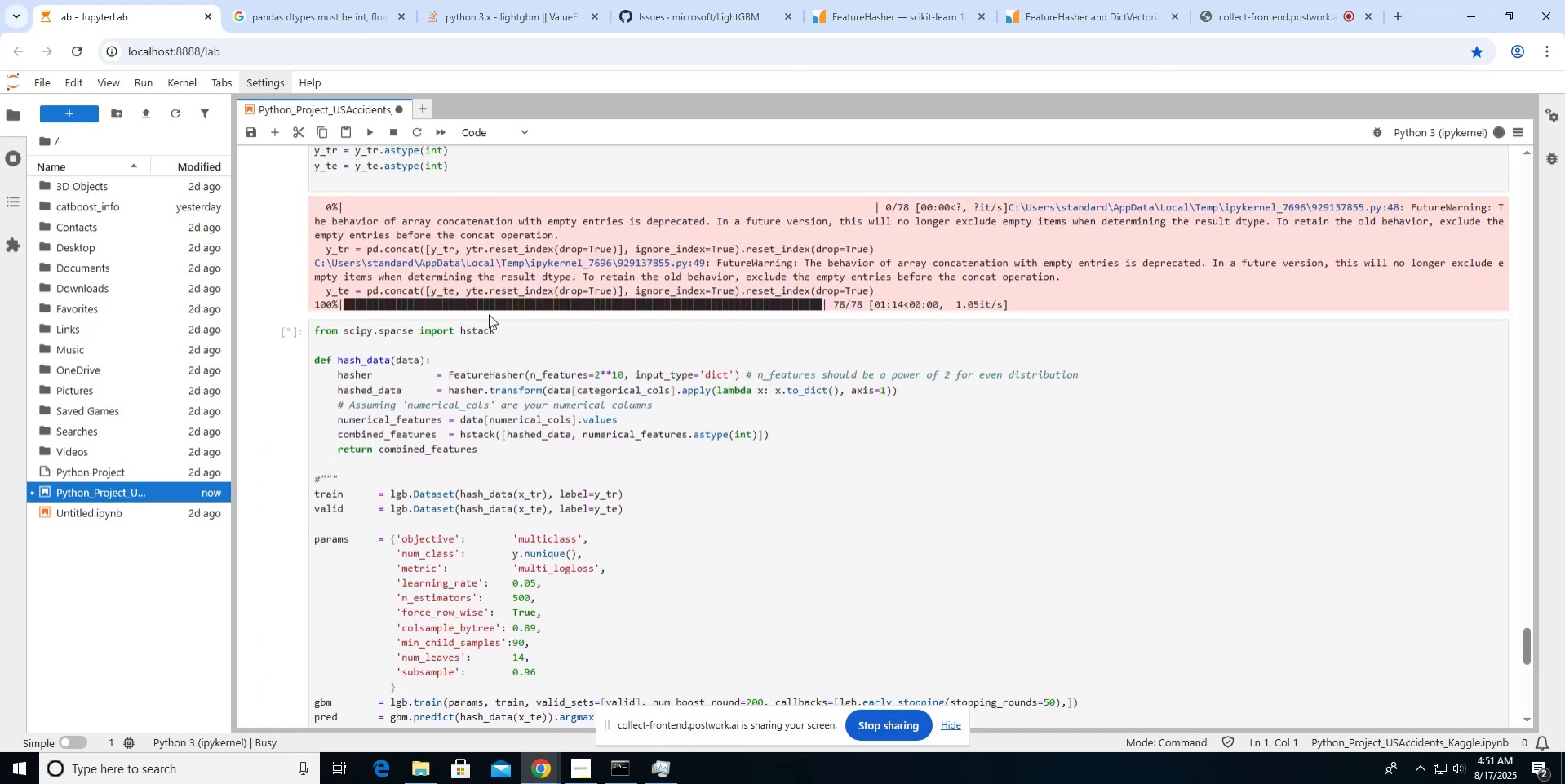 
scroll: coordinate [489, 314], scroll_direction: down, amount: 4.0
 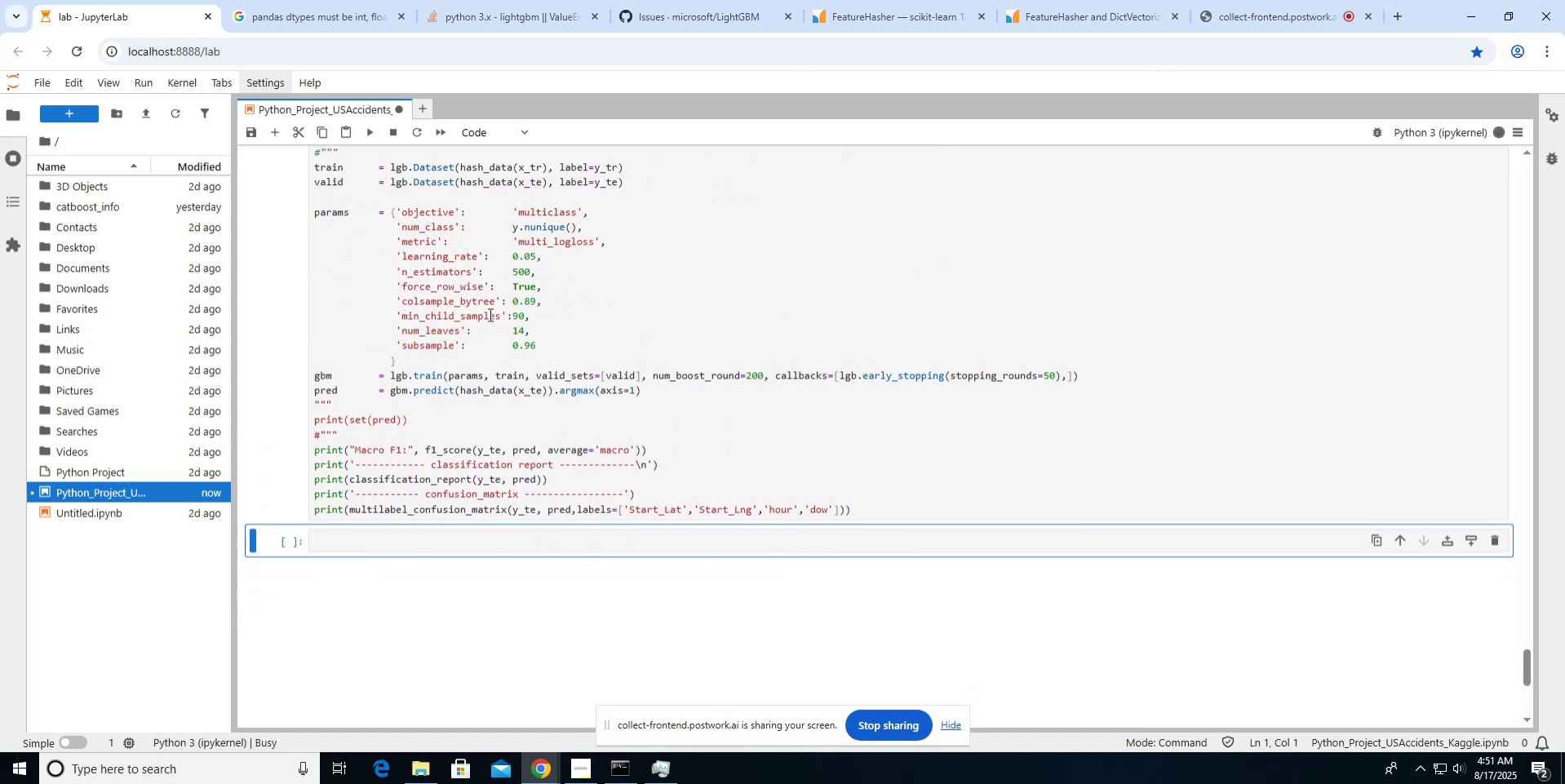 
scroll: coordinate [489, 314], scroll_direction: up, amount: 36.0
 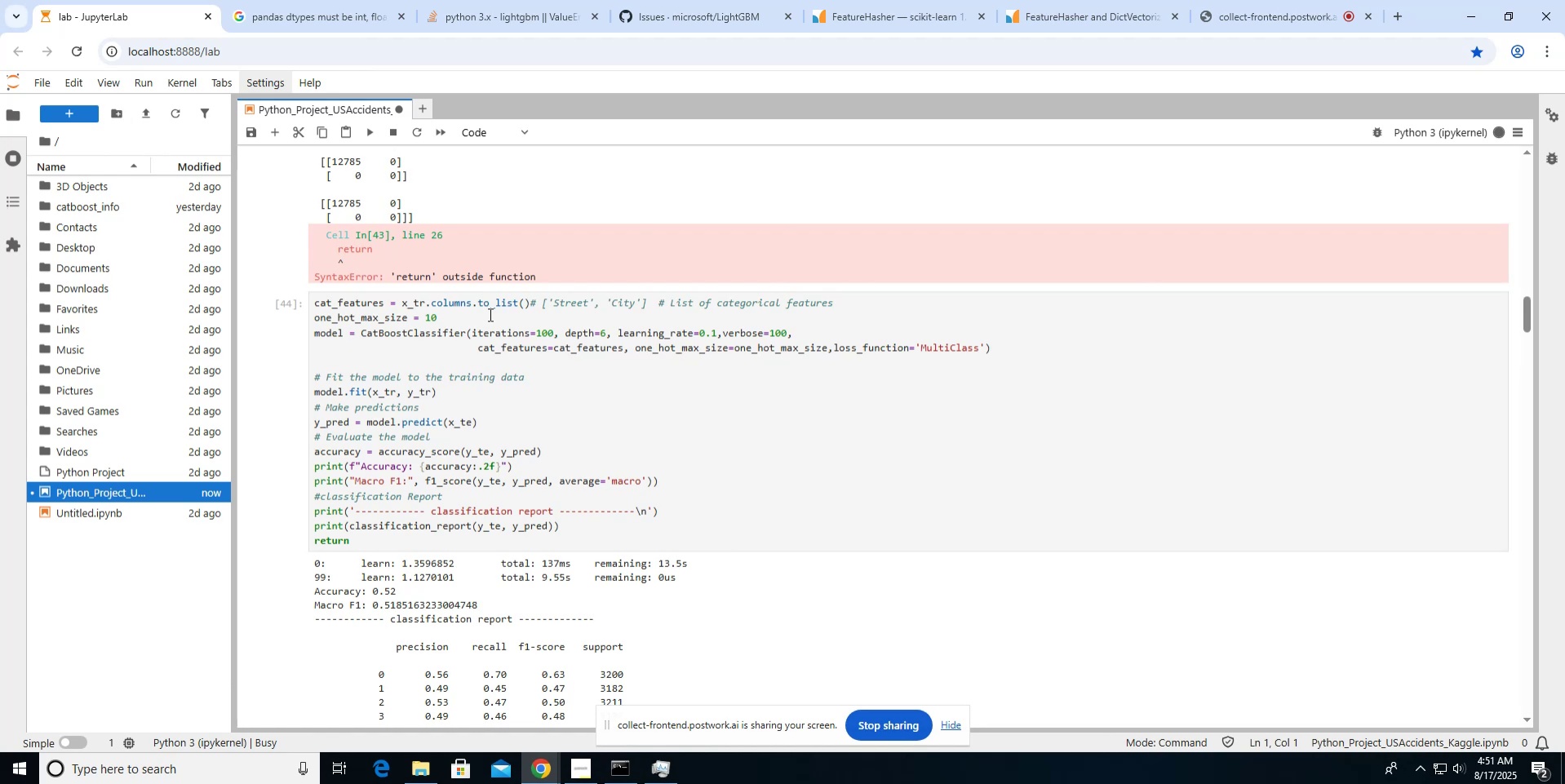 
scroll: coordinate [489, 314], scroll_direction: up, amount: 1.0
 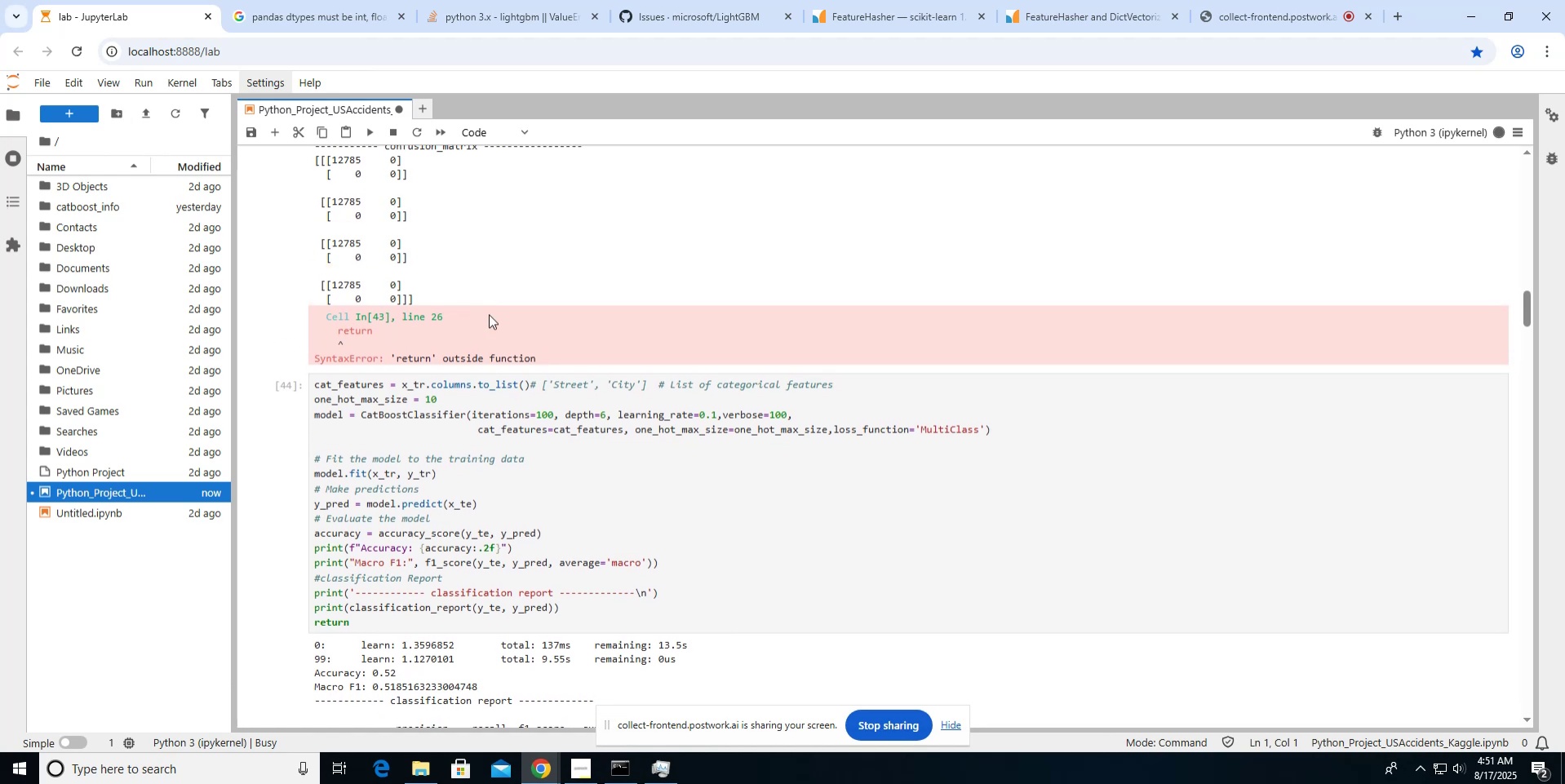 
wait(10.7)
 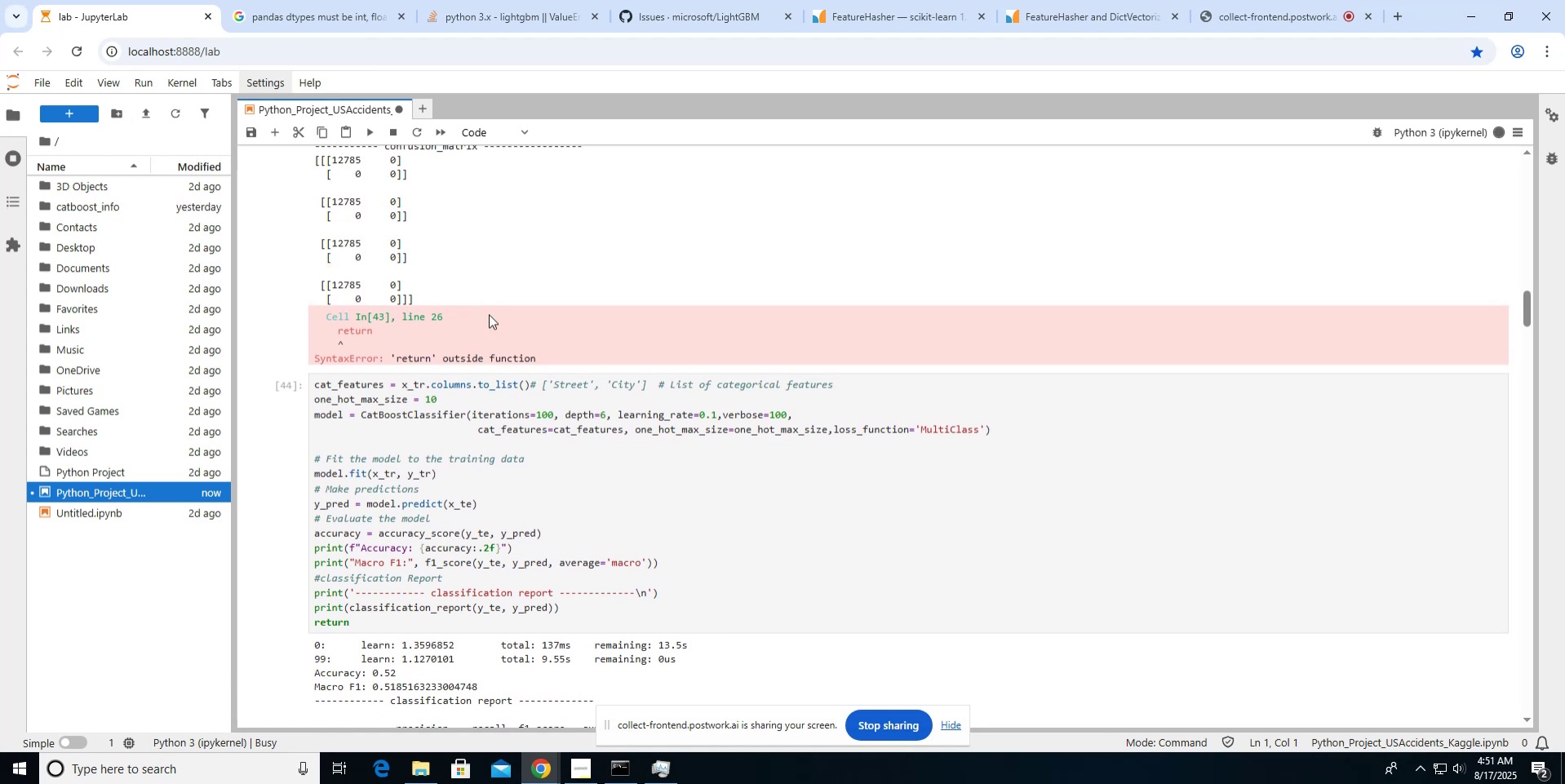 
left_click_drag(start_coordinate=[571, 604], to_coordinate=[302, 387])
 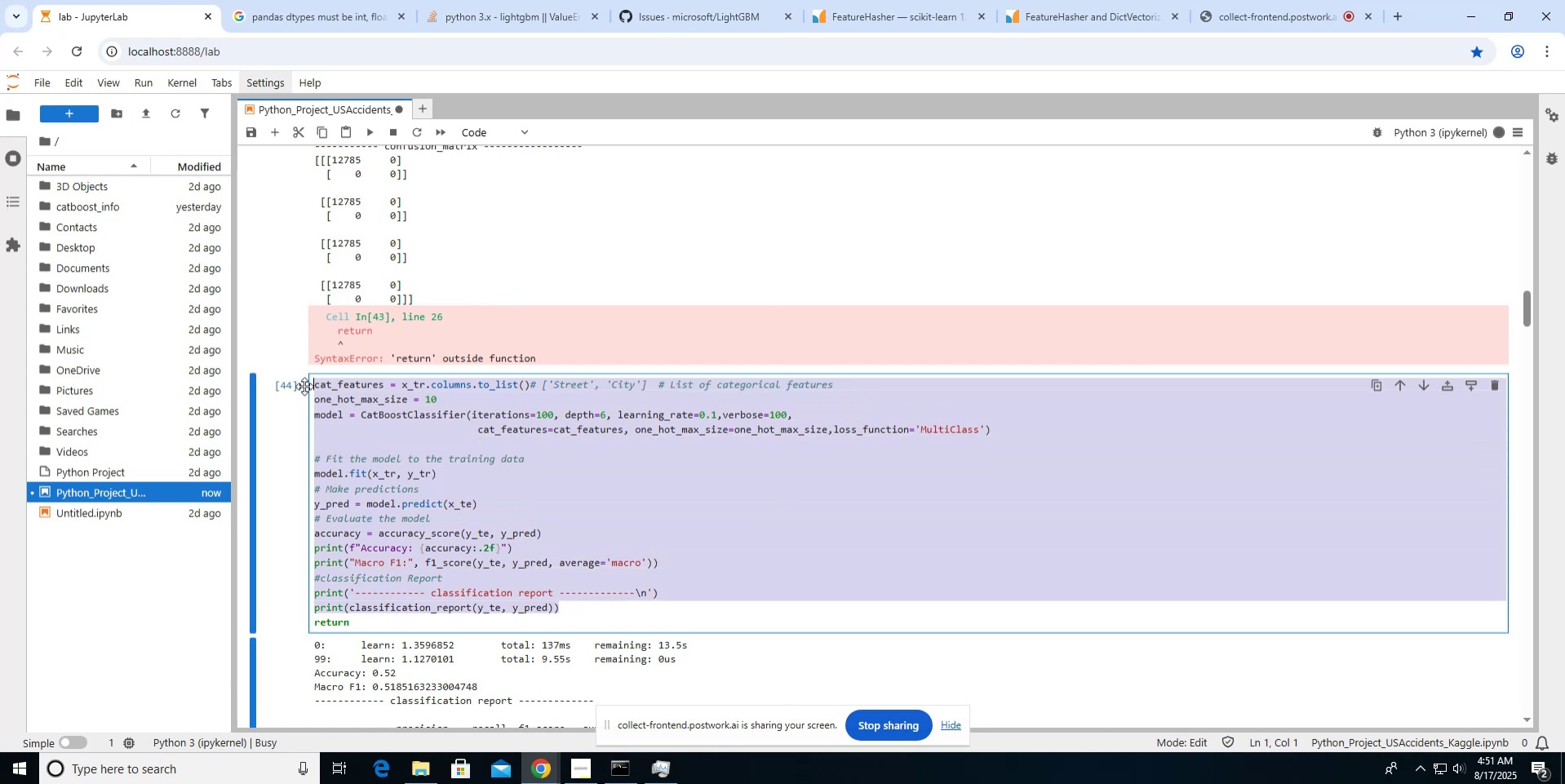 
key(Control+C)
 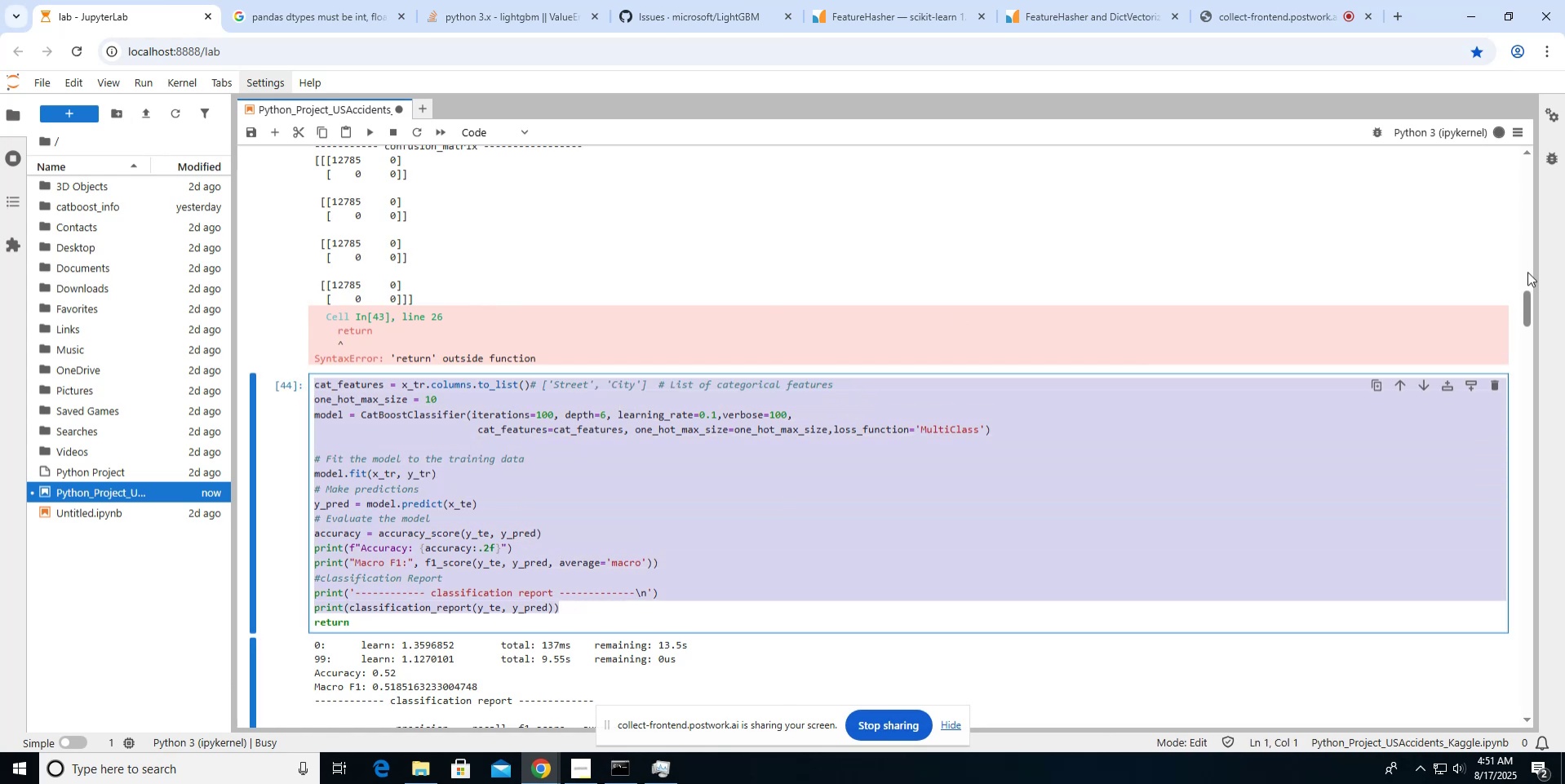 
left_click_drag(start_coordinate=[1524, 297], to_coordinate=[1525, 635])
 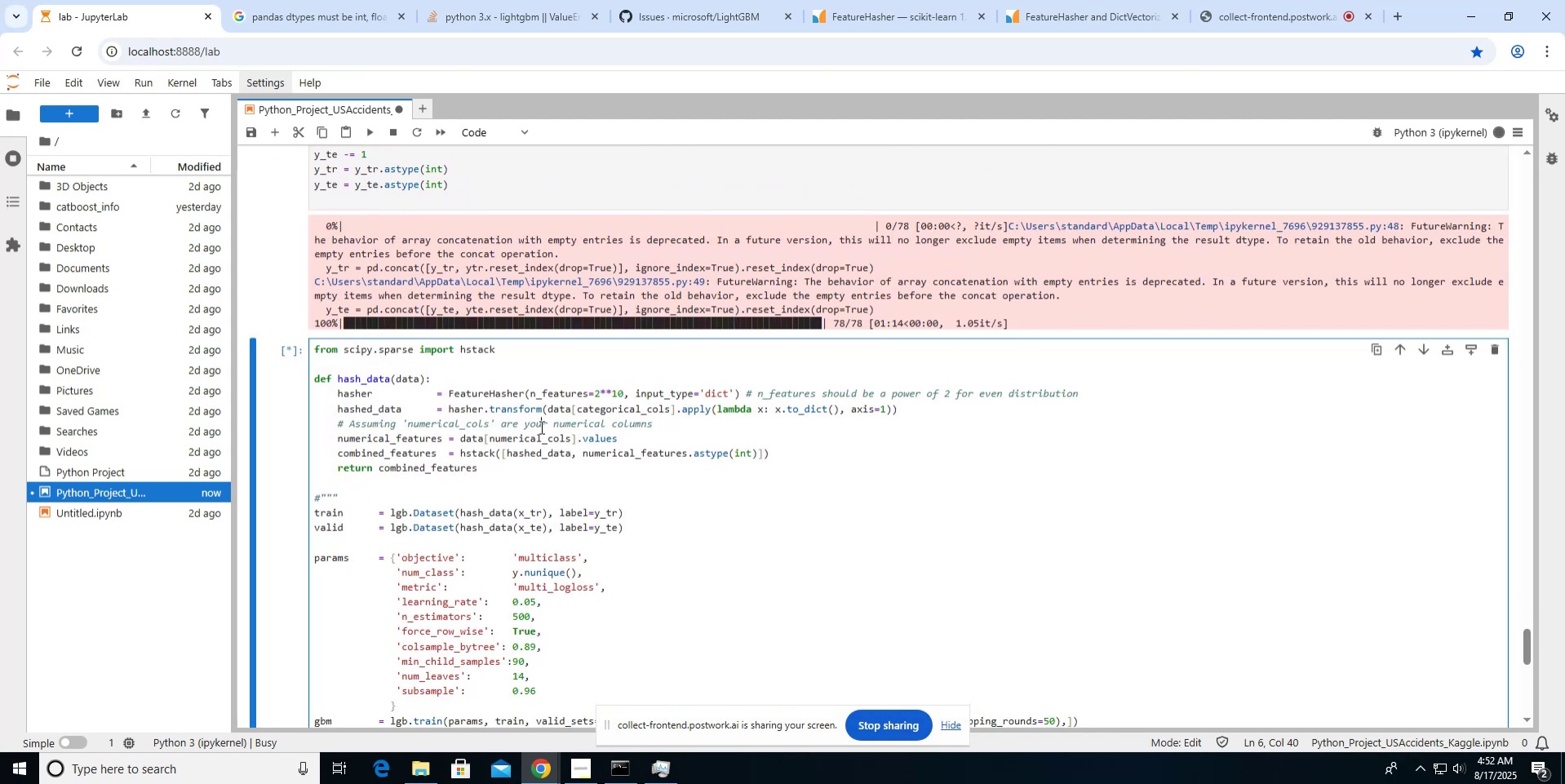 
scroll: coordinate [540, 427], scroll_direction: down, amount: 6.0
 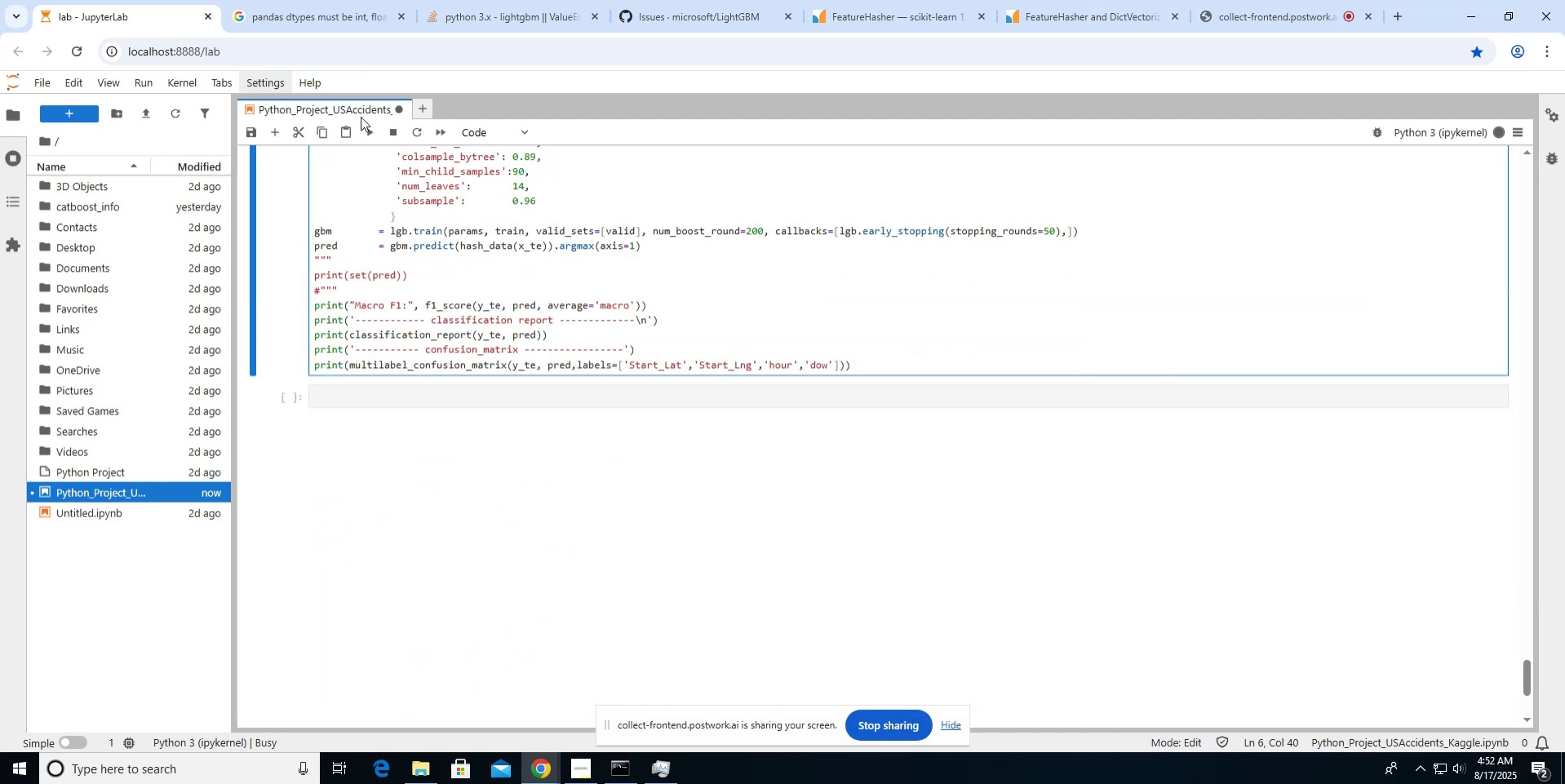 
left_click([368, 128])
 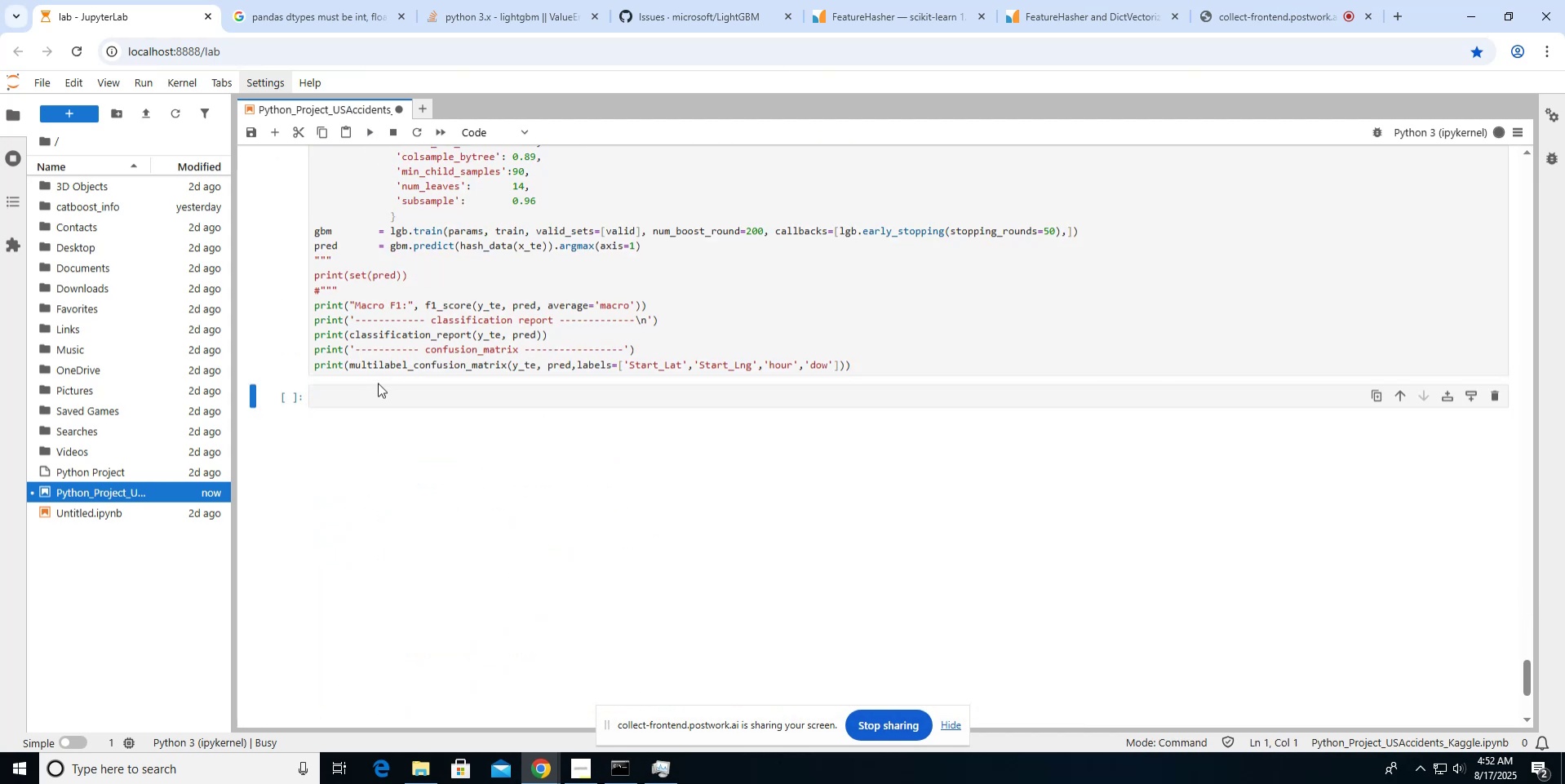 
left_click([376, 388])
 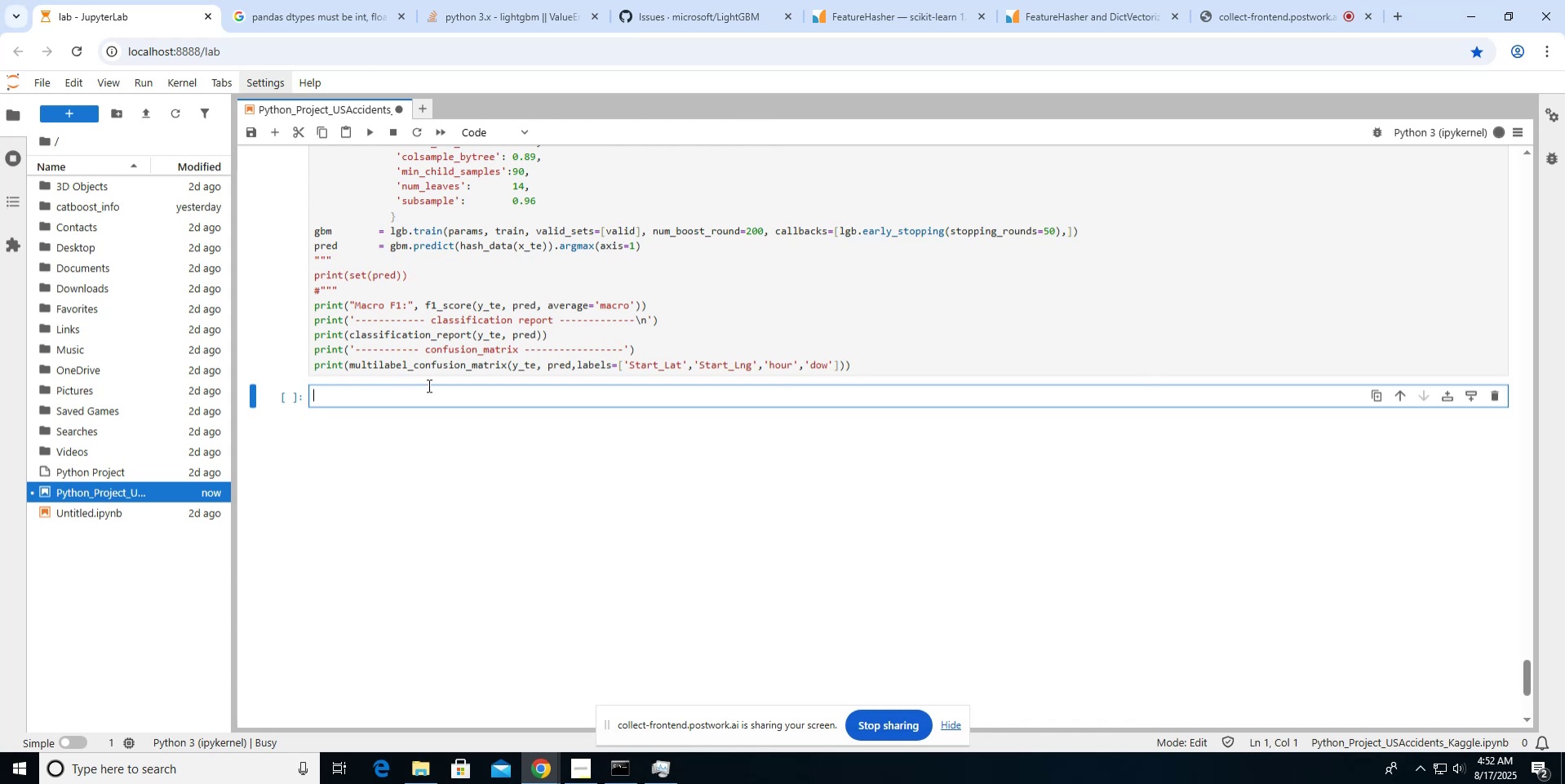 
scroll: coordinate [428, 385], scroll_direction: up, amount: 6.0
 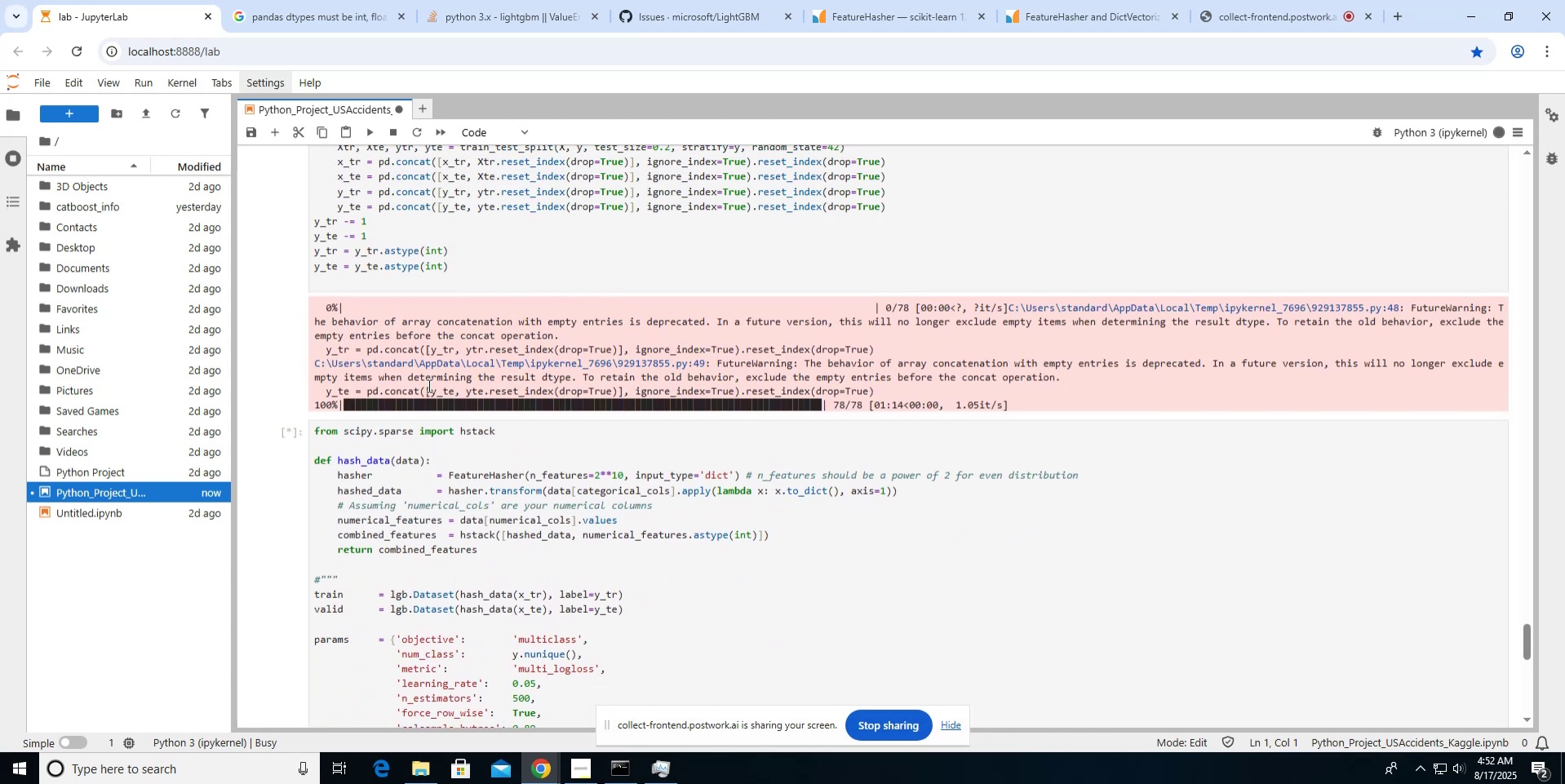 
scroll: coordinate [428, 385], scroll_direction: down, amount: 5.0
 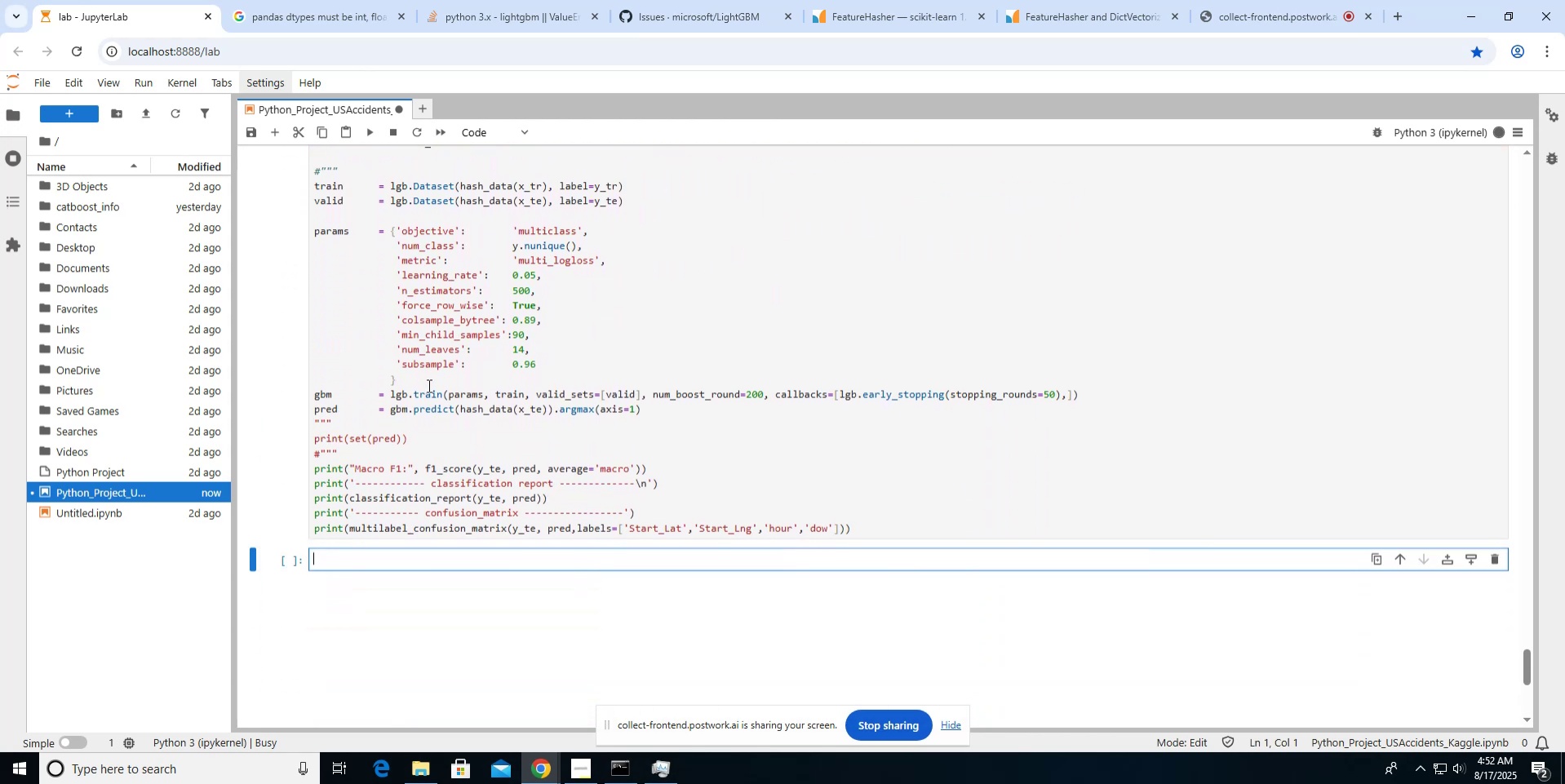 
key(Control+V)
 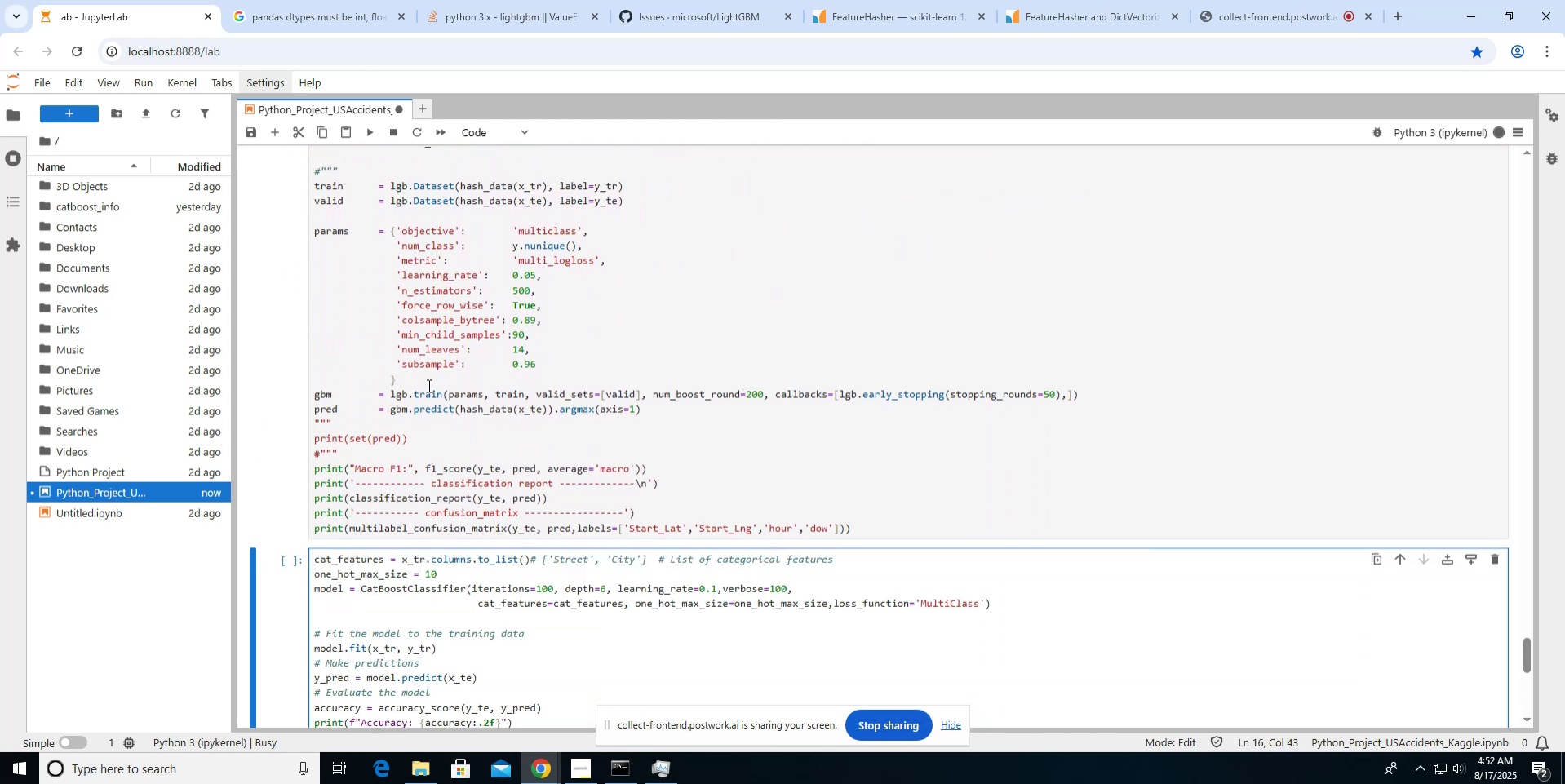 
scroll: coordinate [428, 385], scroll_direction: down, amount: 3.0
 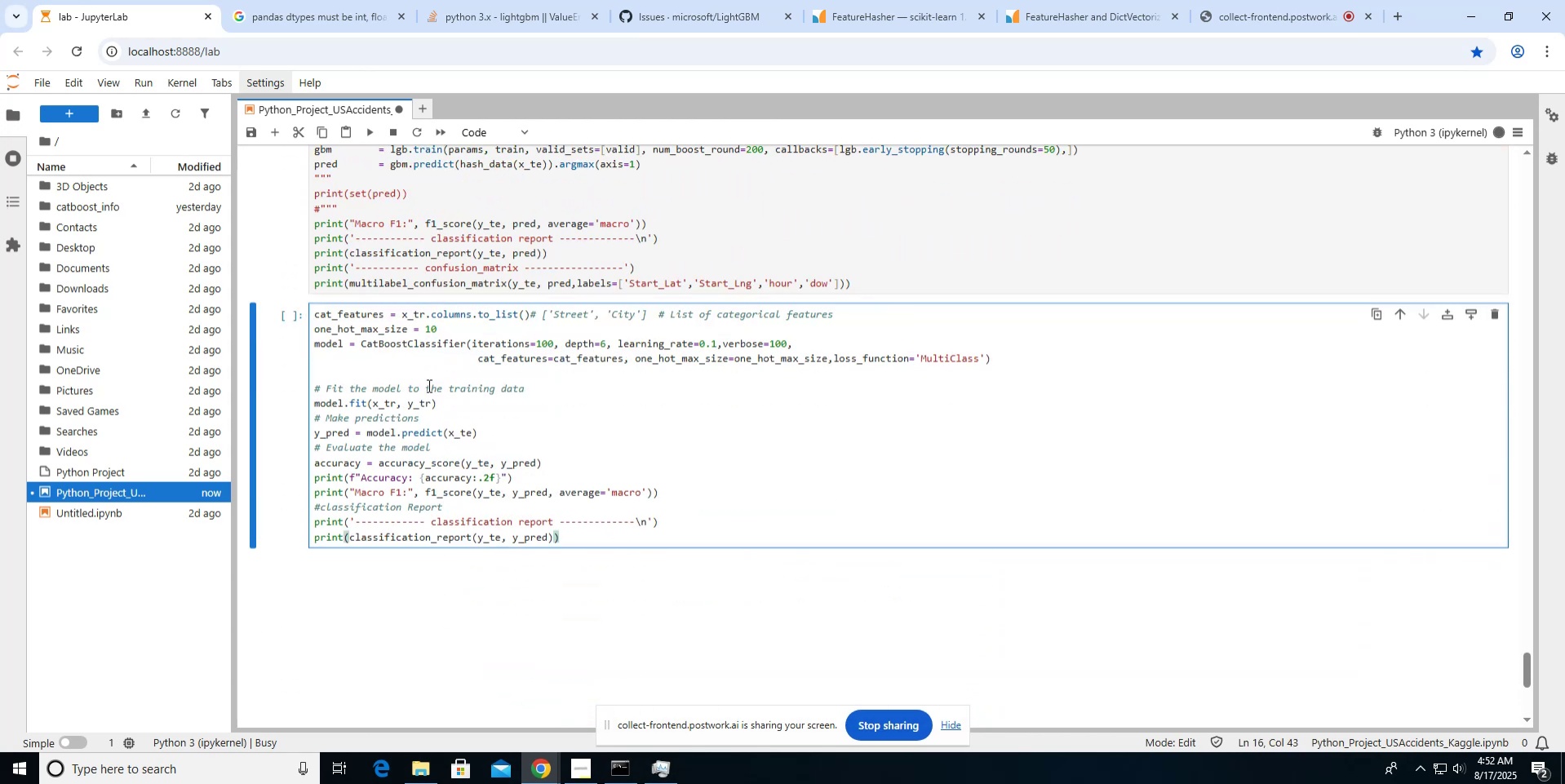 
scroll: coordinate [428, 385], scroll_direction: up, amount: 7.0
 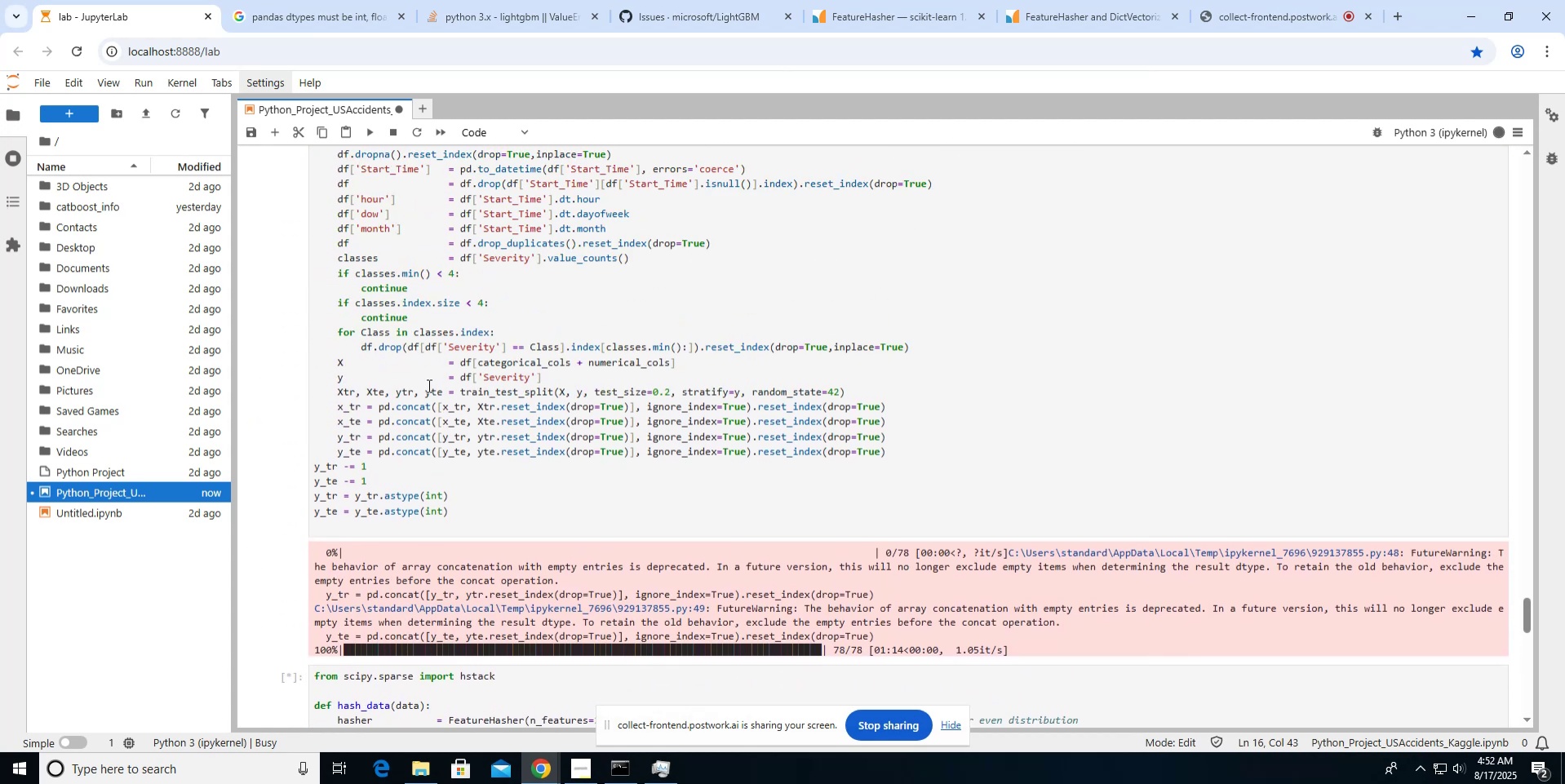 
scroll: coordinate [428, 385], scroll_direction: down, amount: 5.0
 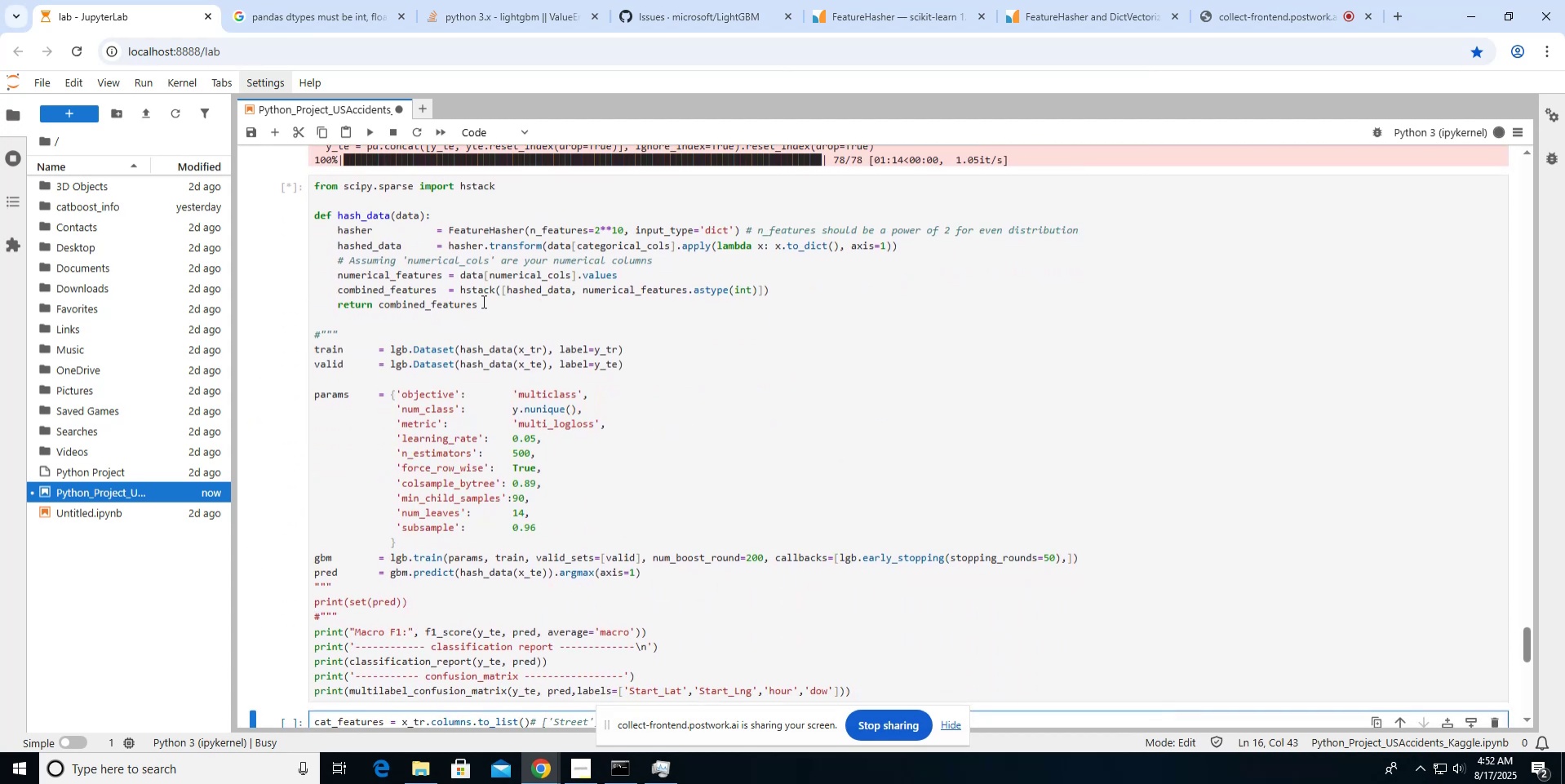 
scroll: coordinate [482, 301], scroll_direction: up, amount: 37.0
 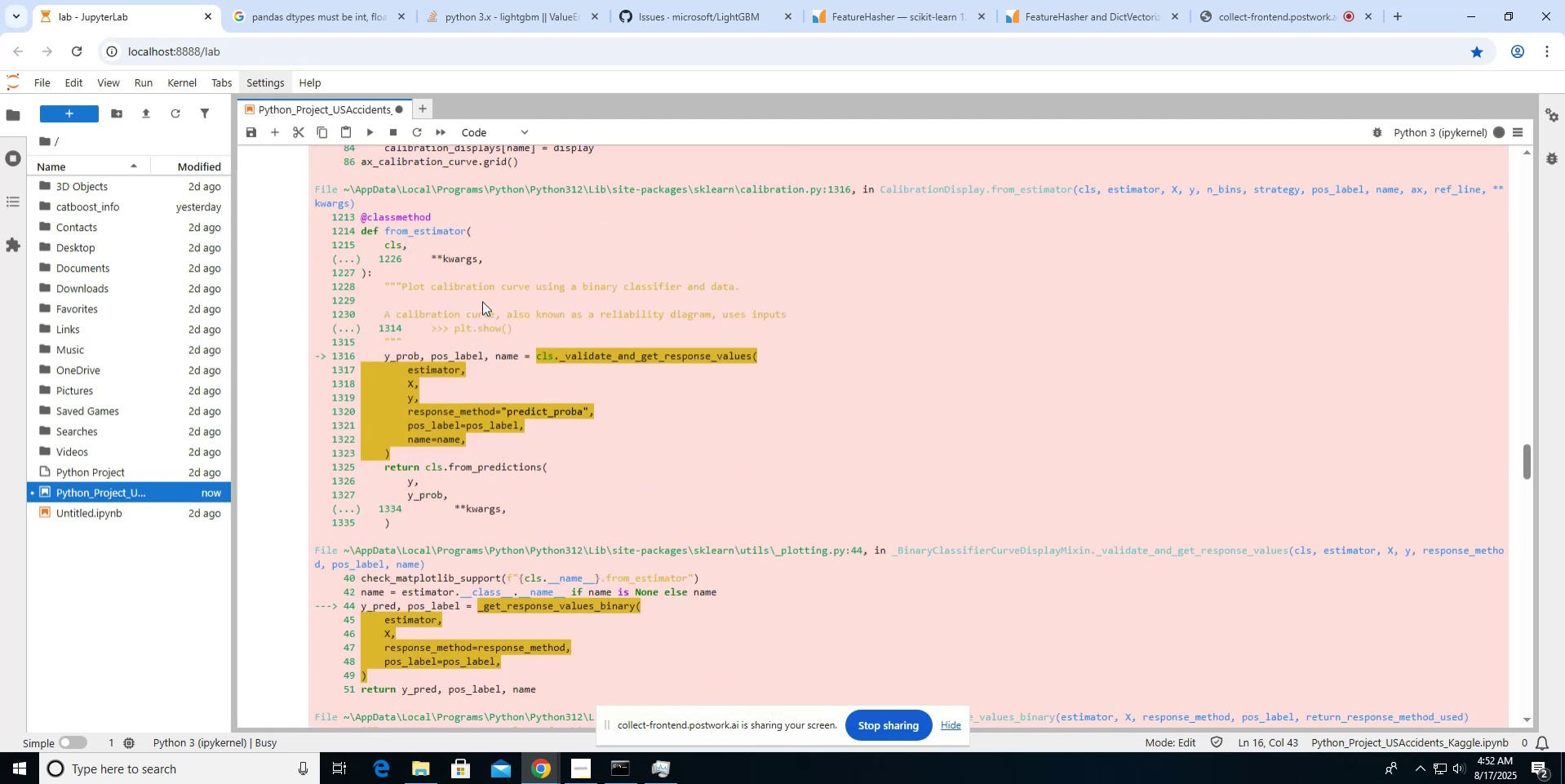 
scroll: coordinate [482, 301], scroll_direction: down, amount: 15.0
 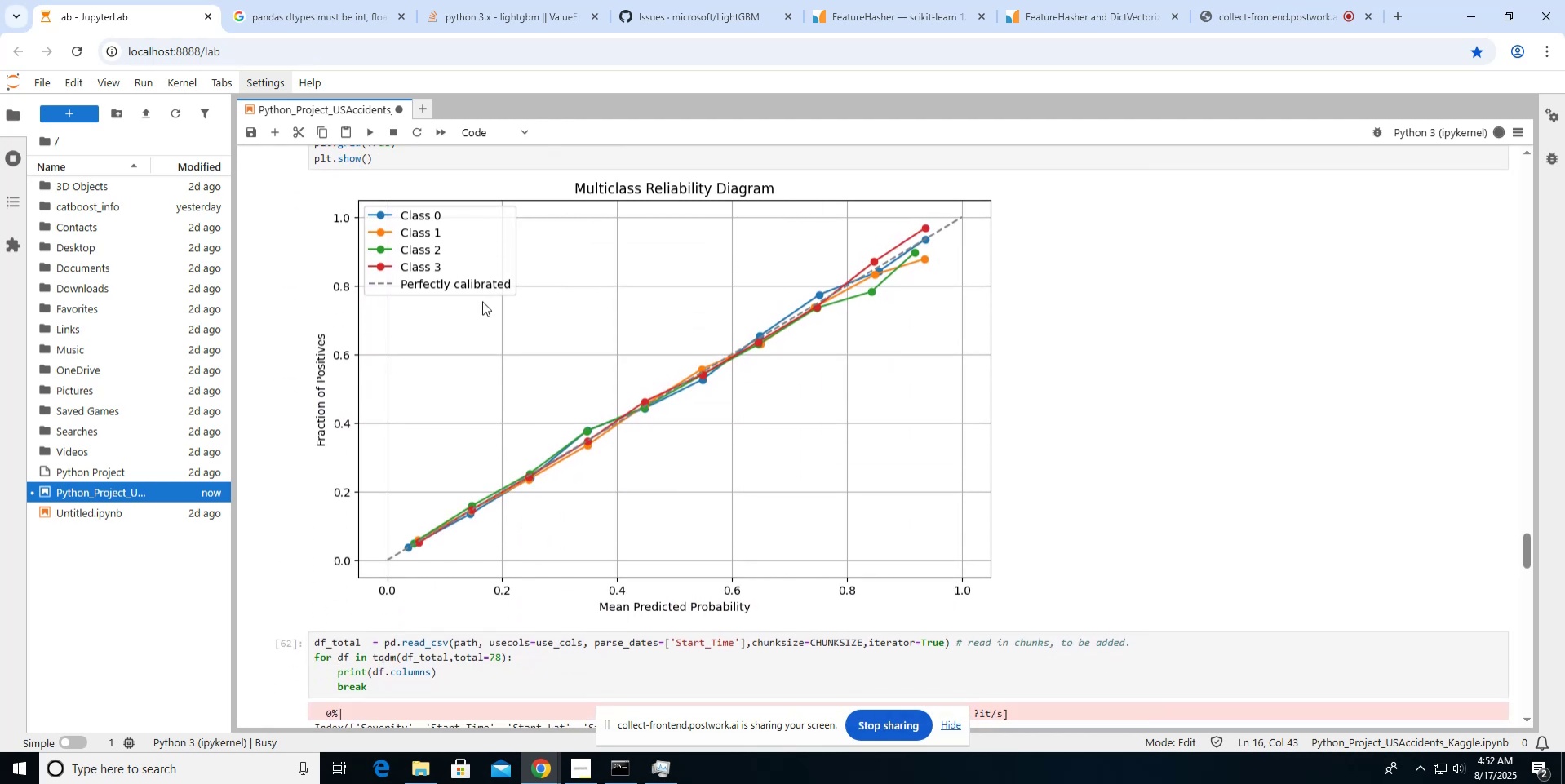 
scroll: coordinate [482, 301], scroll_direction: up, amount: 4.0
 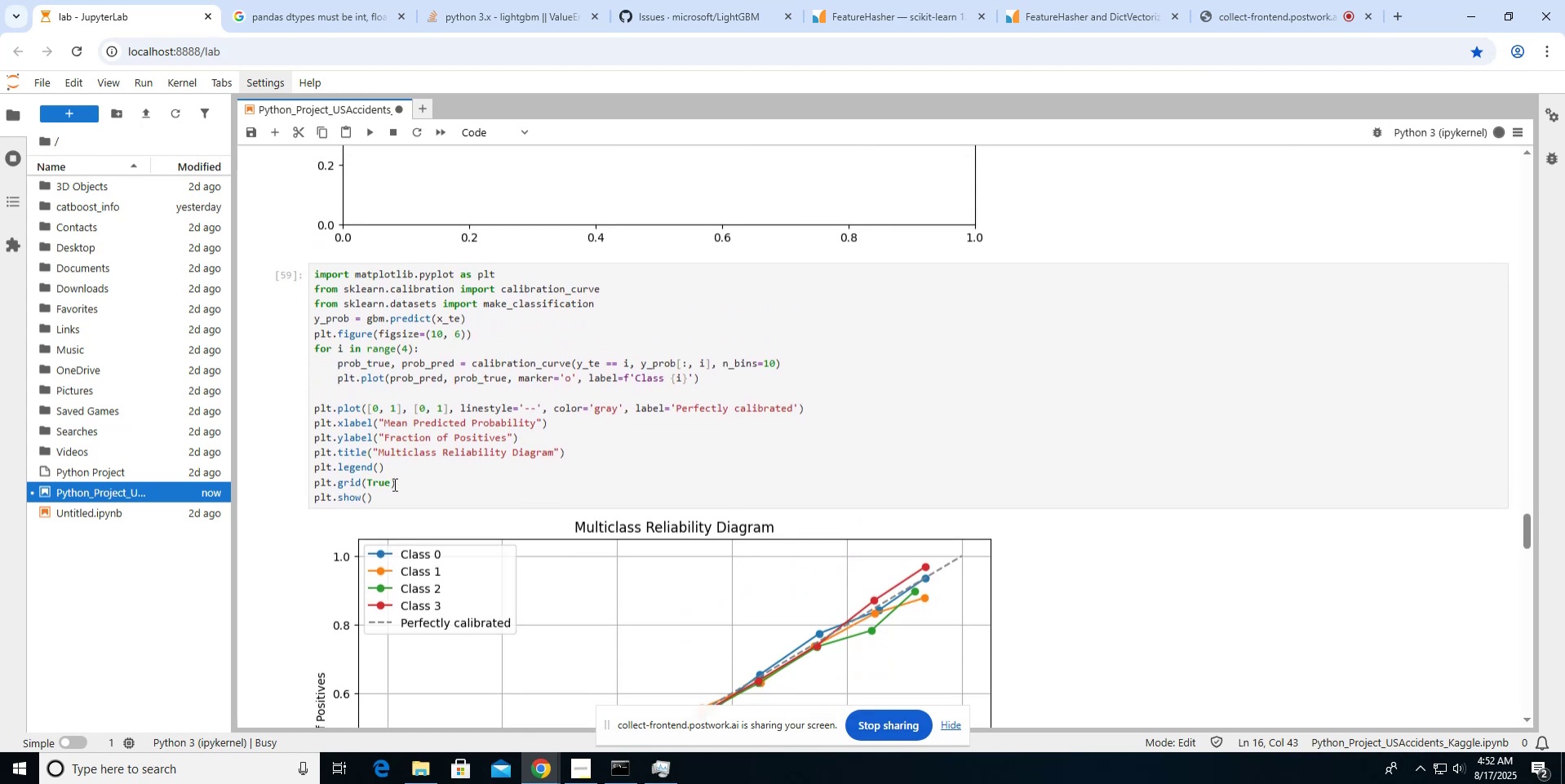 
left_click_drag(start_coordinate=[393, 498], to_coordinate=[308, 268])
 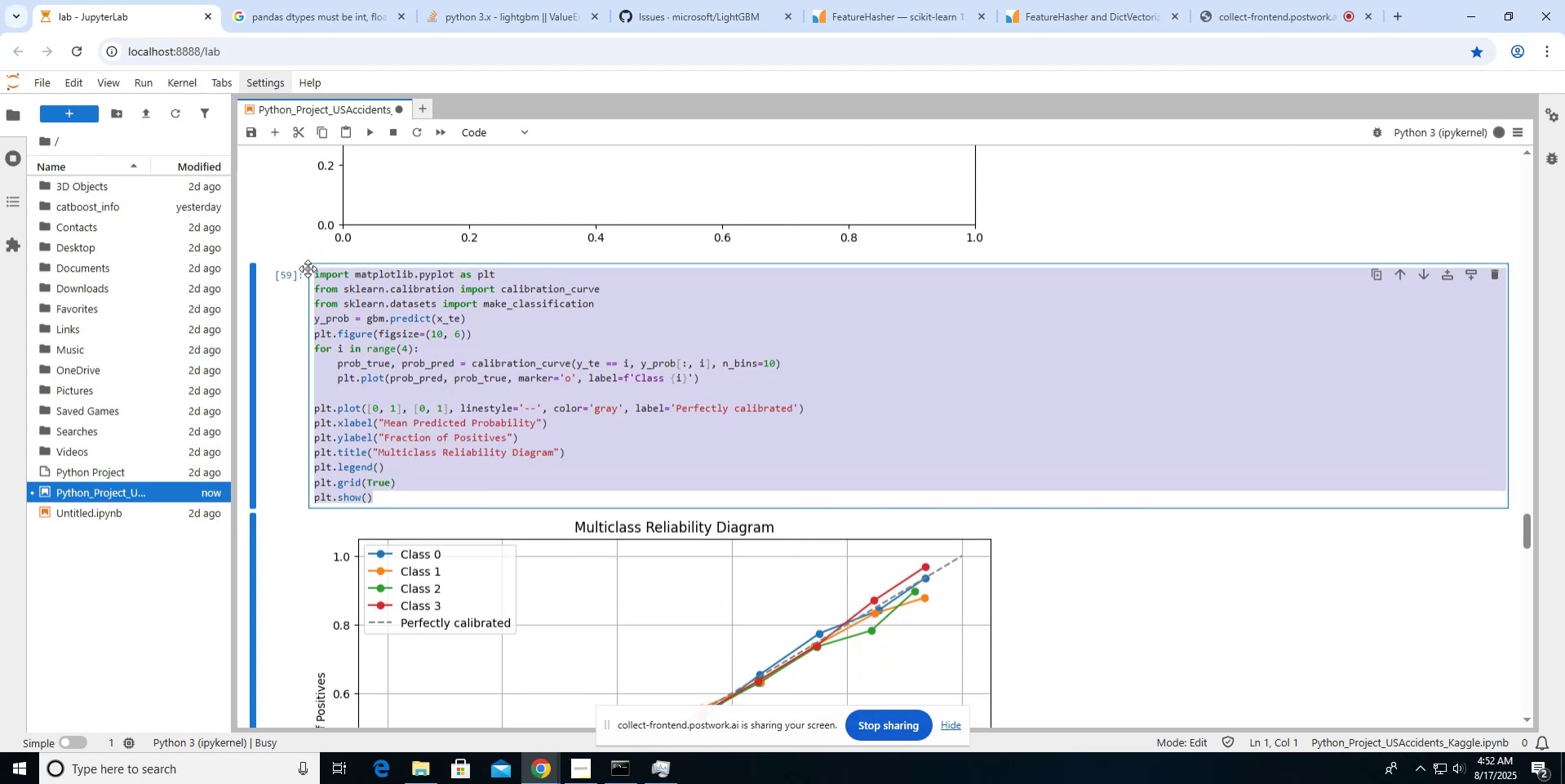 
key(Control+C)
 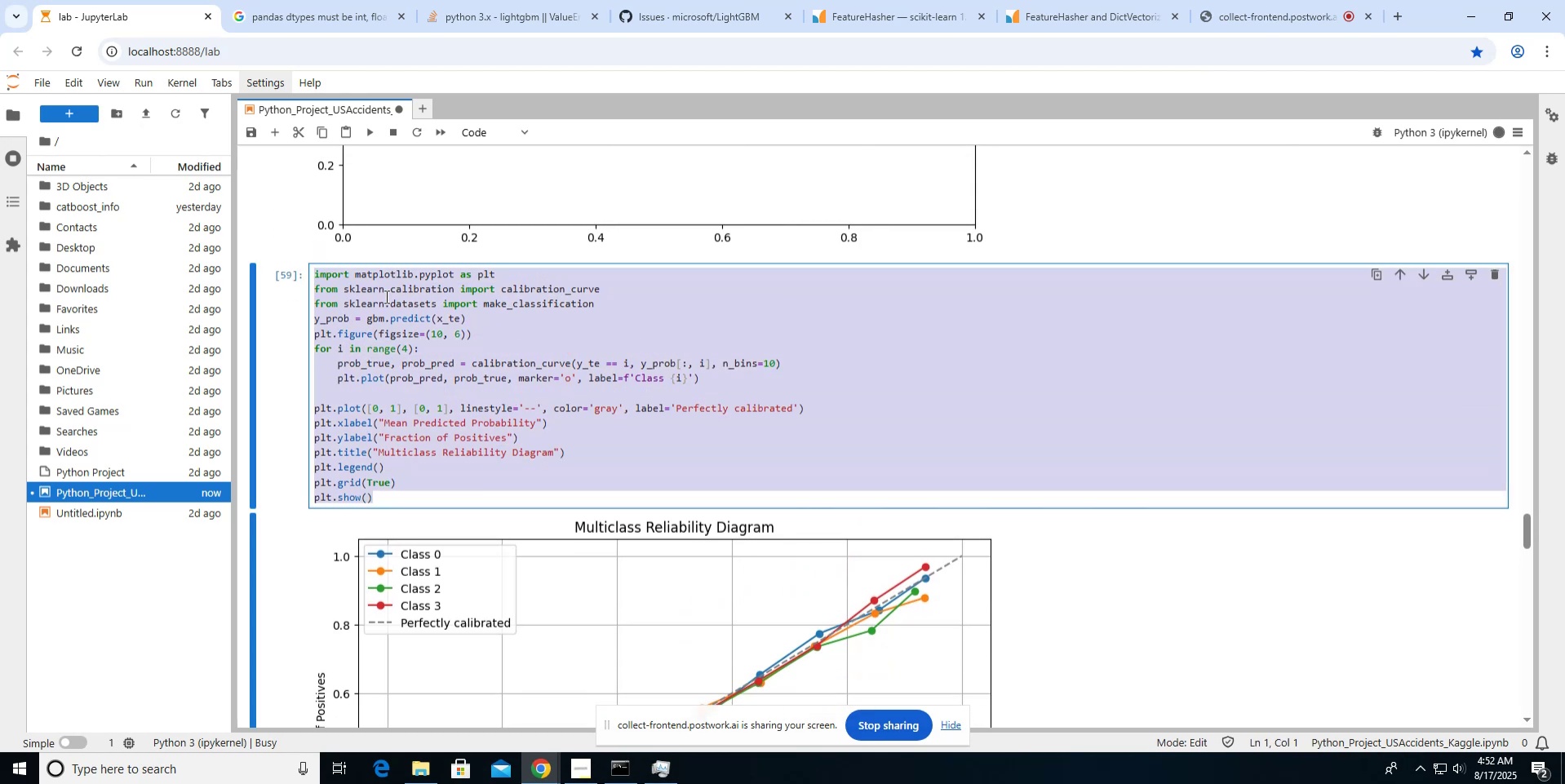 
scroll: coordinate [385, 296], scroll_direction: down, amount: 20.0
 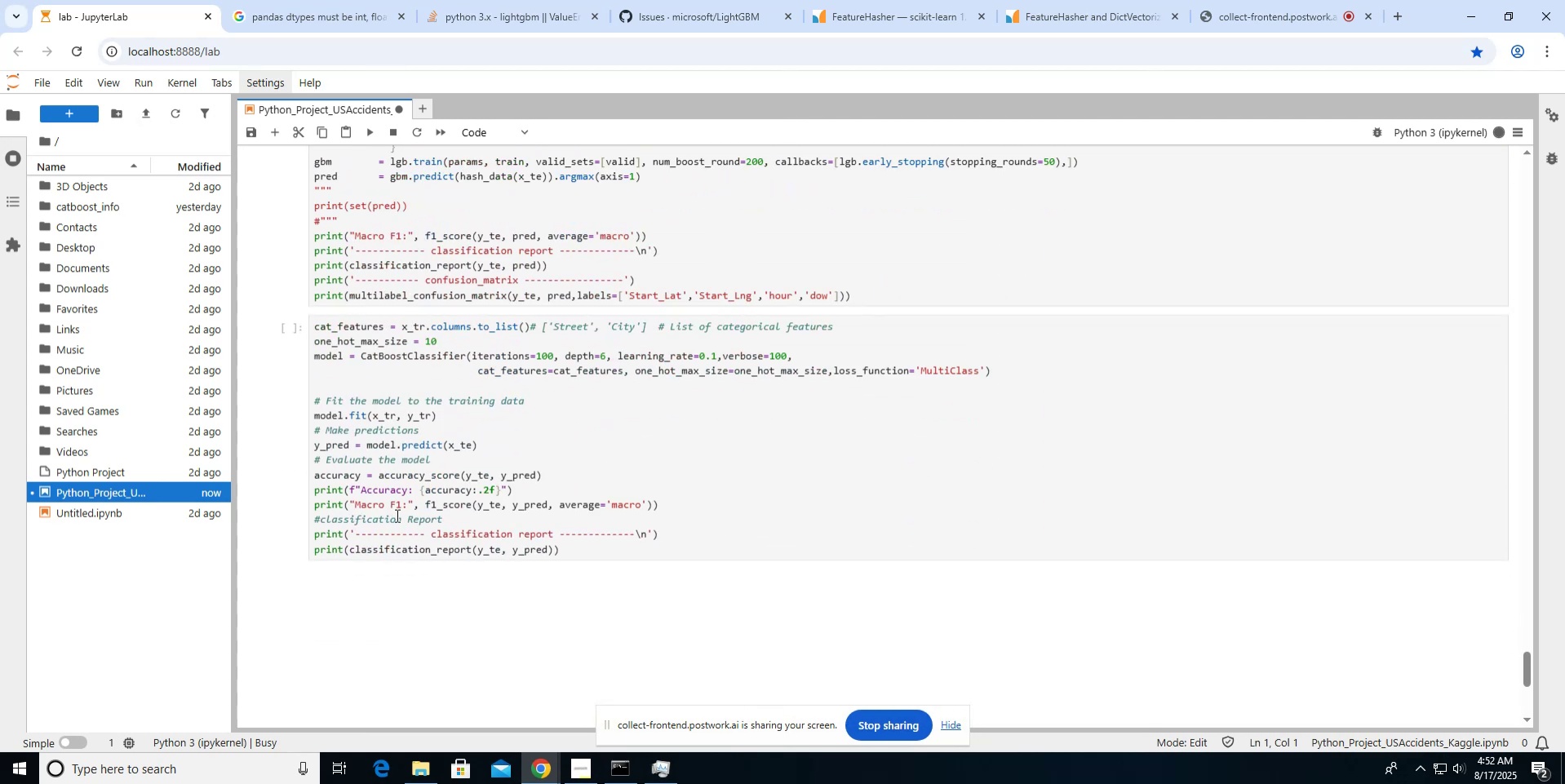 
left_click([396, 521])
 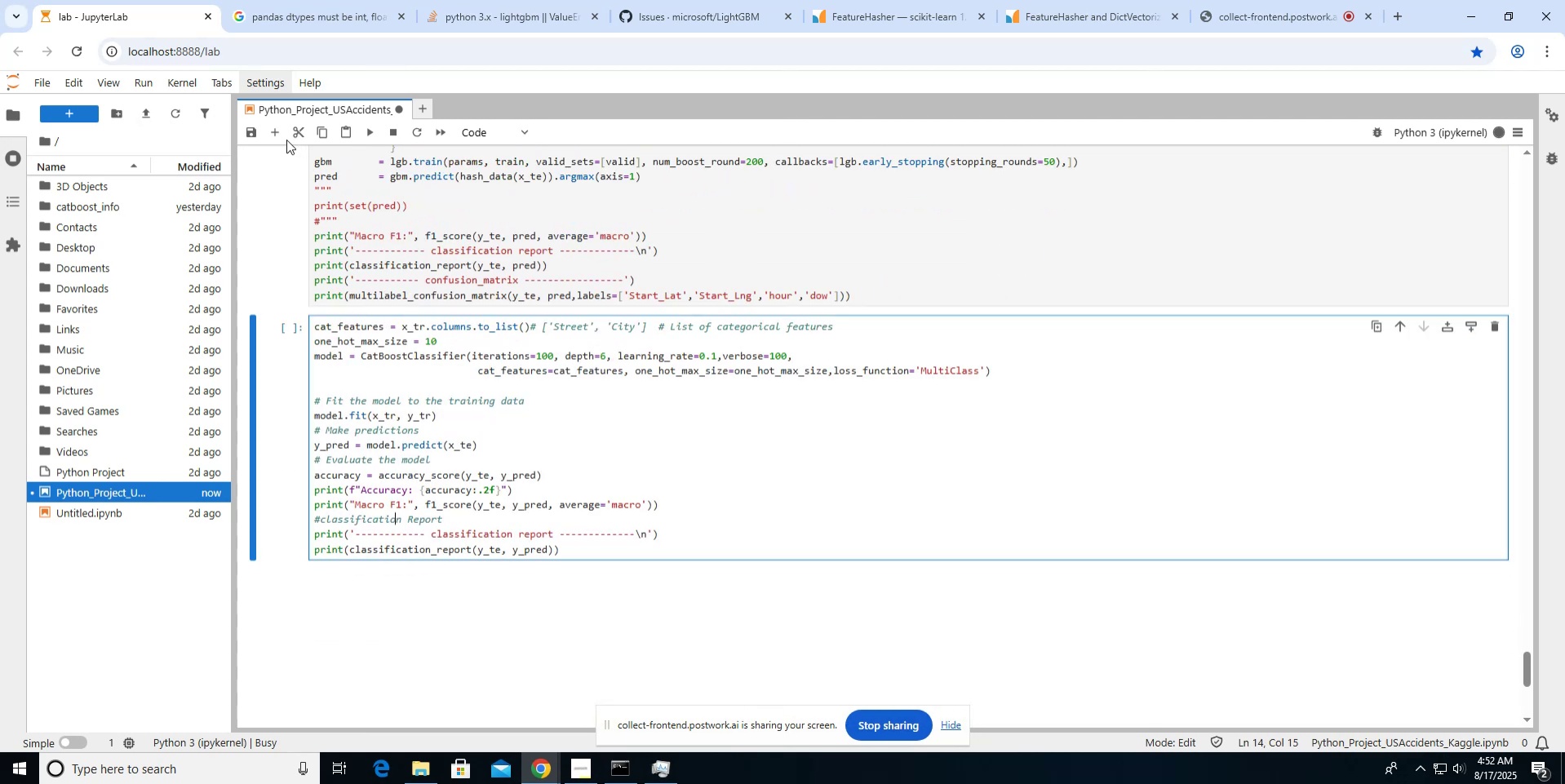 
left_click([277, 136])
 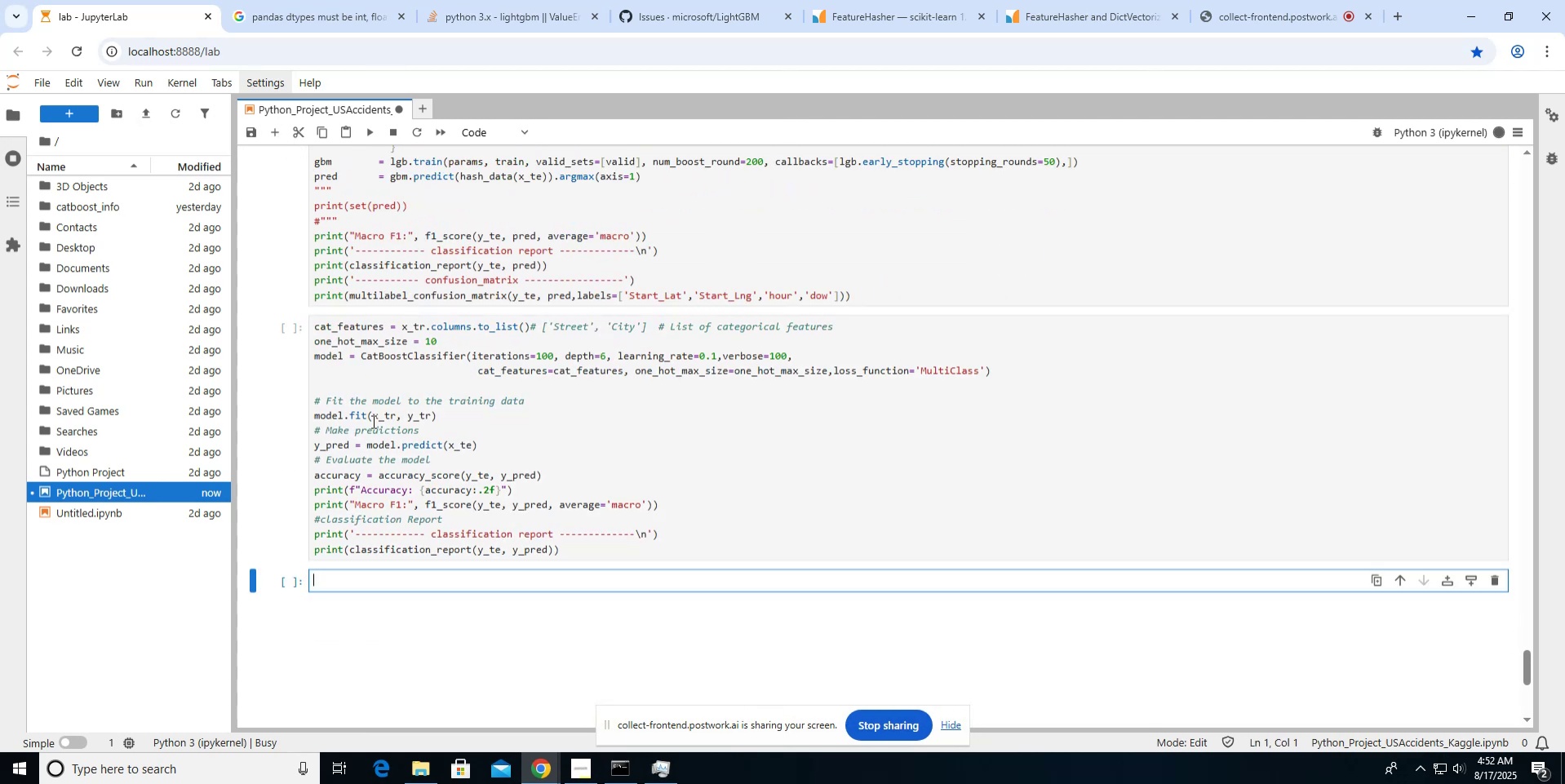 
key(Control+V)
 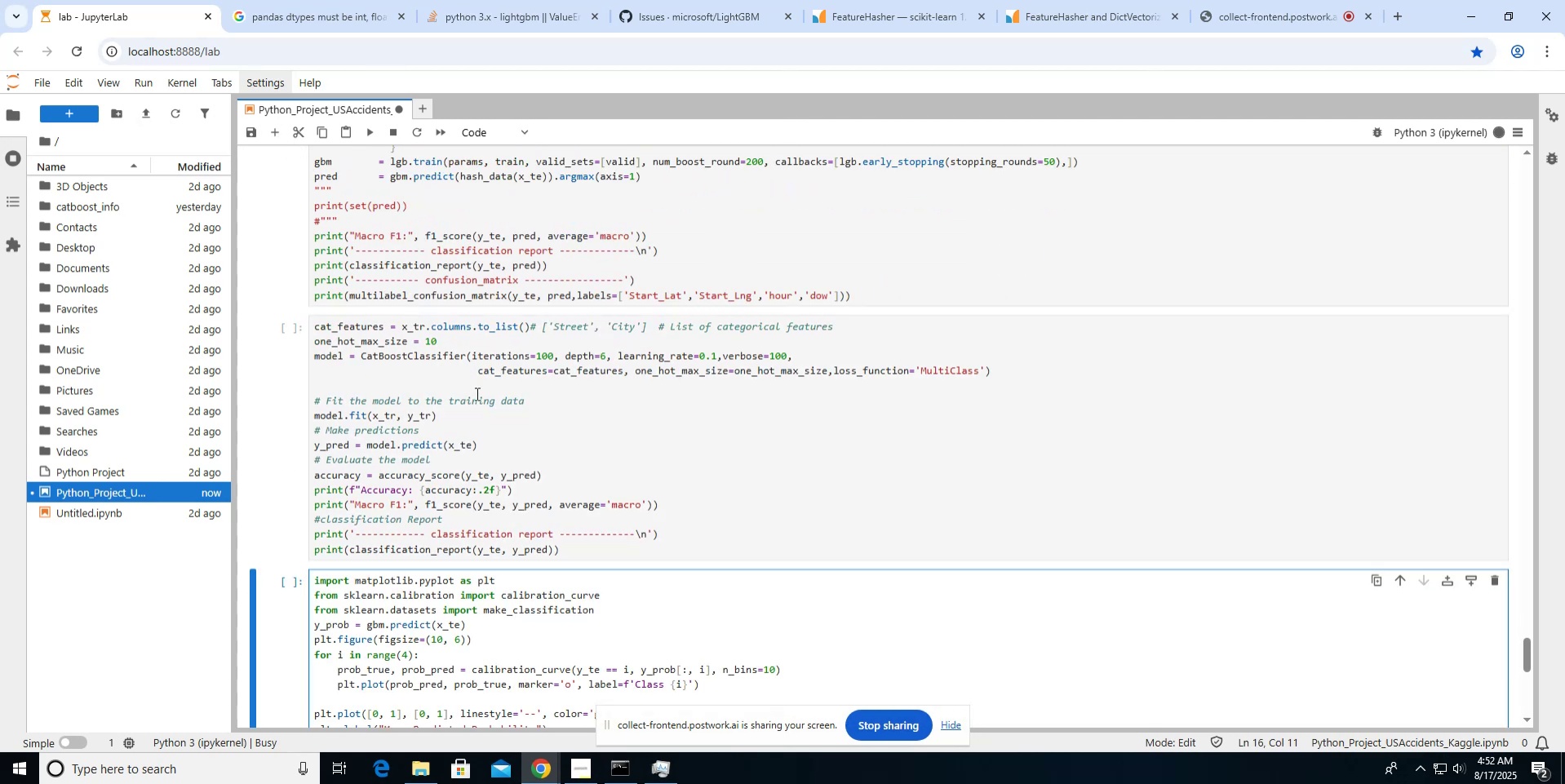 
scroll: coordinate [476, 393], scroll_direction: up, amount: 30.0
 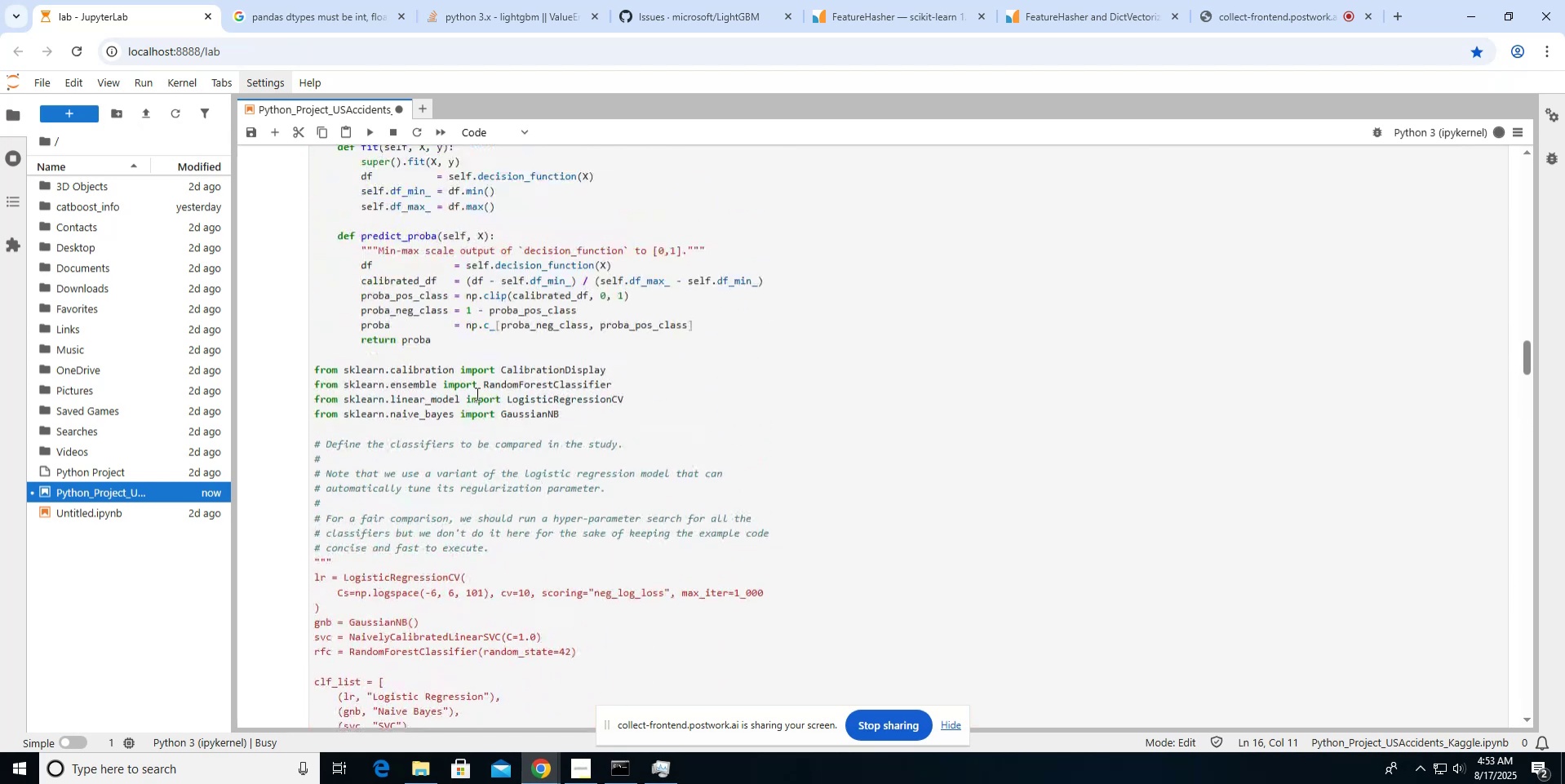 
scroll: coordinate [476, 393], scroll_direction: down, amount: 9.0
 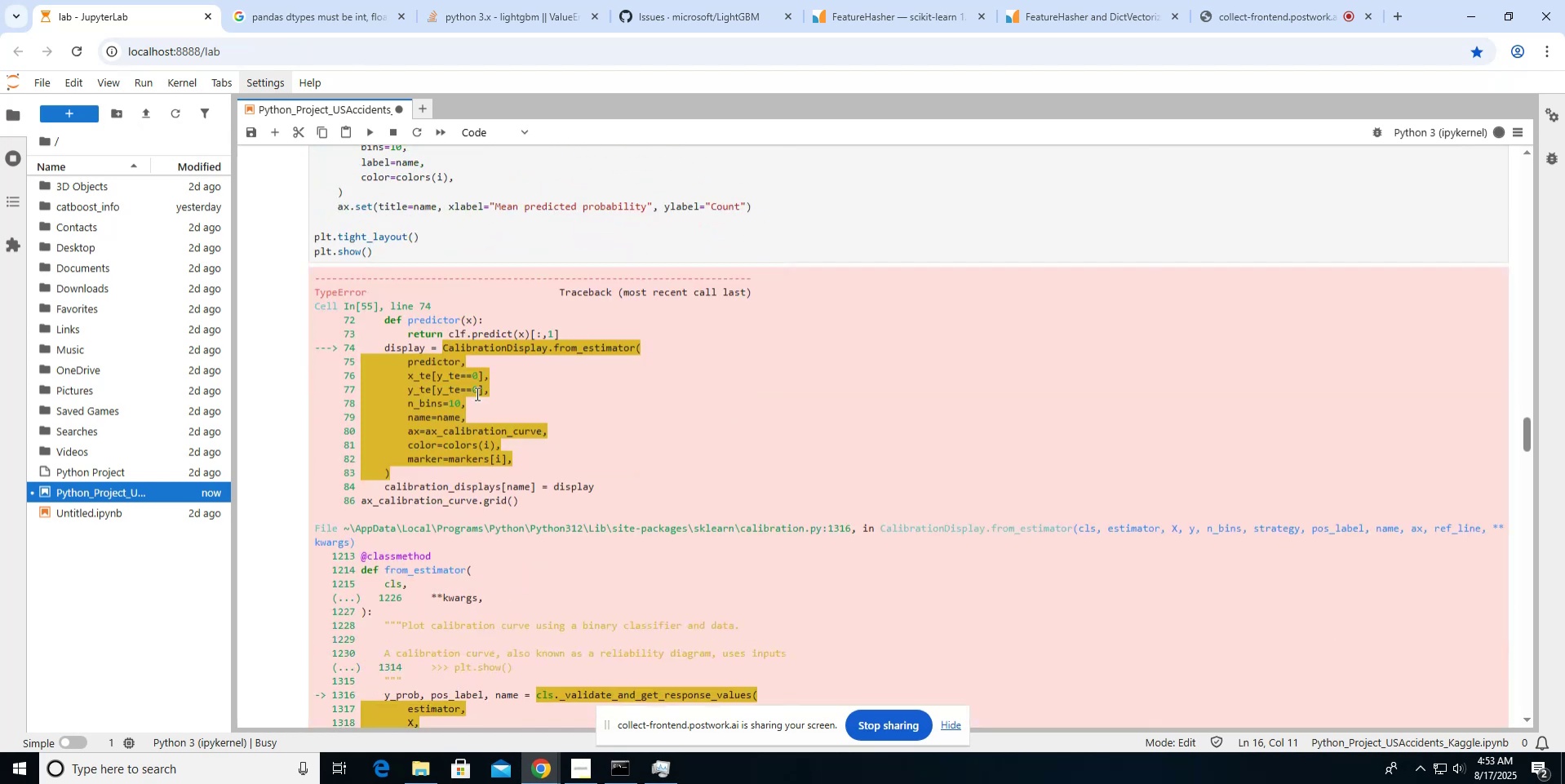 
scroll: coordinate [476, 393], scroll_direction: up, amount: 6.0
 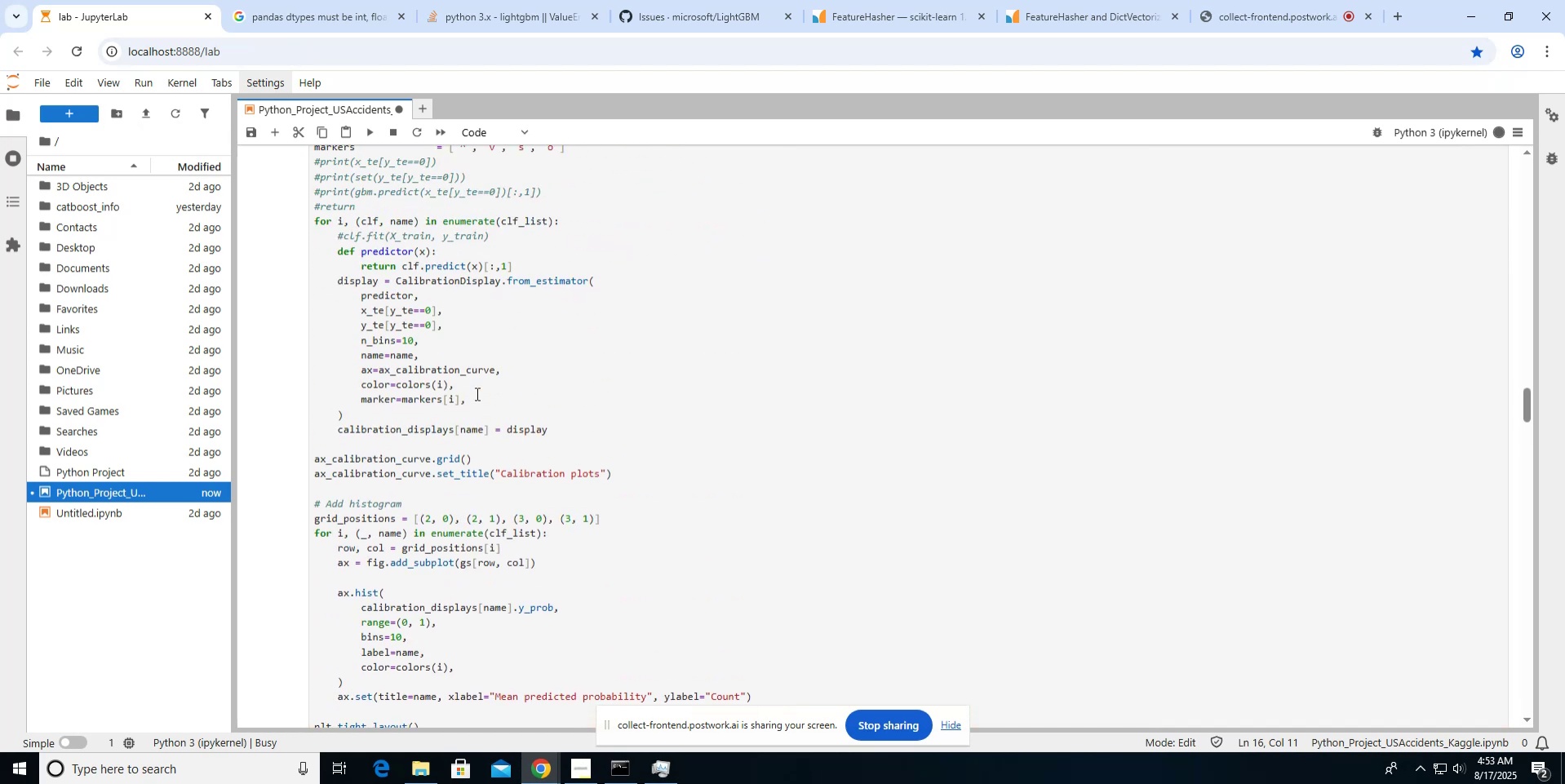 
scroll: coordinate [476, 393], scroll_direction: down, amount: 51.0
 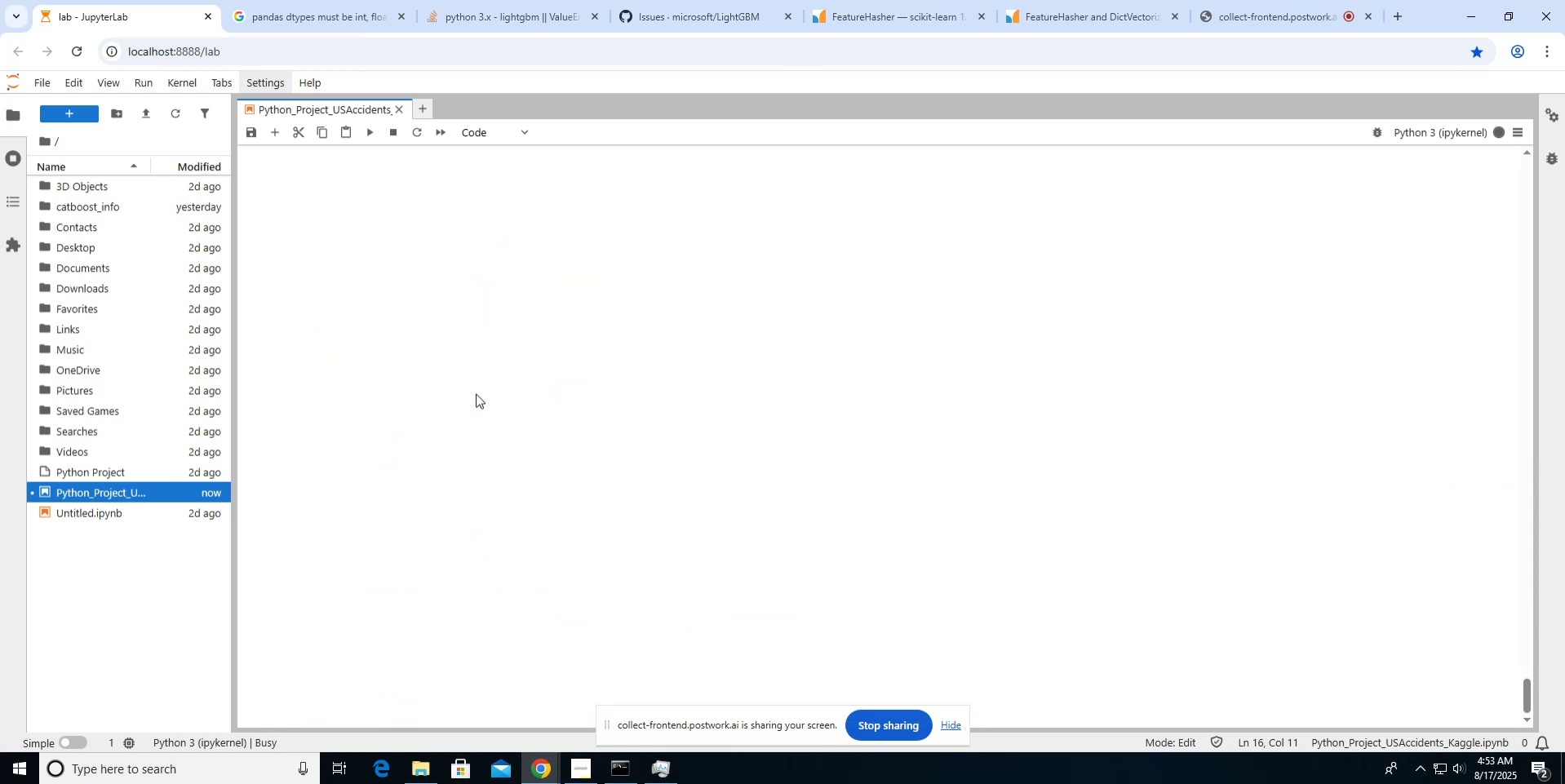 
scroll: coordinate [476, 393], scroll_direction: up, amount: 15.0
 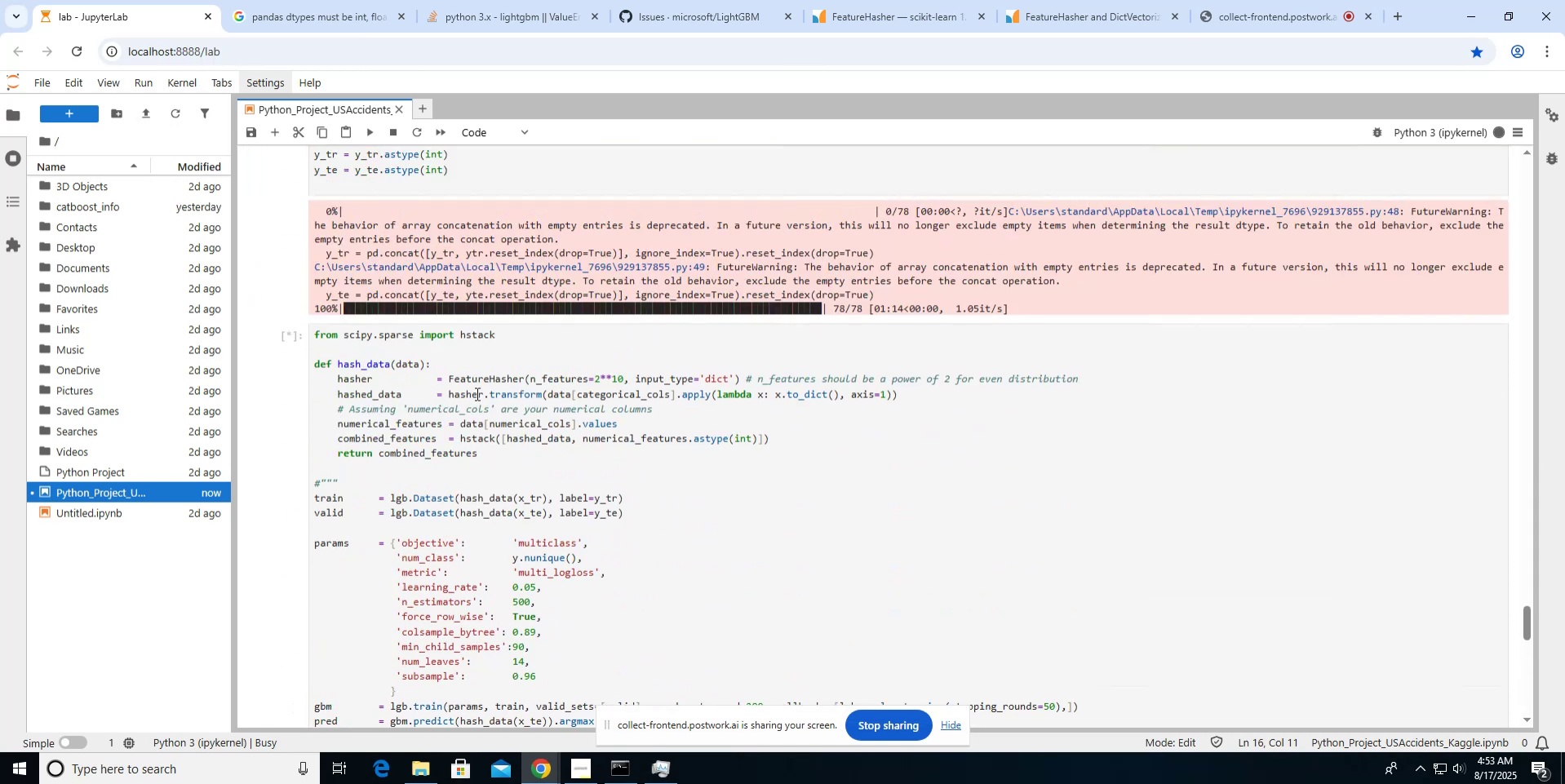 
left_click([459, 400])
 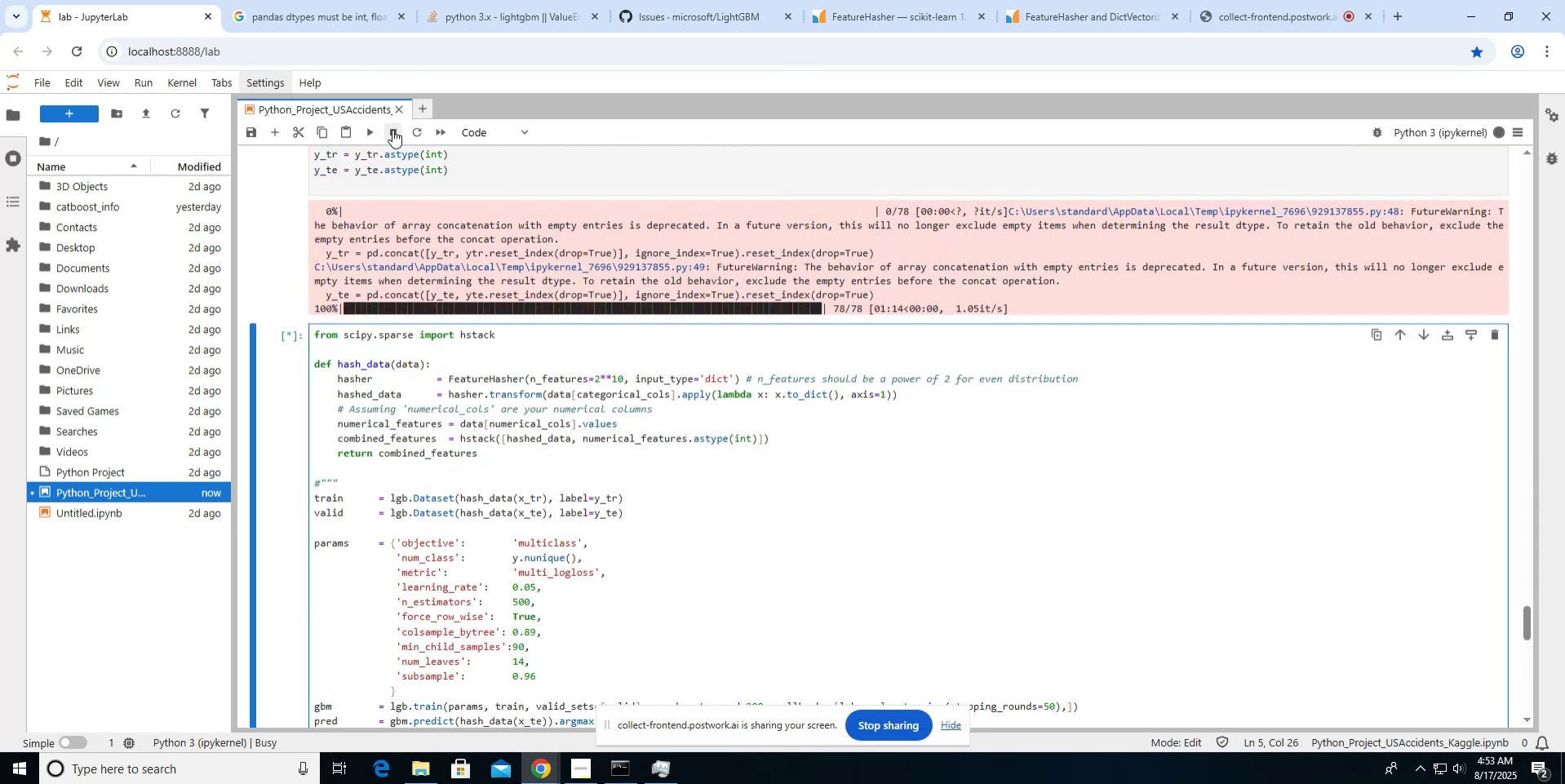 
double_click([392, 130])
 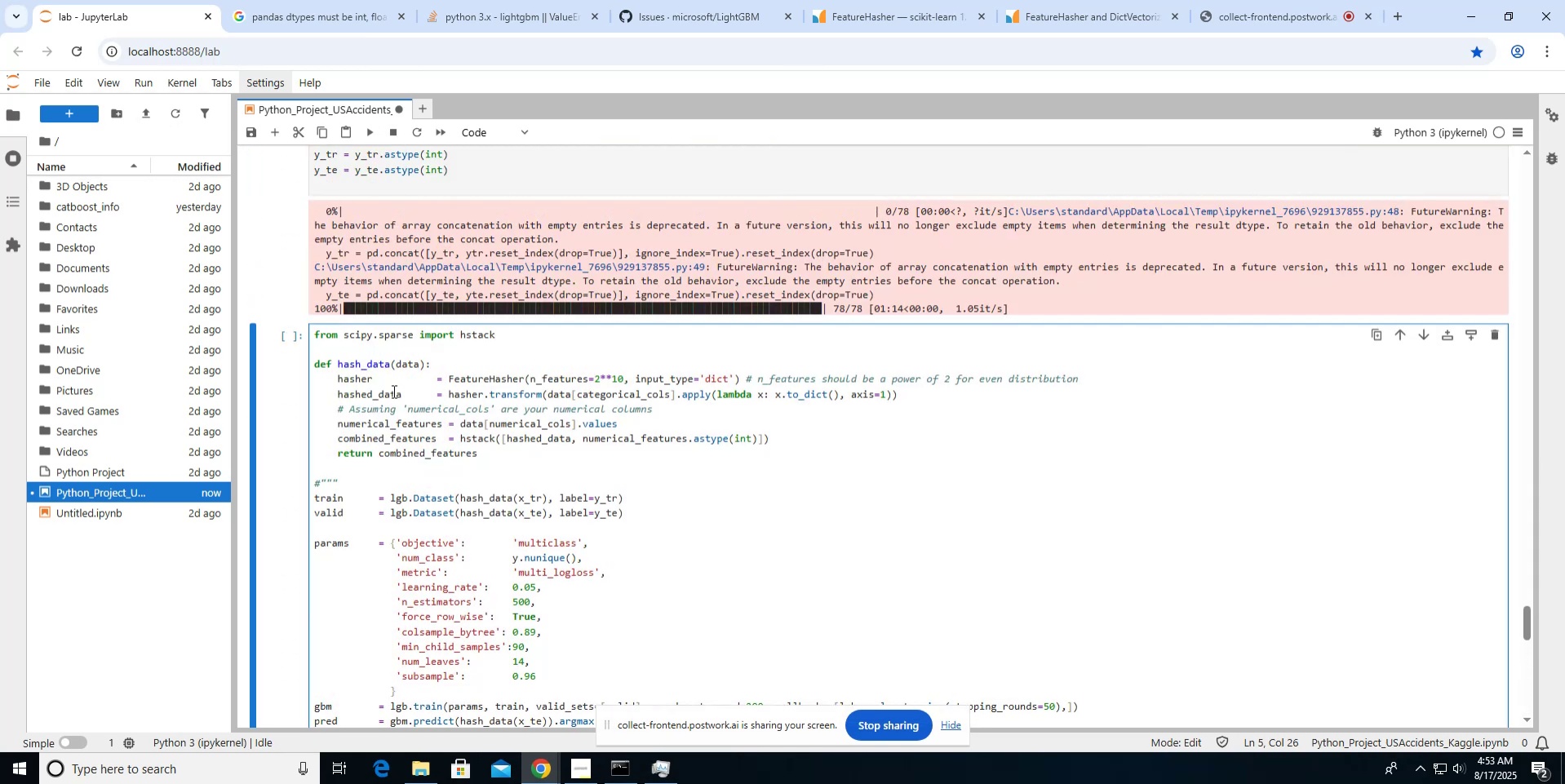 
left_click([392, 391])
 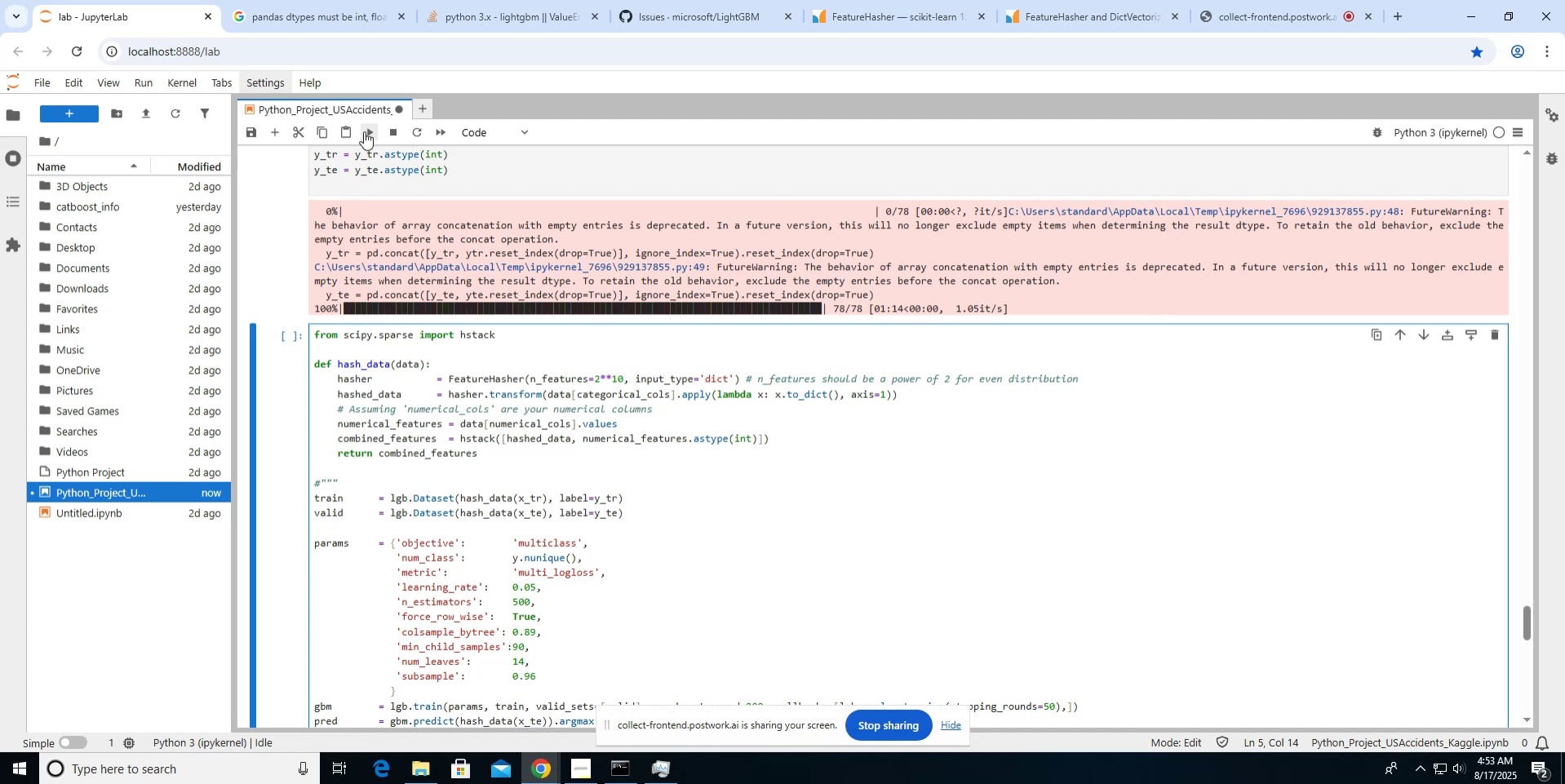 
left_click([364, 131])
 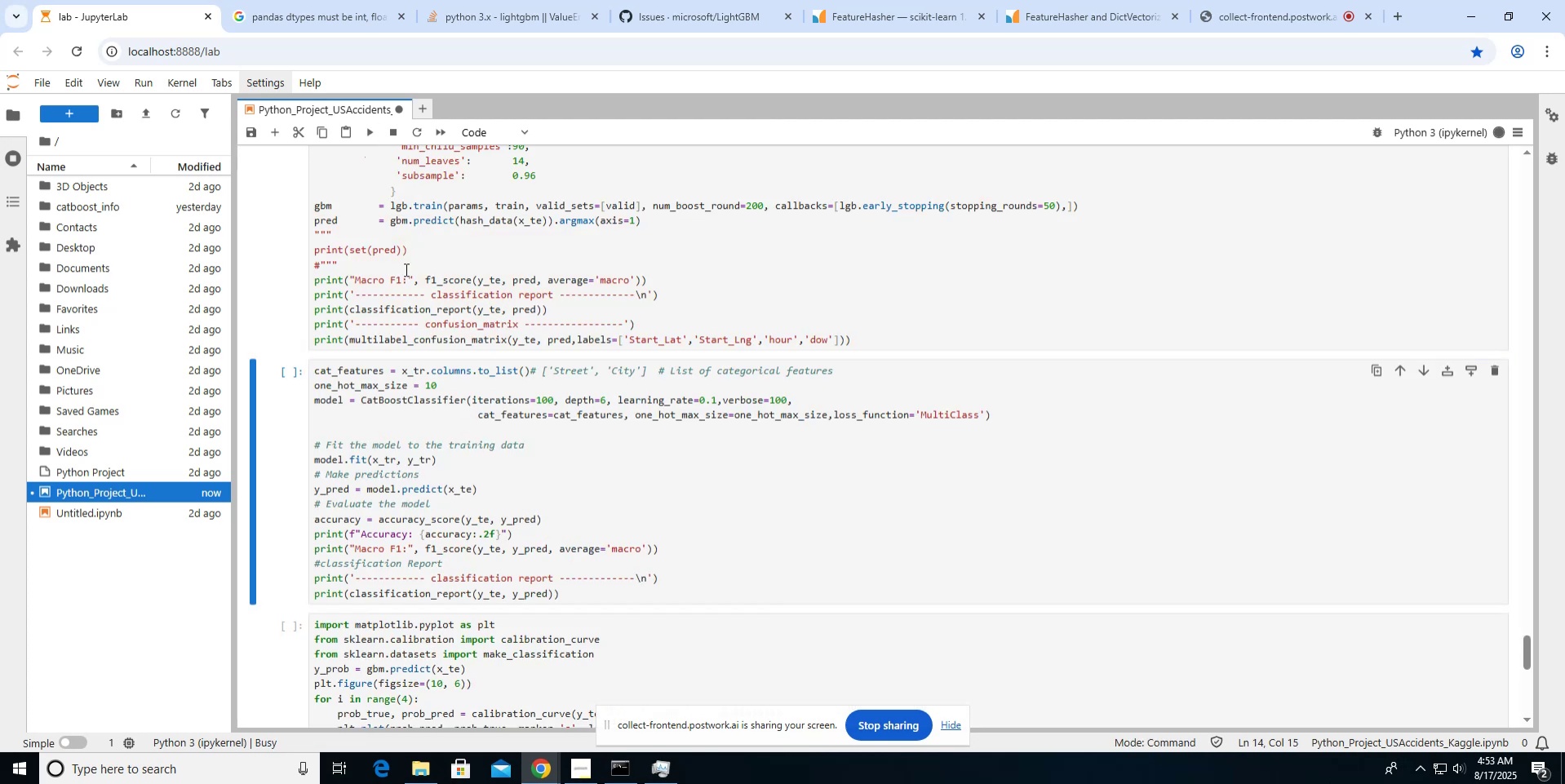 
scroll: coordinate [405, 269], scroll_direction: up, amount: 7.0
 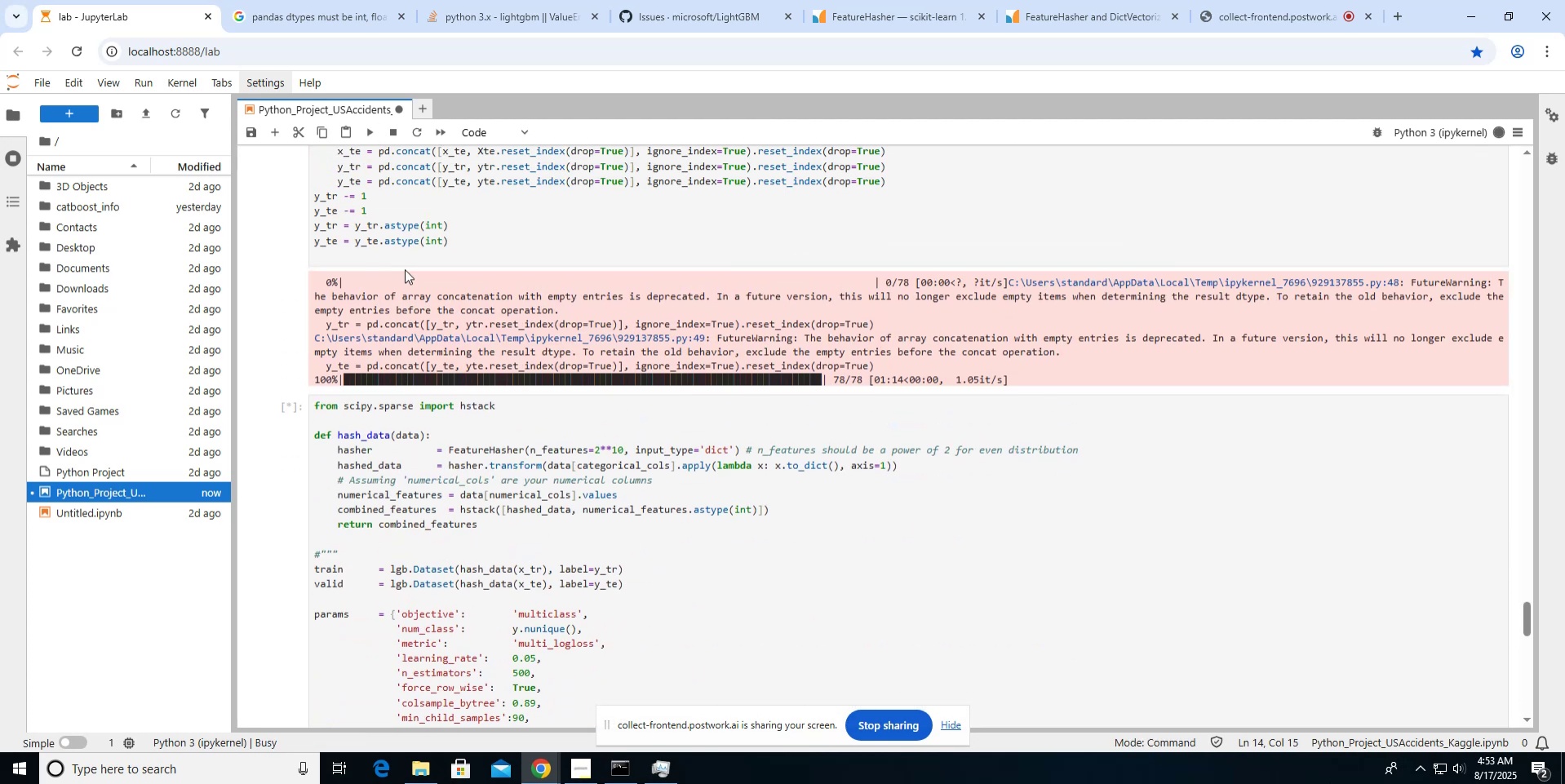 
scroll: coordinate [405, 269], scroll_direction: down, amount: 6.0
 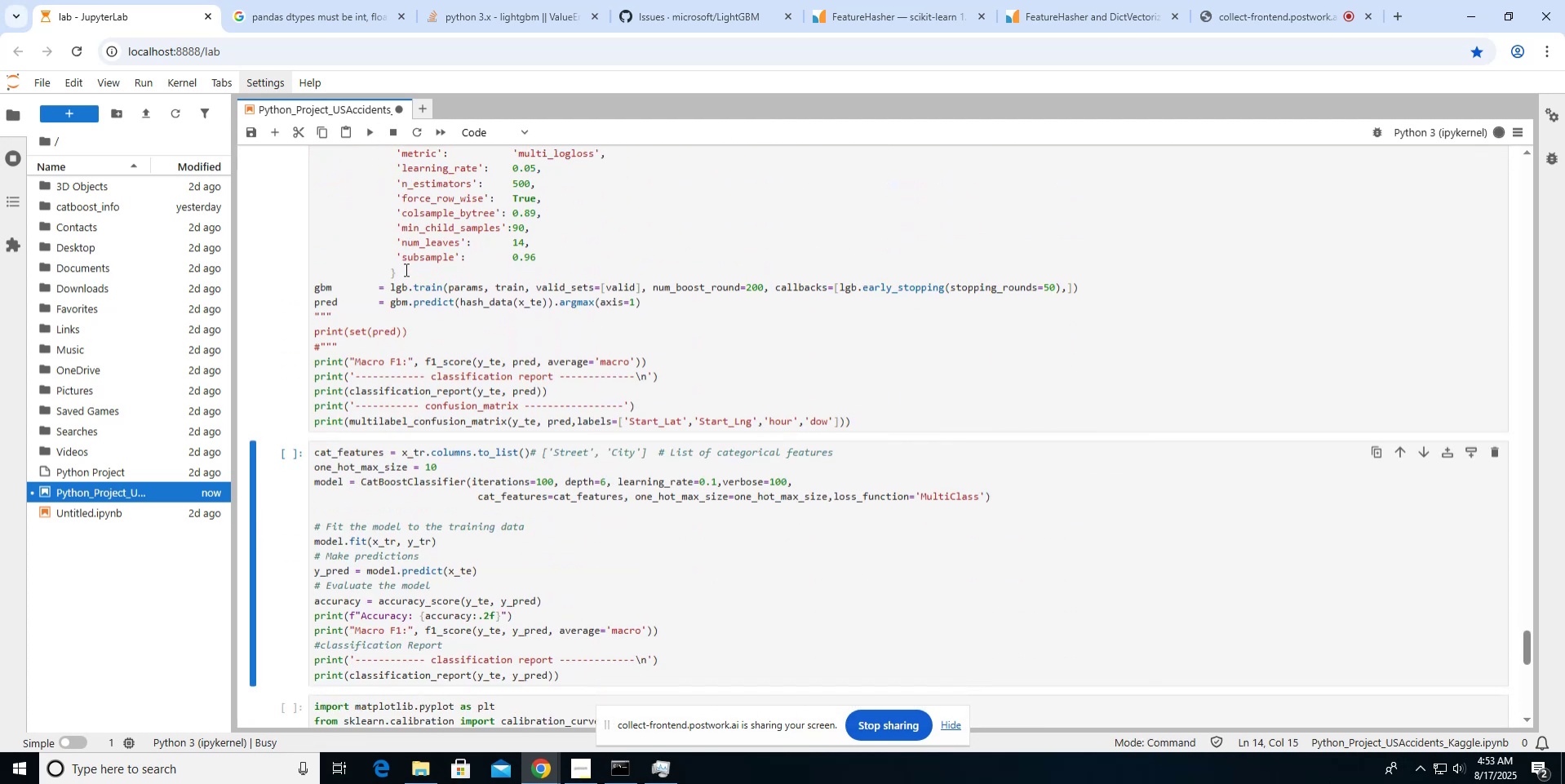 
scroll: coordinate [405, 269], scroll_direction: up, amount: 4.0
 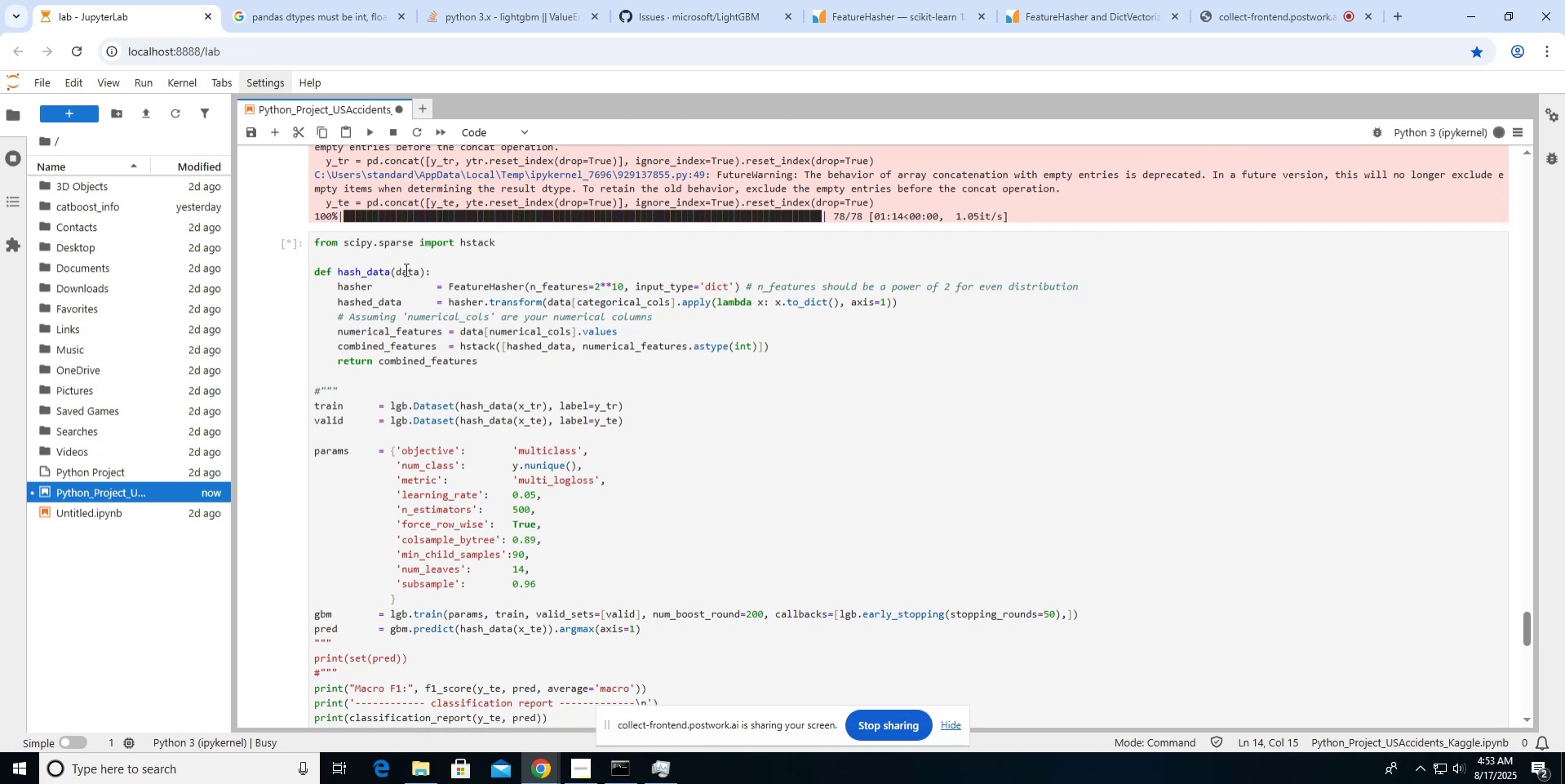 
wait(5.23)
 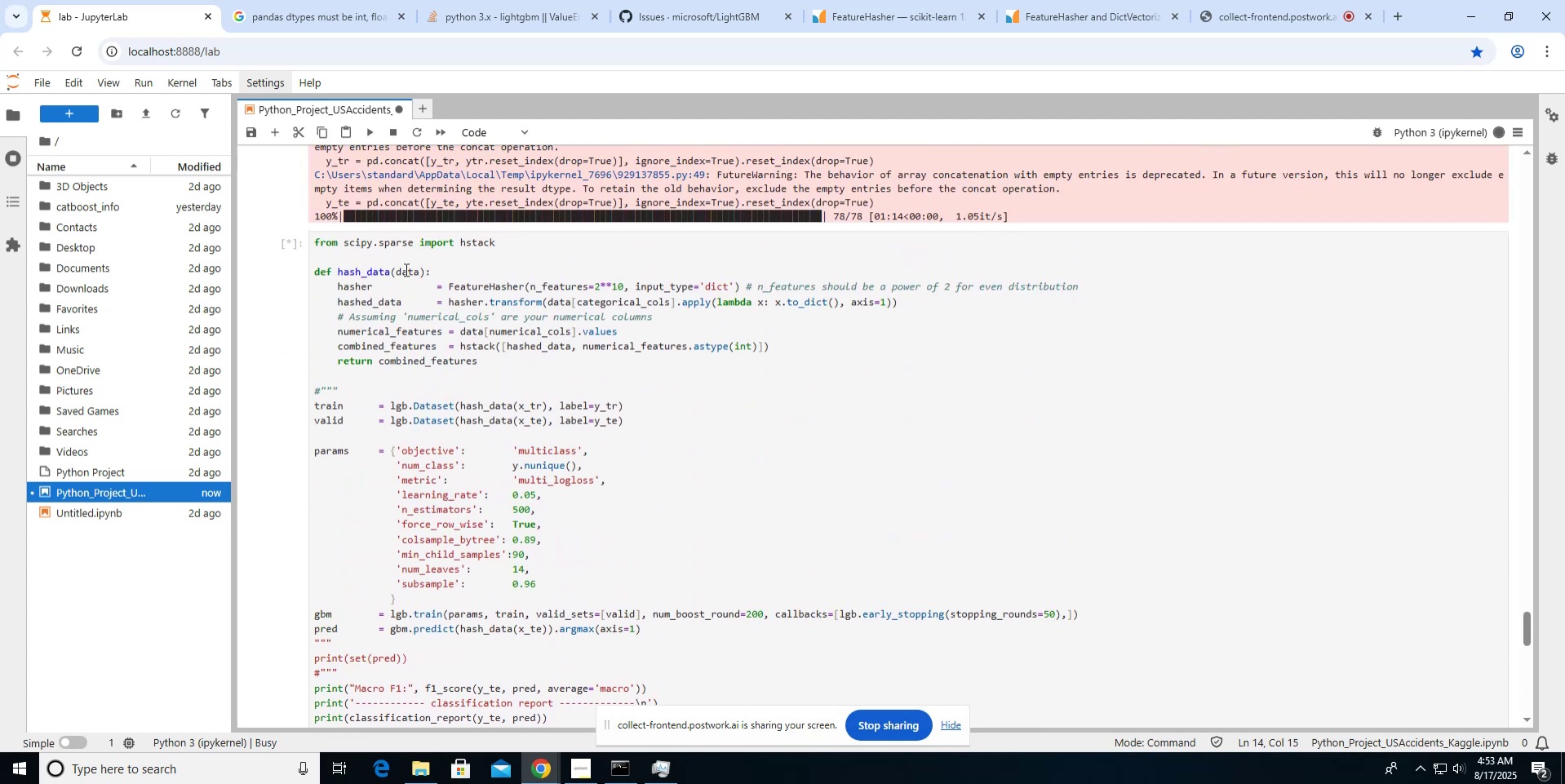 
scroll: coordinate [405, 269], scroll_direction: down, amount: 3.0
 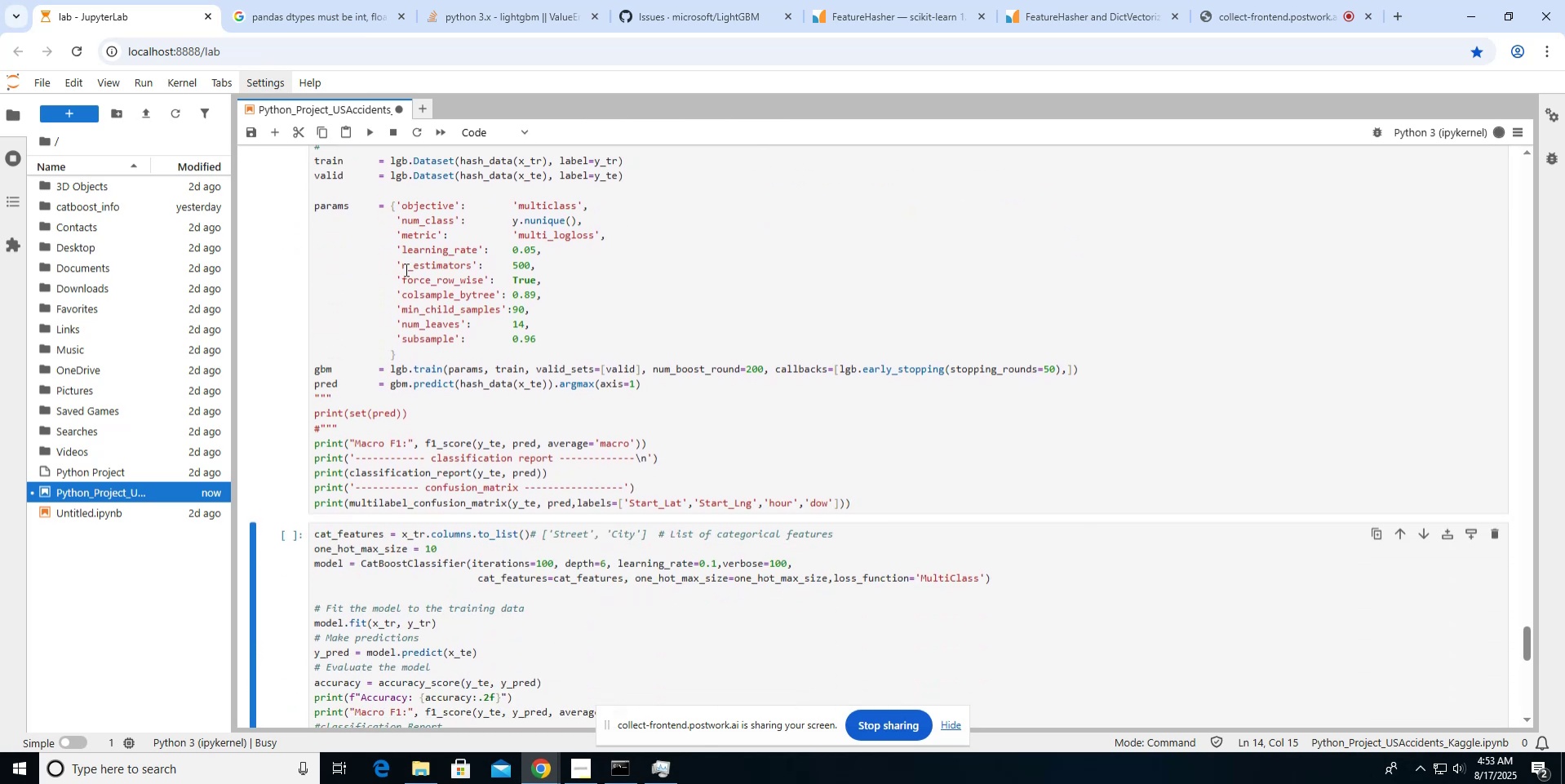 
scroll: coordinate [405, 269], scroll_direction: up, amount: 8.0
 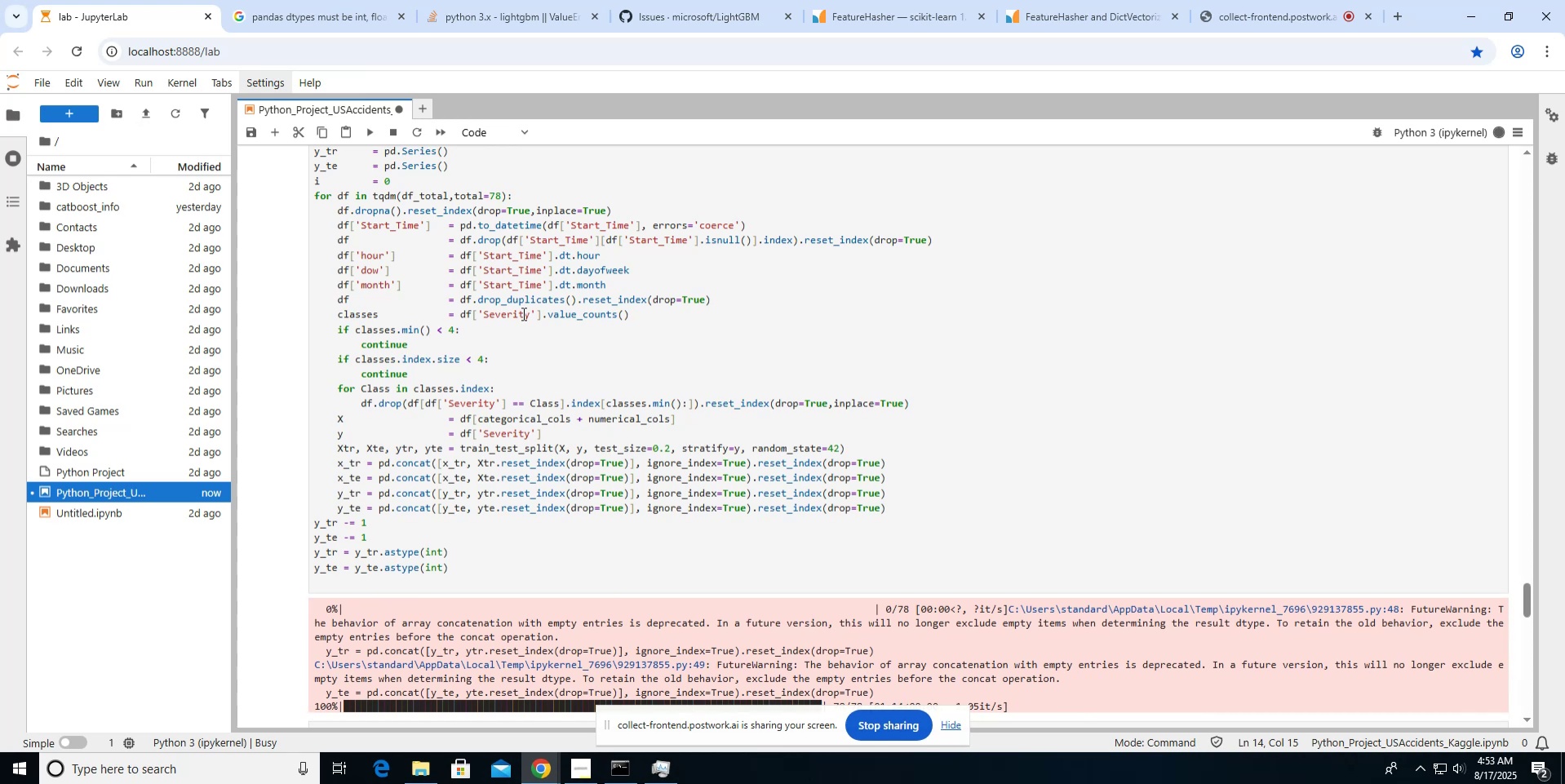 
wait(6.97)
 